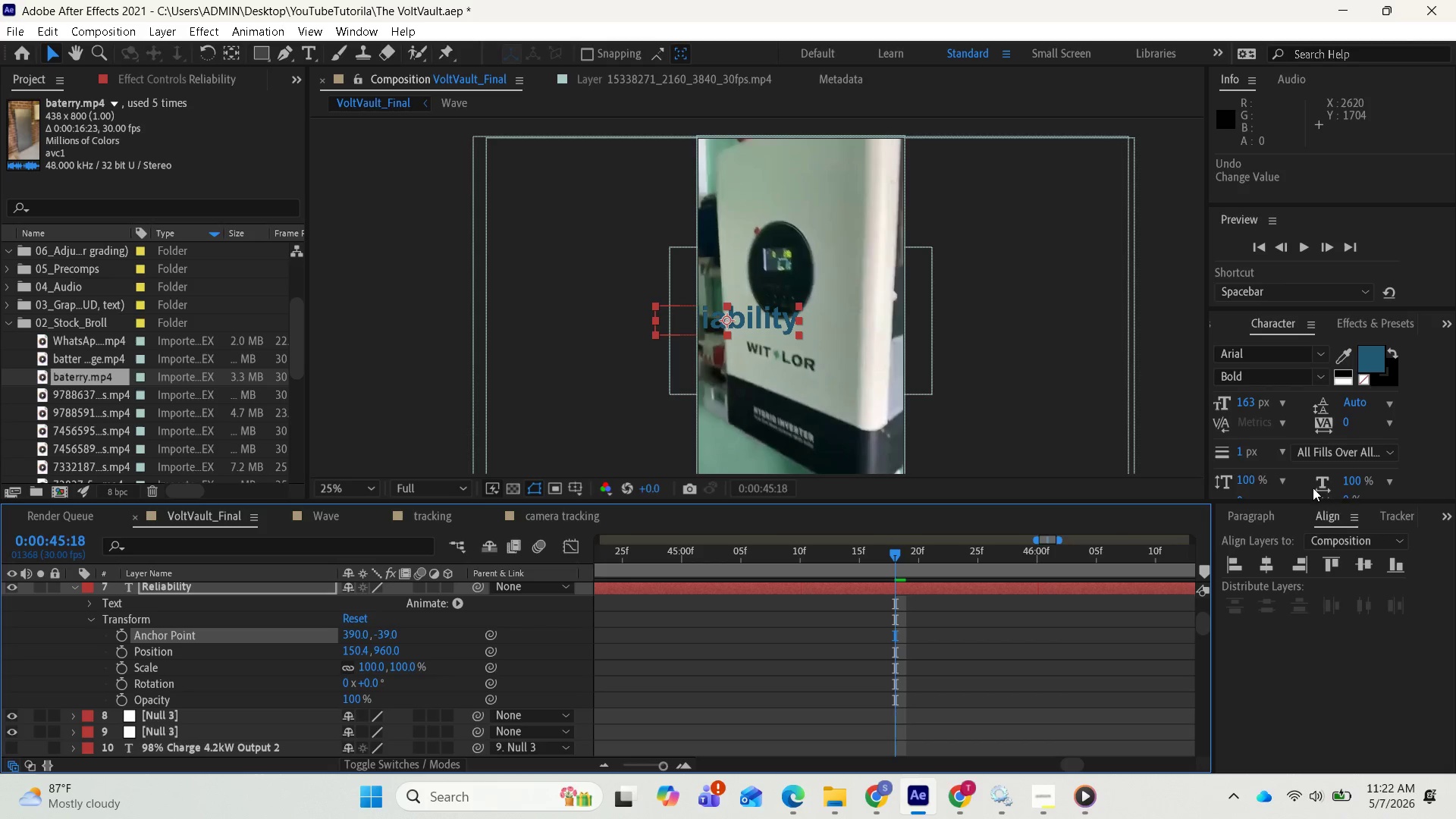 
scroll: coordinate [1346, 486], scroll_direction: down, amount: 1.0
 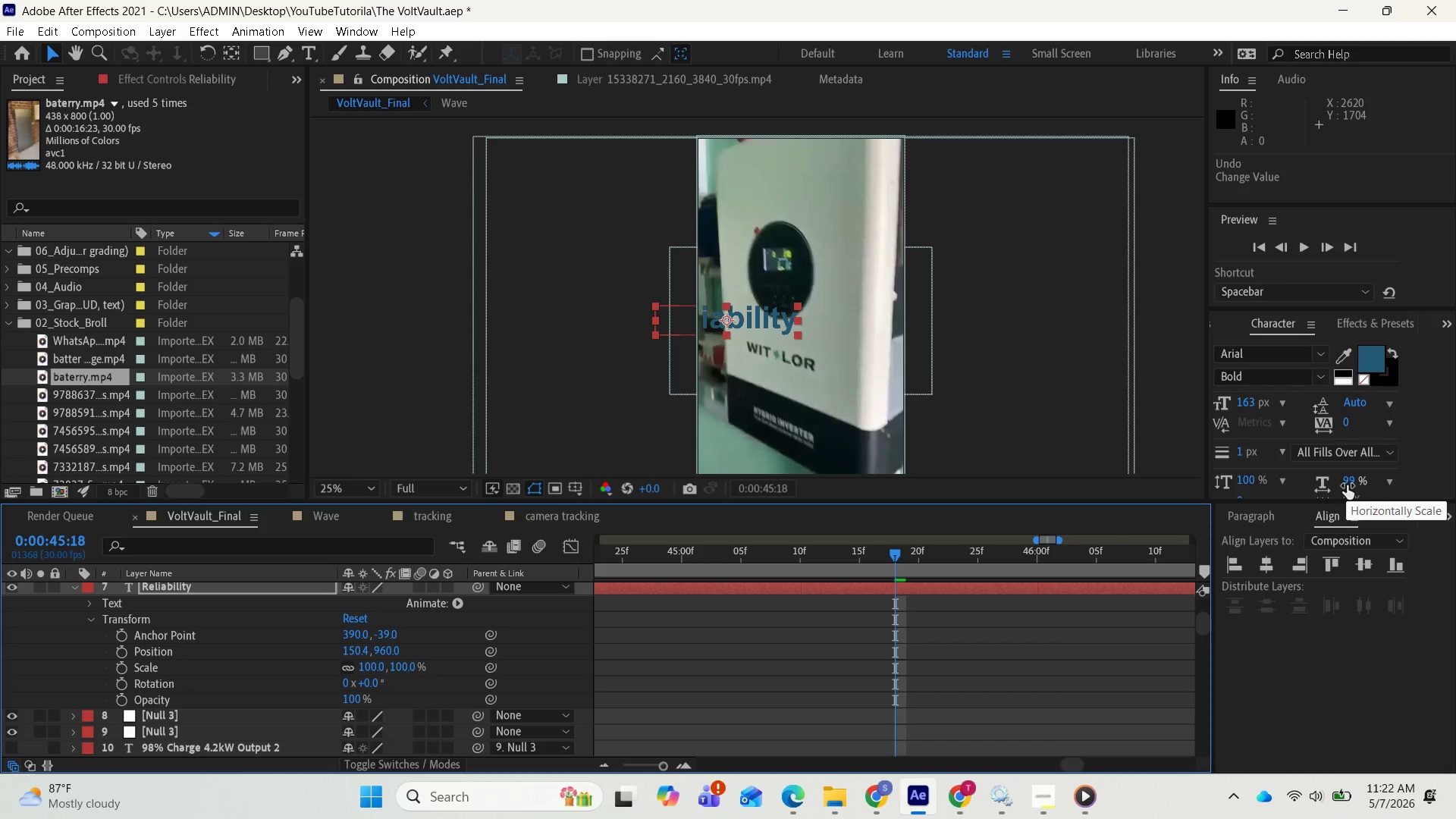 
left_click_drag(start_coordinate=[1348, 483], to_coordinate=[1363, 479])
 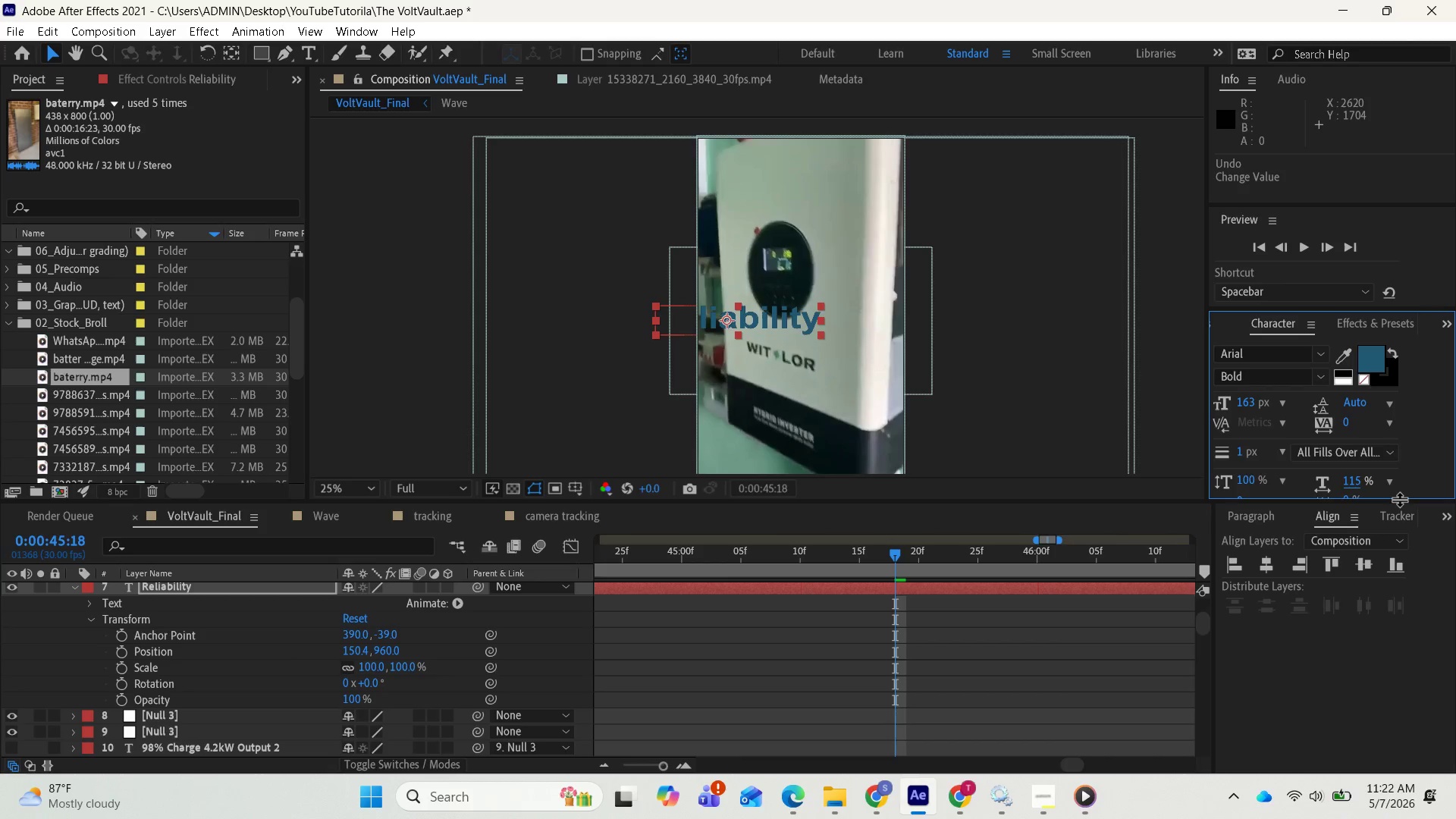 
key(Control+Z)
 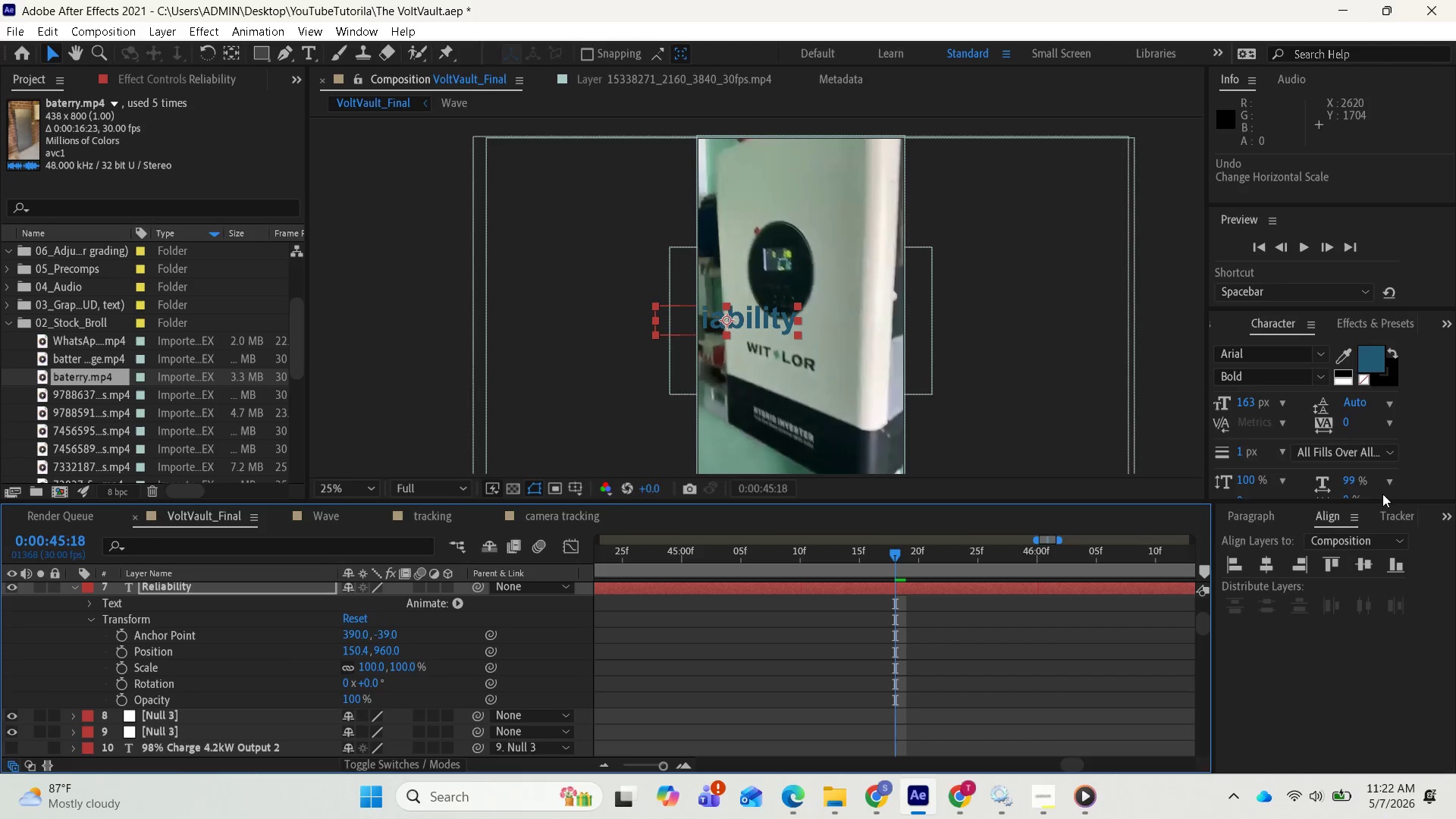 
key(Control+Z)
 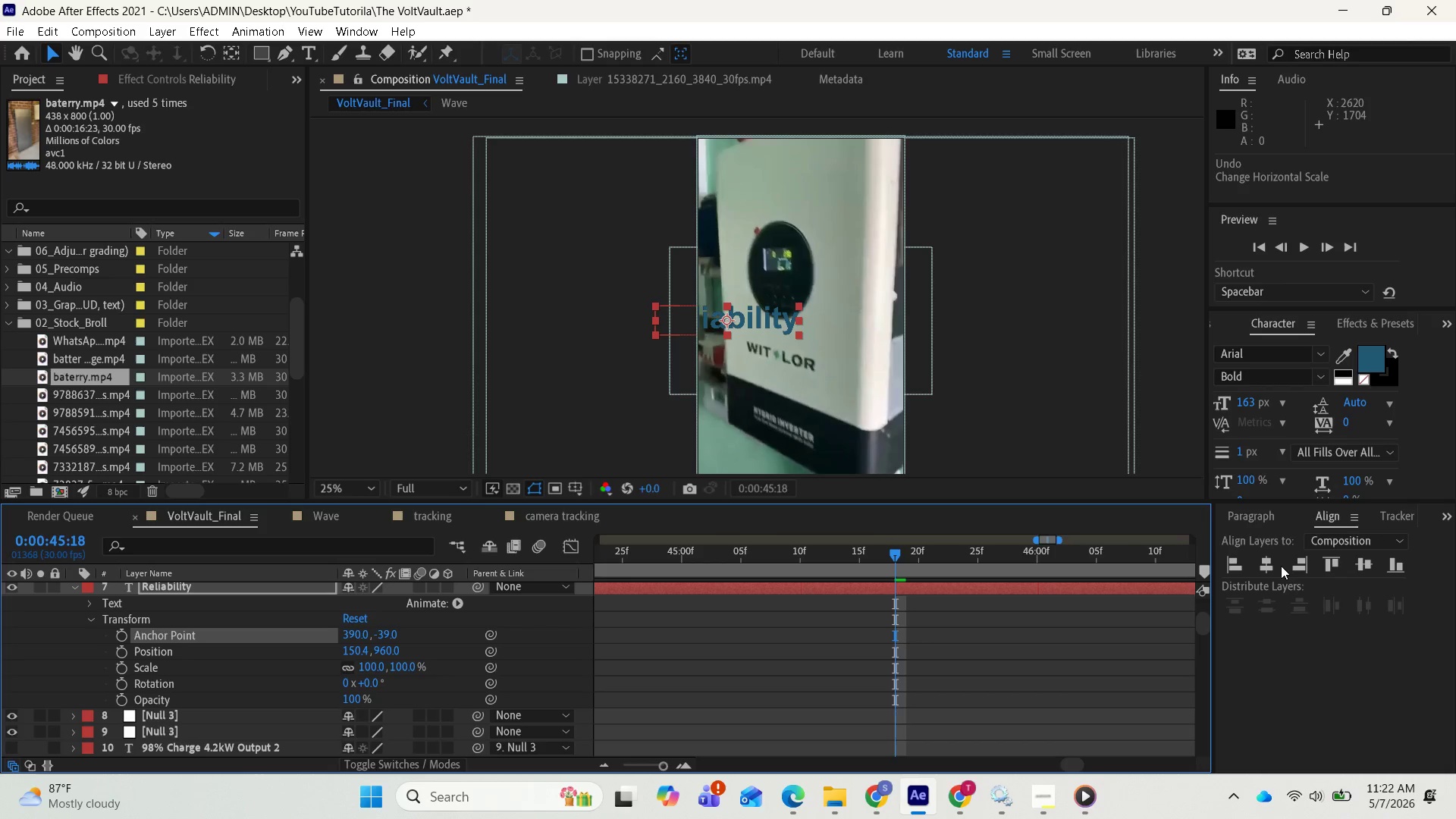 
left_click([1267, 566])
 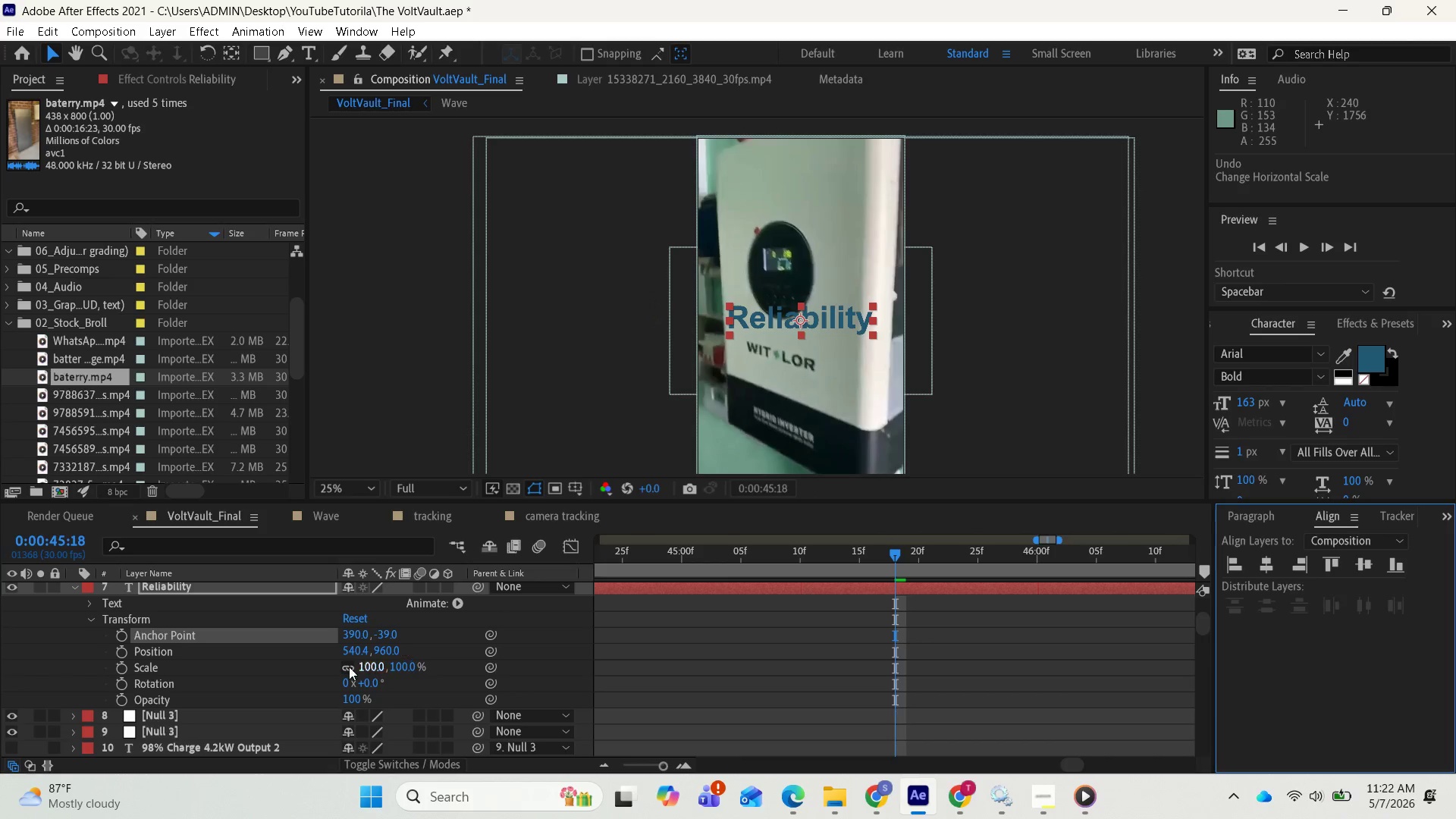 
wait(12.22)
 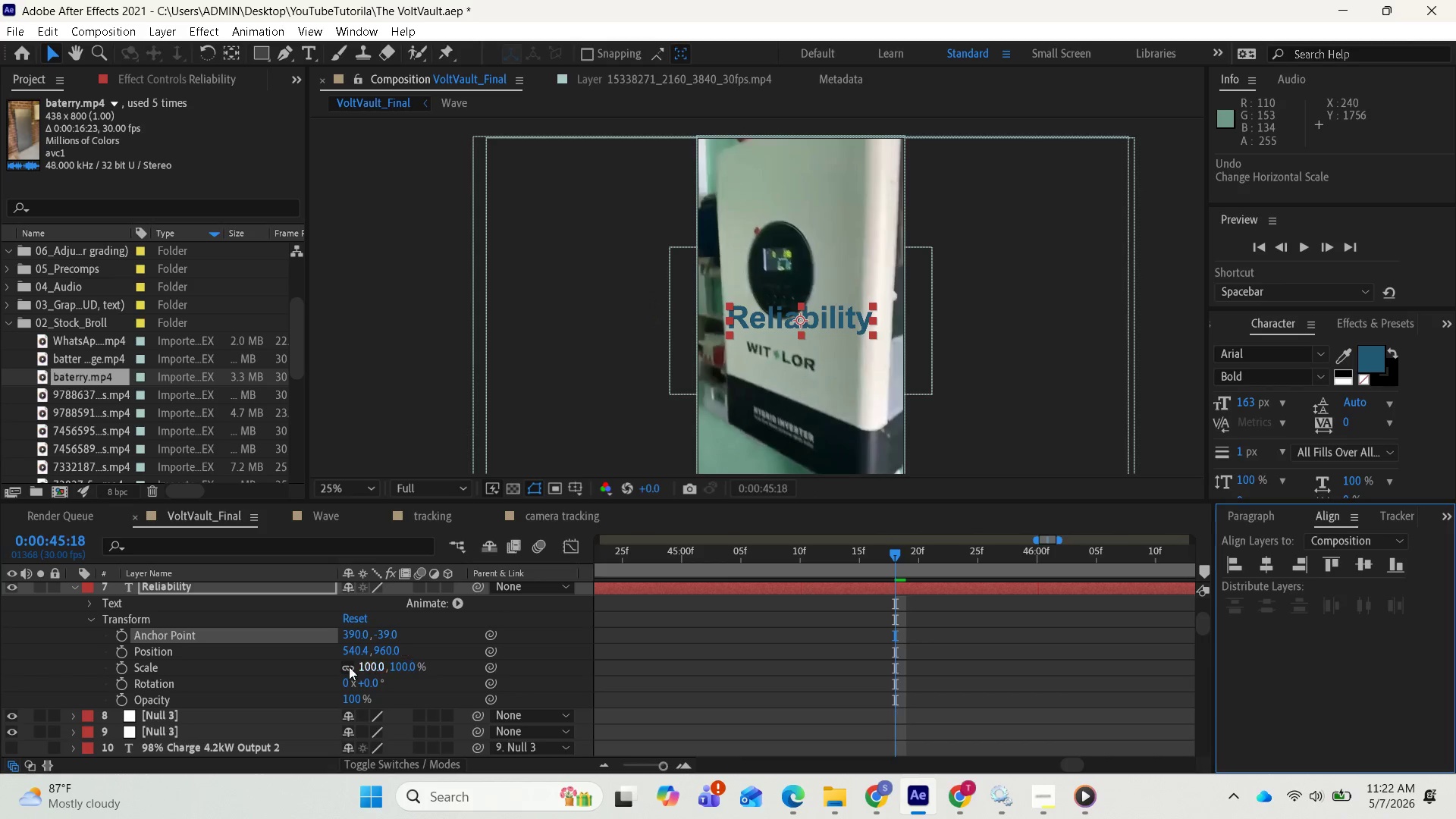 
scroll: coordinate [452, 607], scroll_direction: up, amount: 1.0
 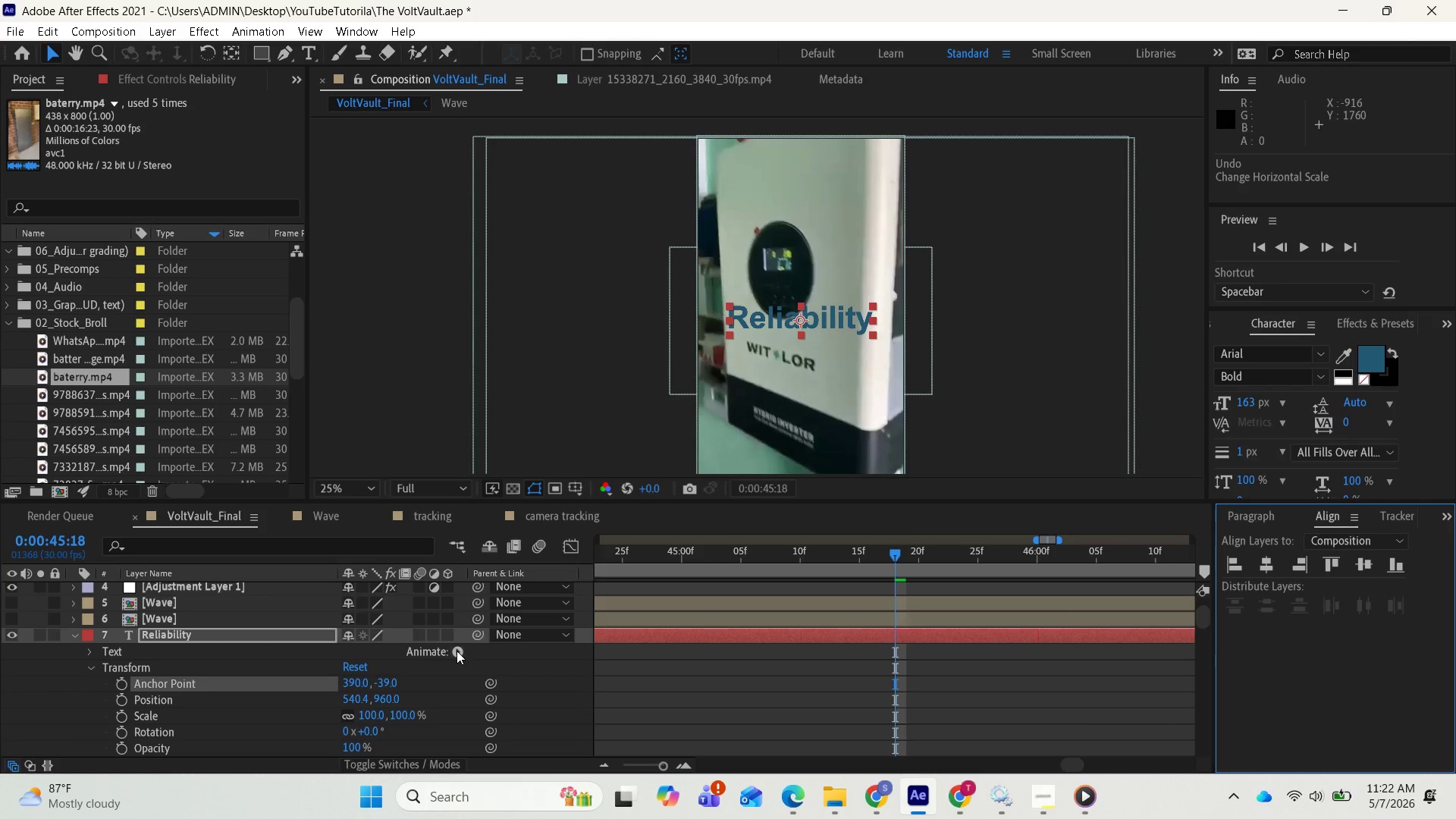 
left_click([457, 651])
 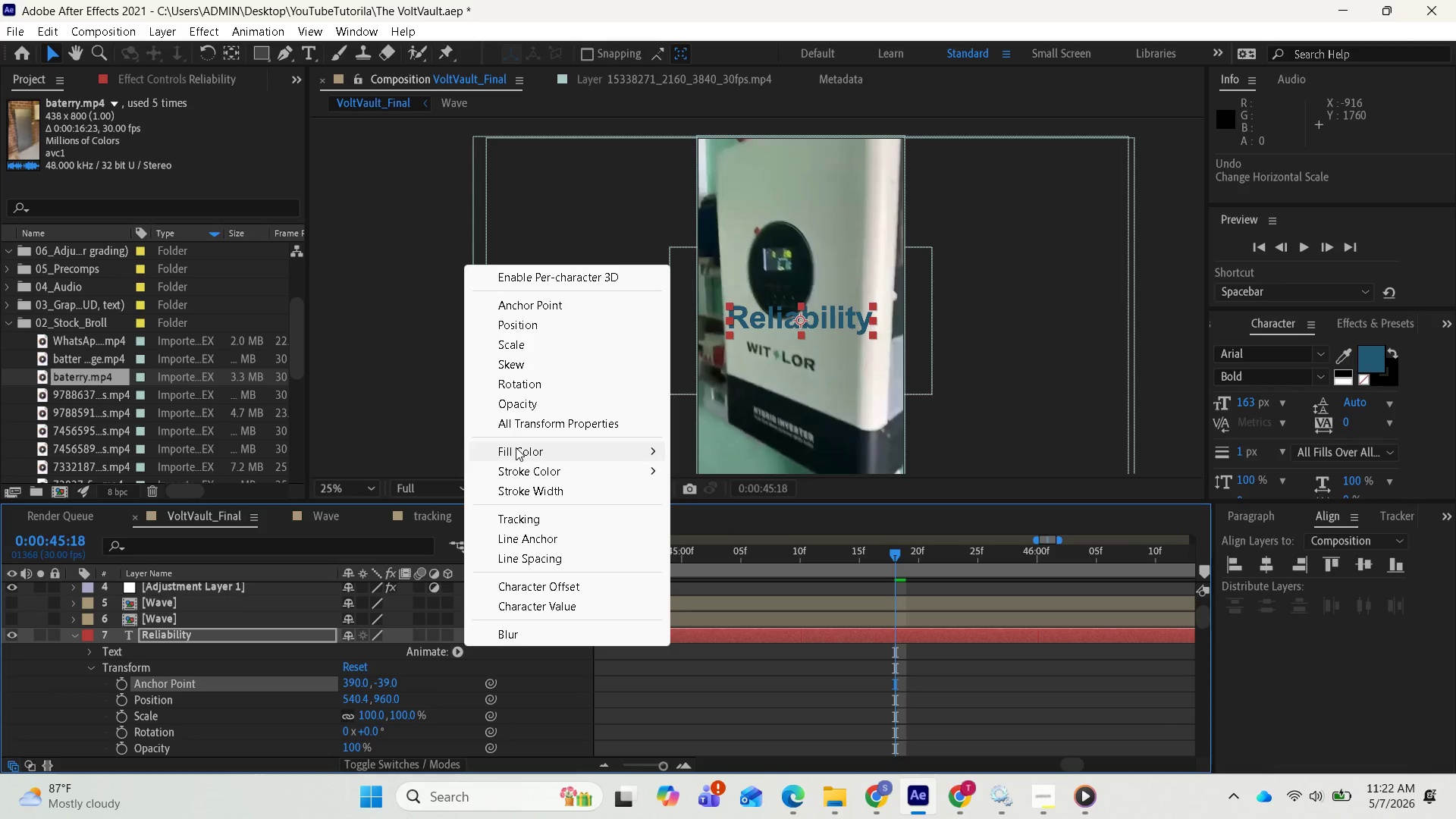 
wait(10.45)
 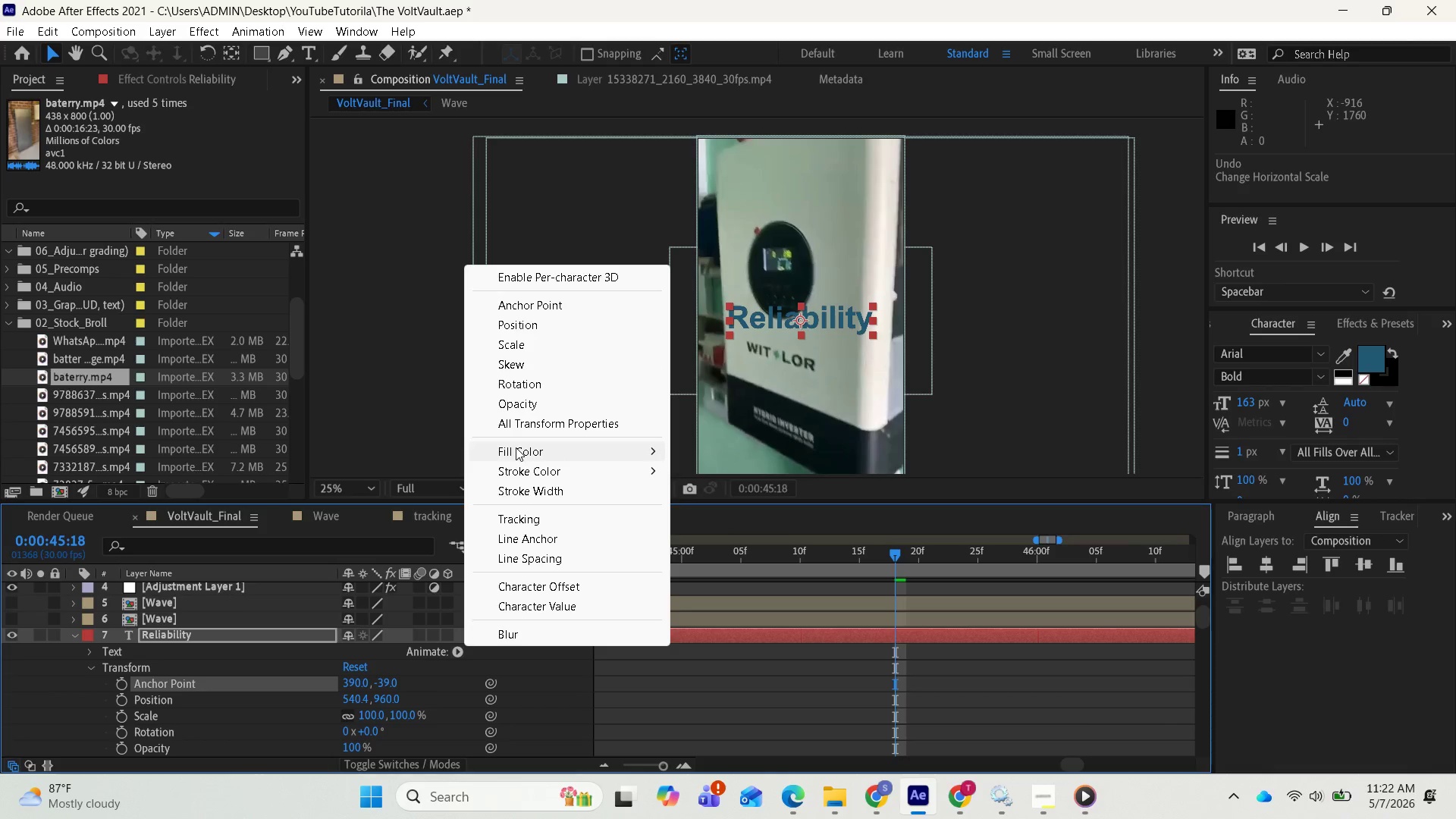 
left_click([526, 403])
 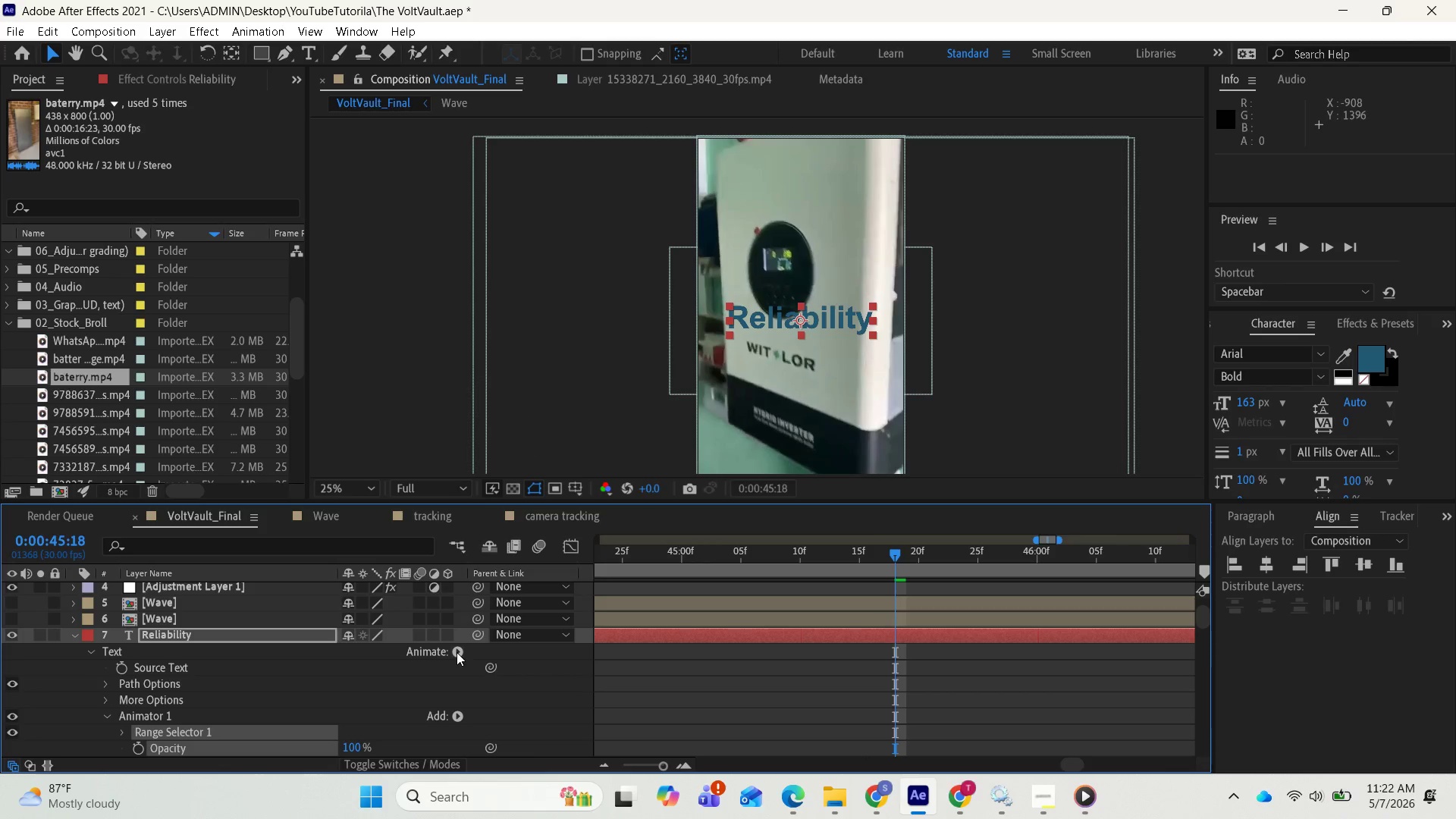 
left_click([457, 652])
 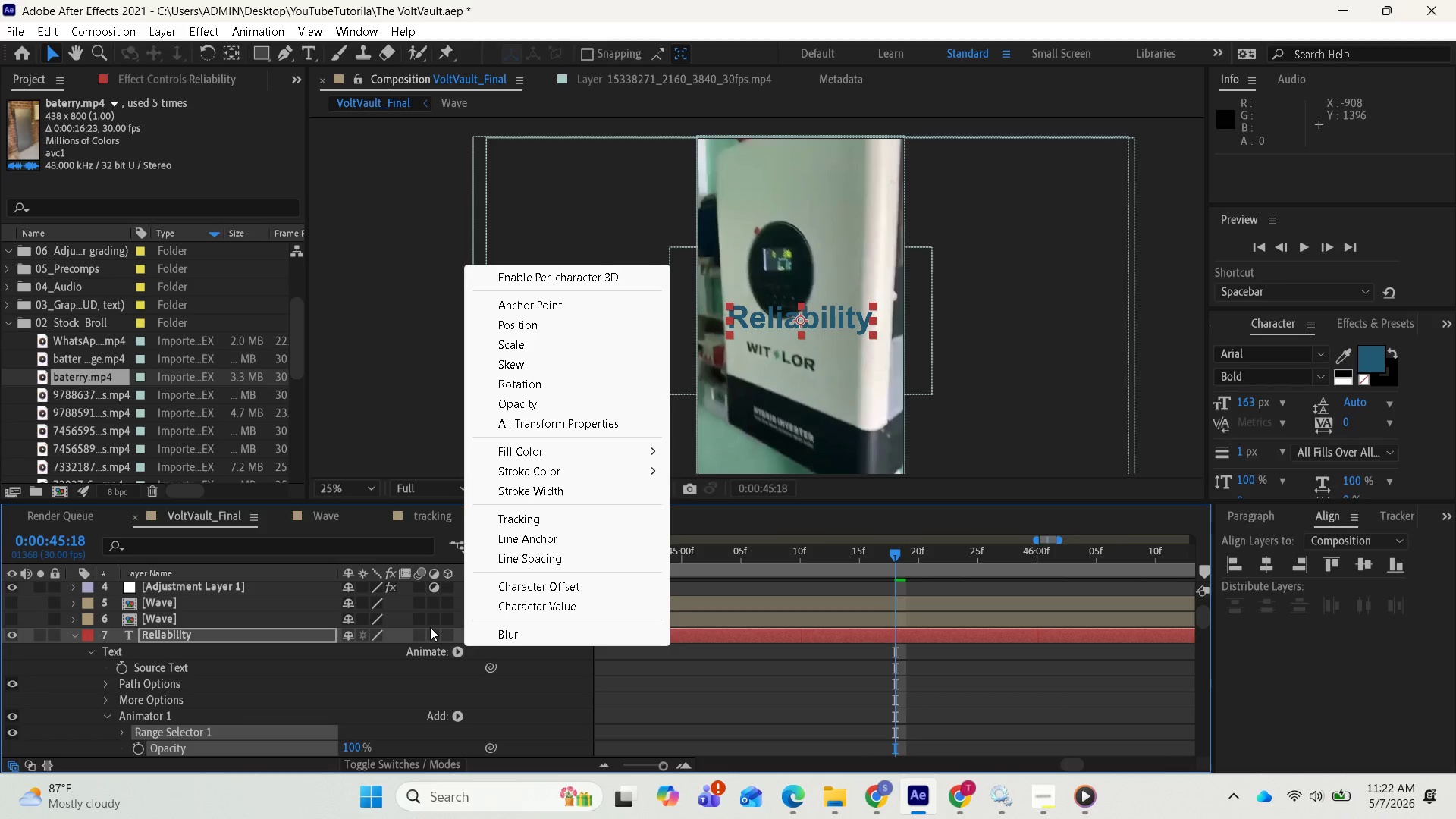 
wait(5.38)
 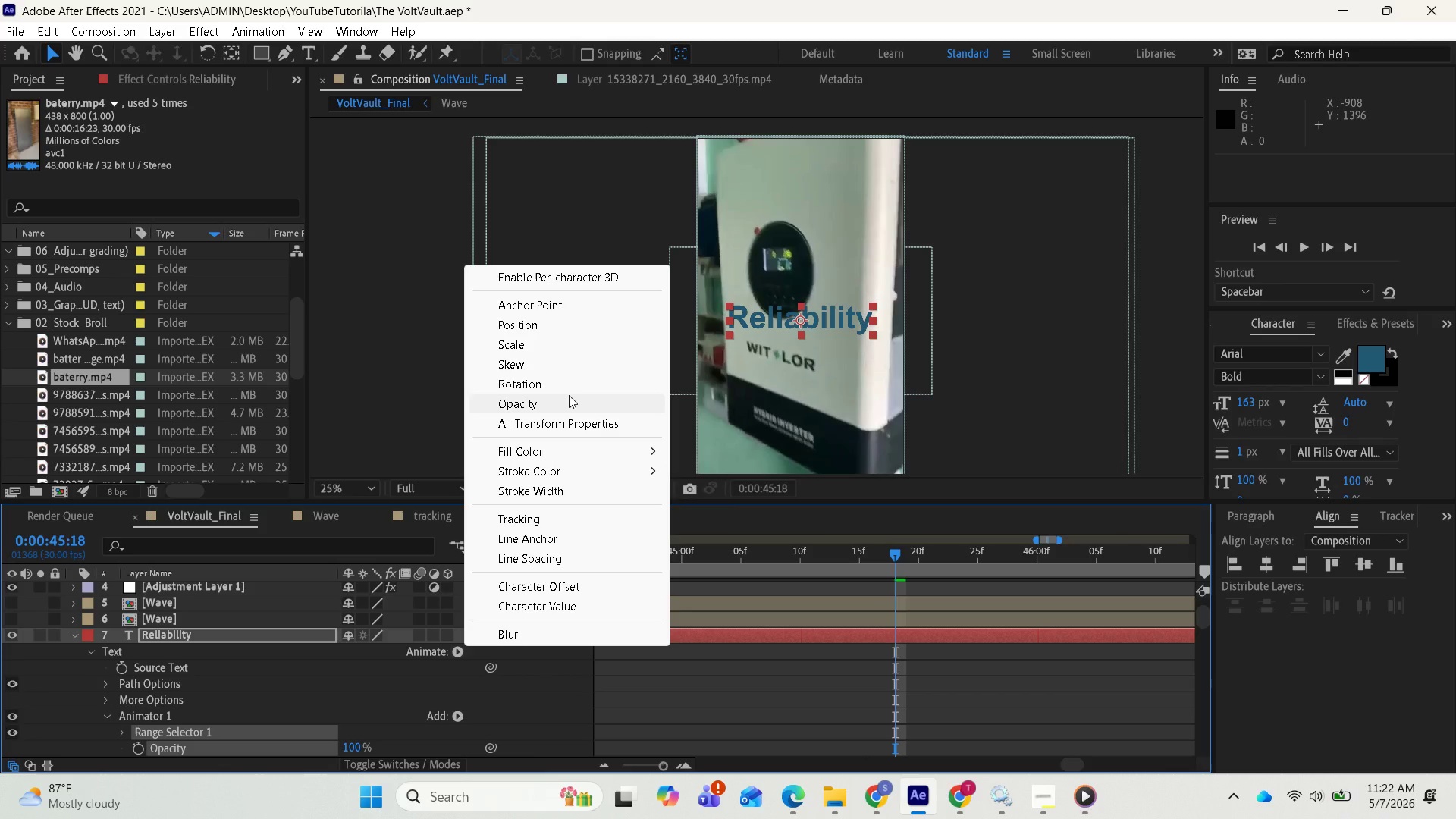 
key(Control+Z)
 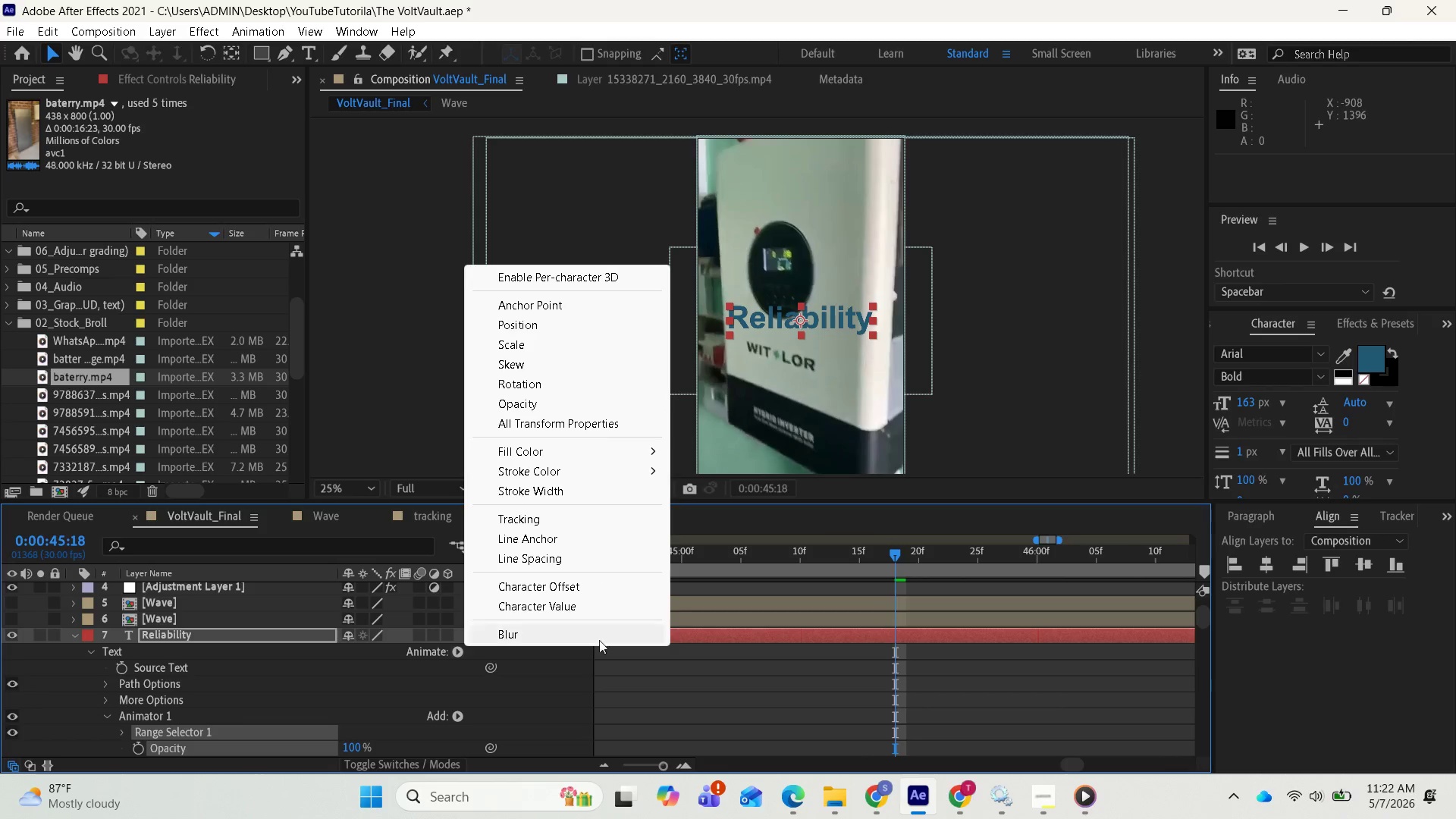 
left_click([565, 676])
 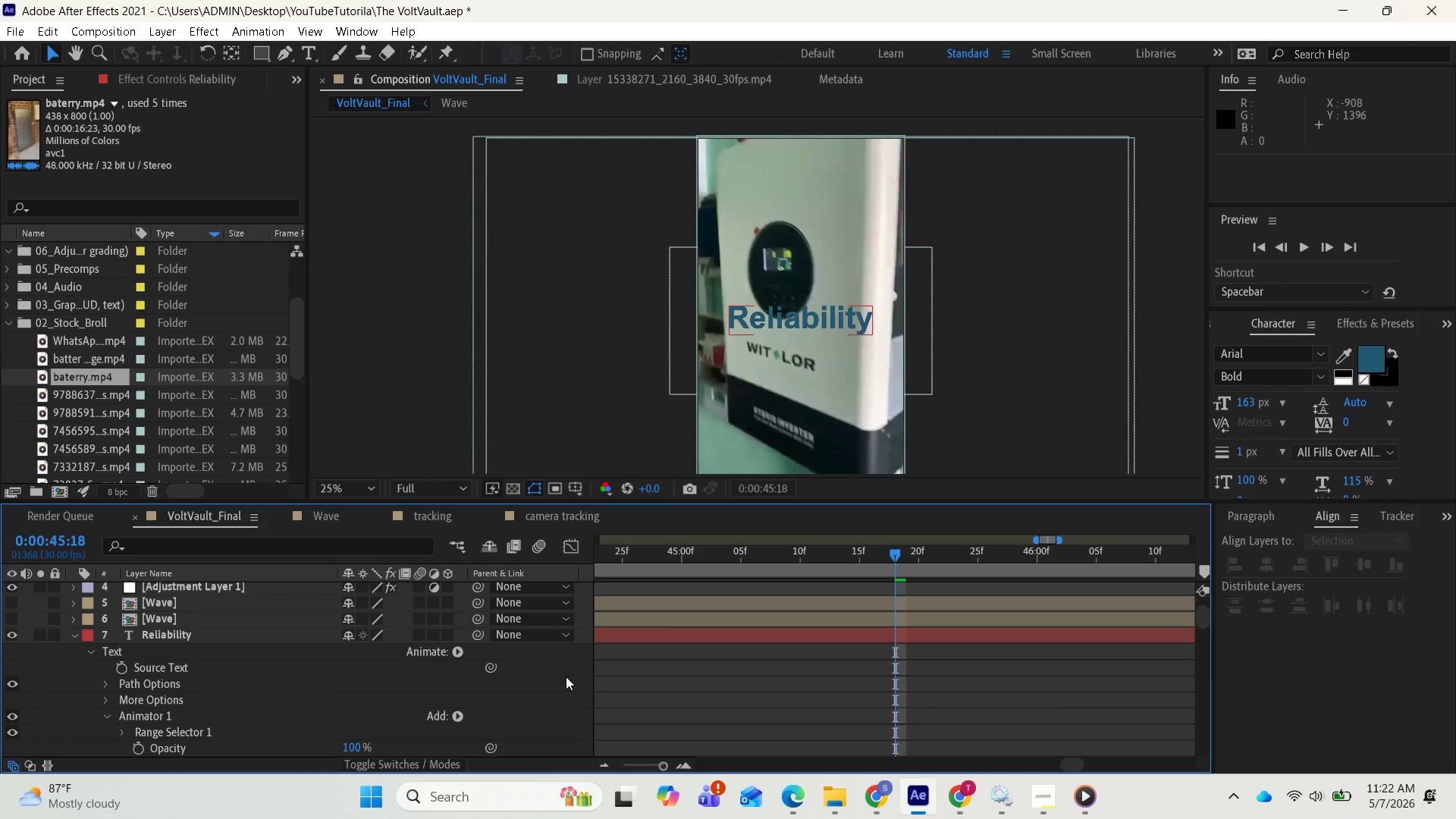 
key(Control+Z)
 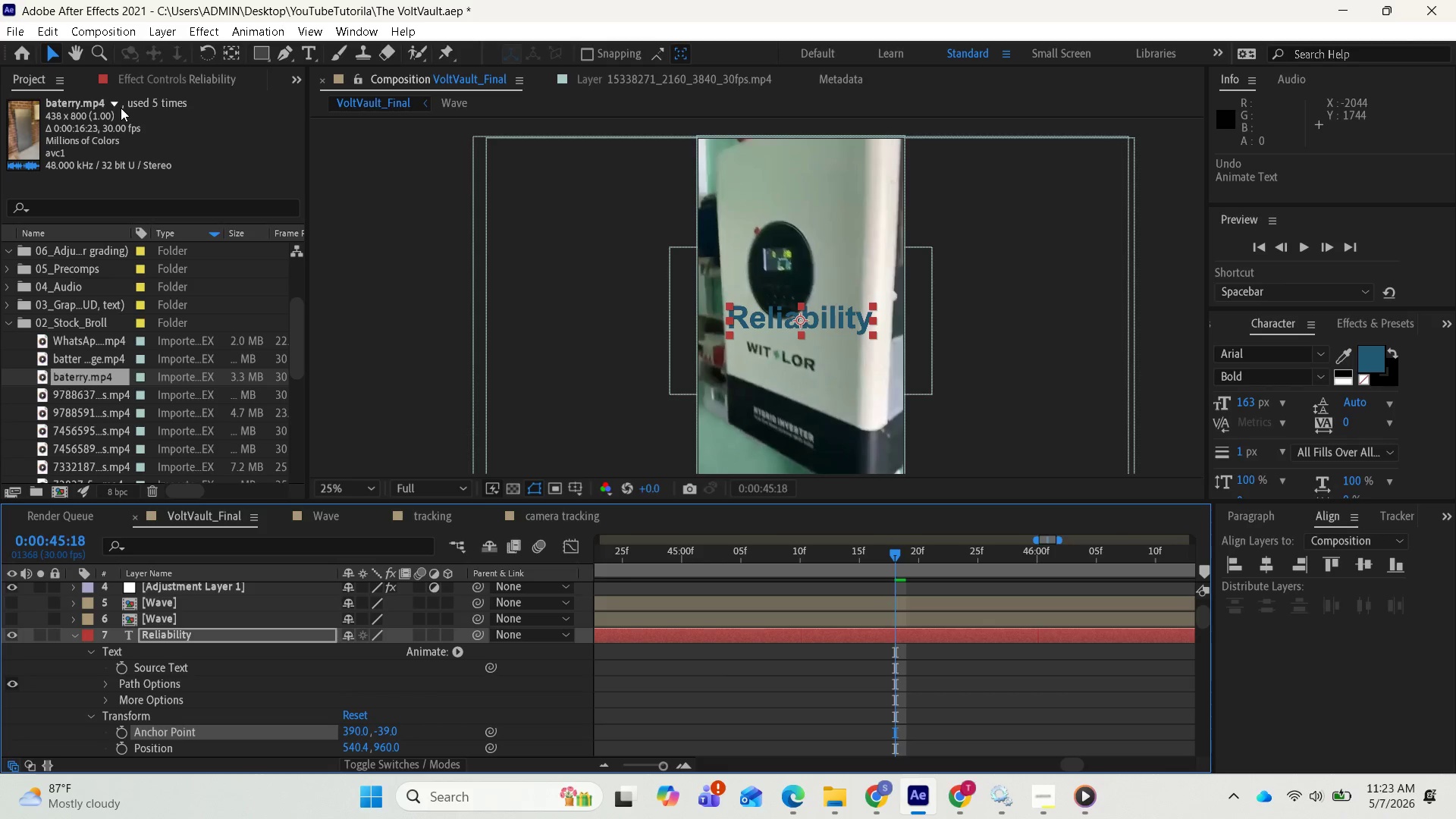 
wait(36.97)
 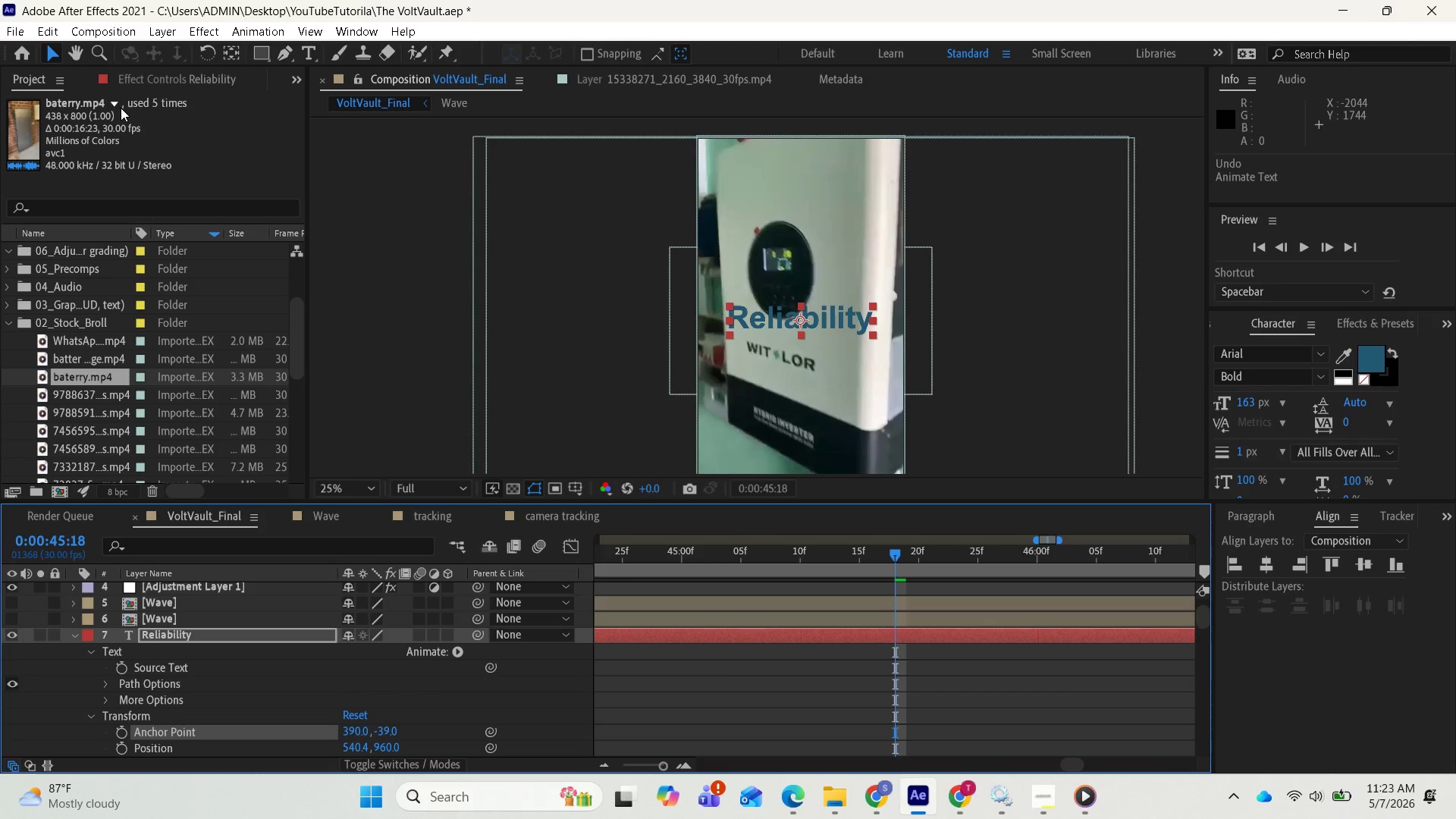 
left_click([91, 663])
 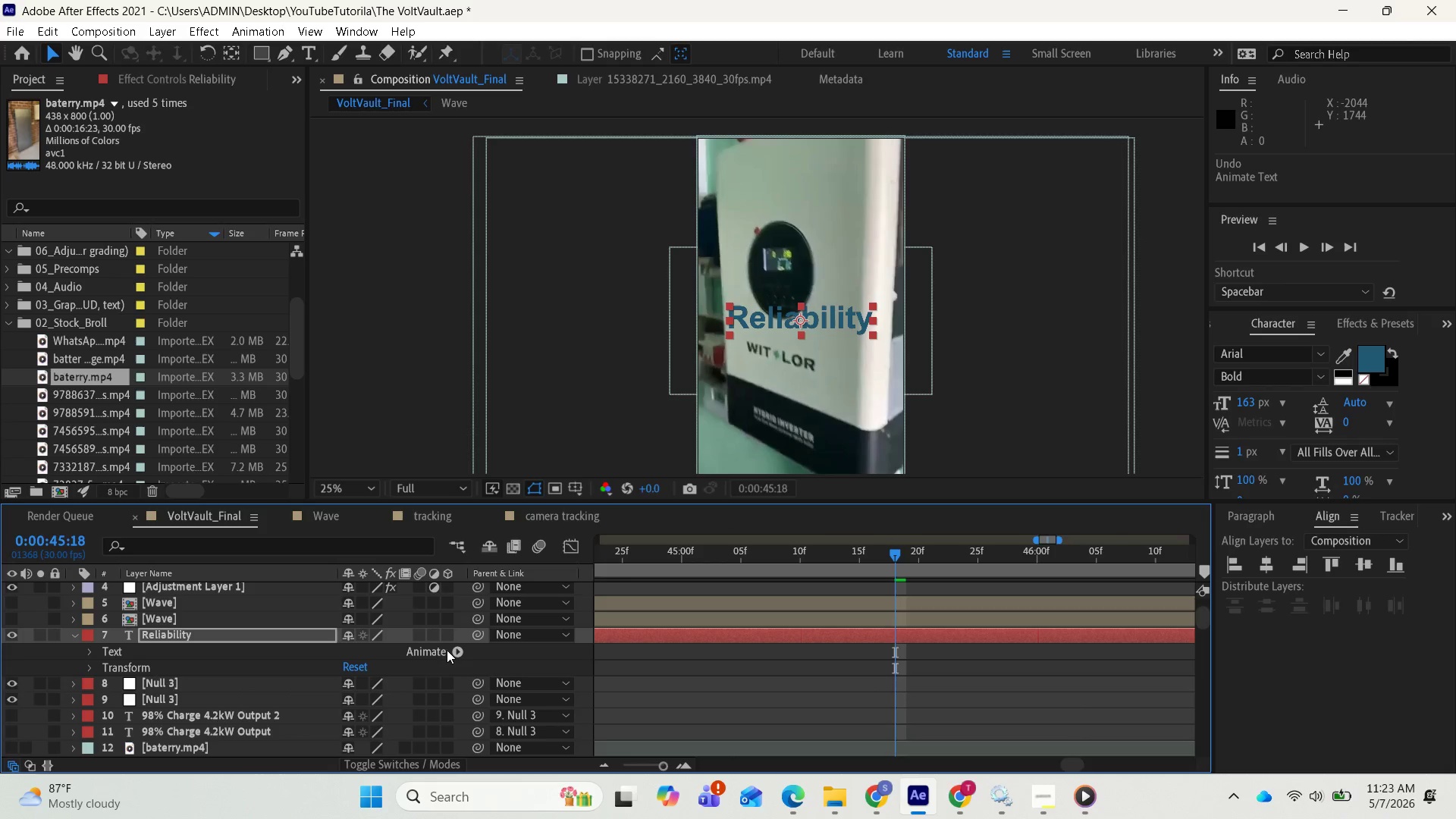 
left_click([453, 649])
 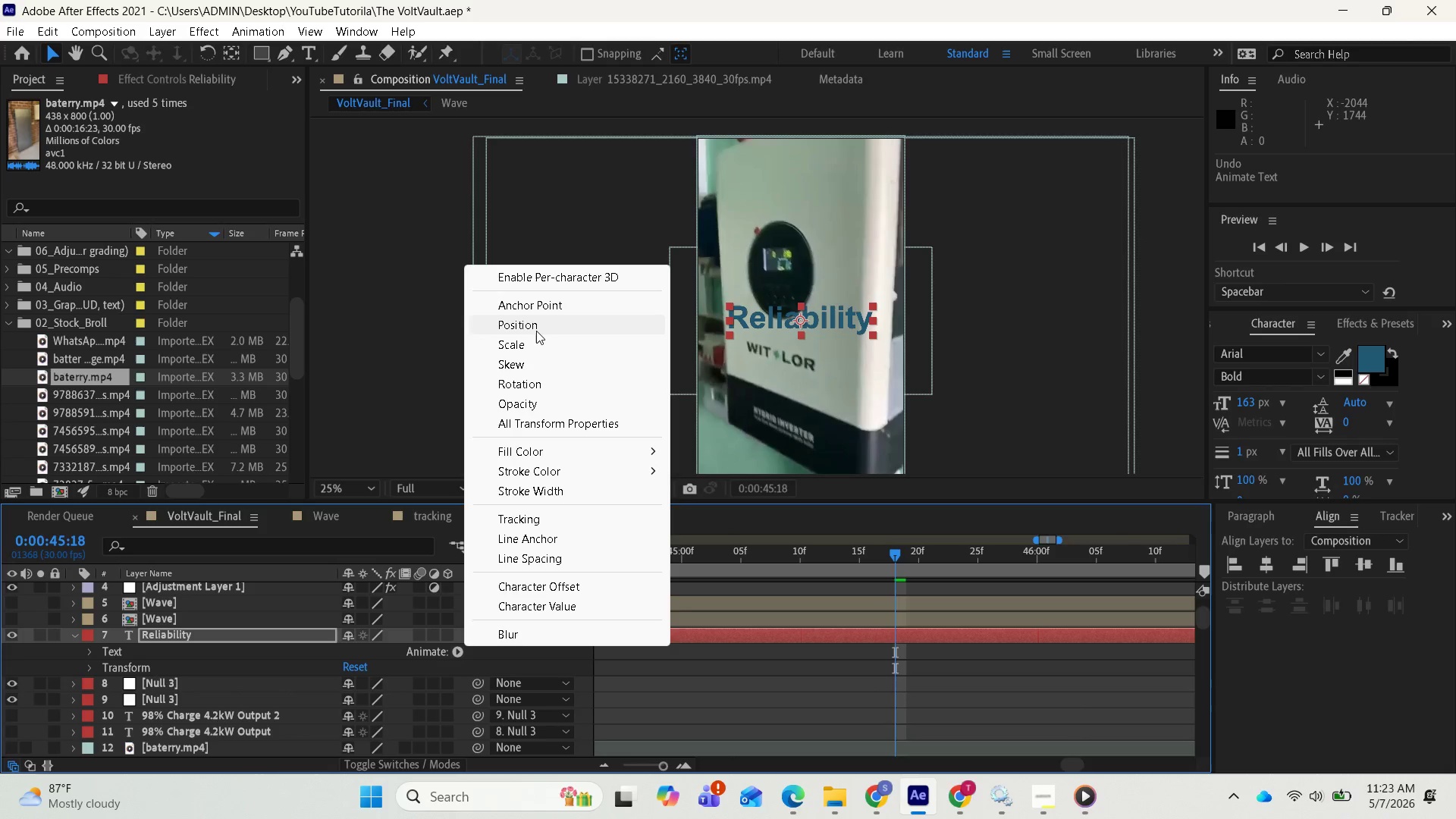 
left_click([534, 325])
 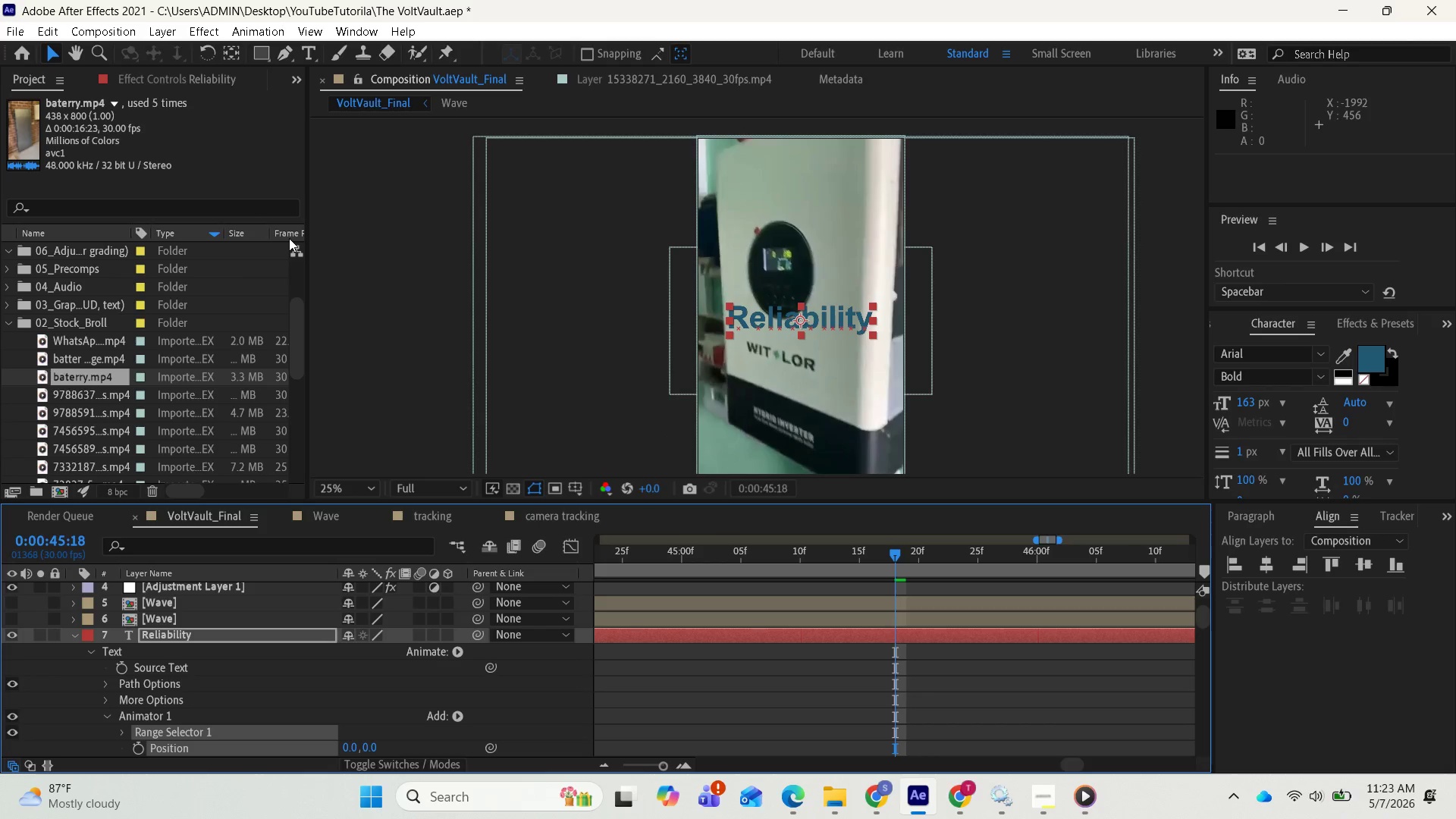 
key(Control+Z)
 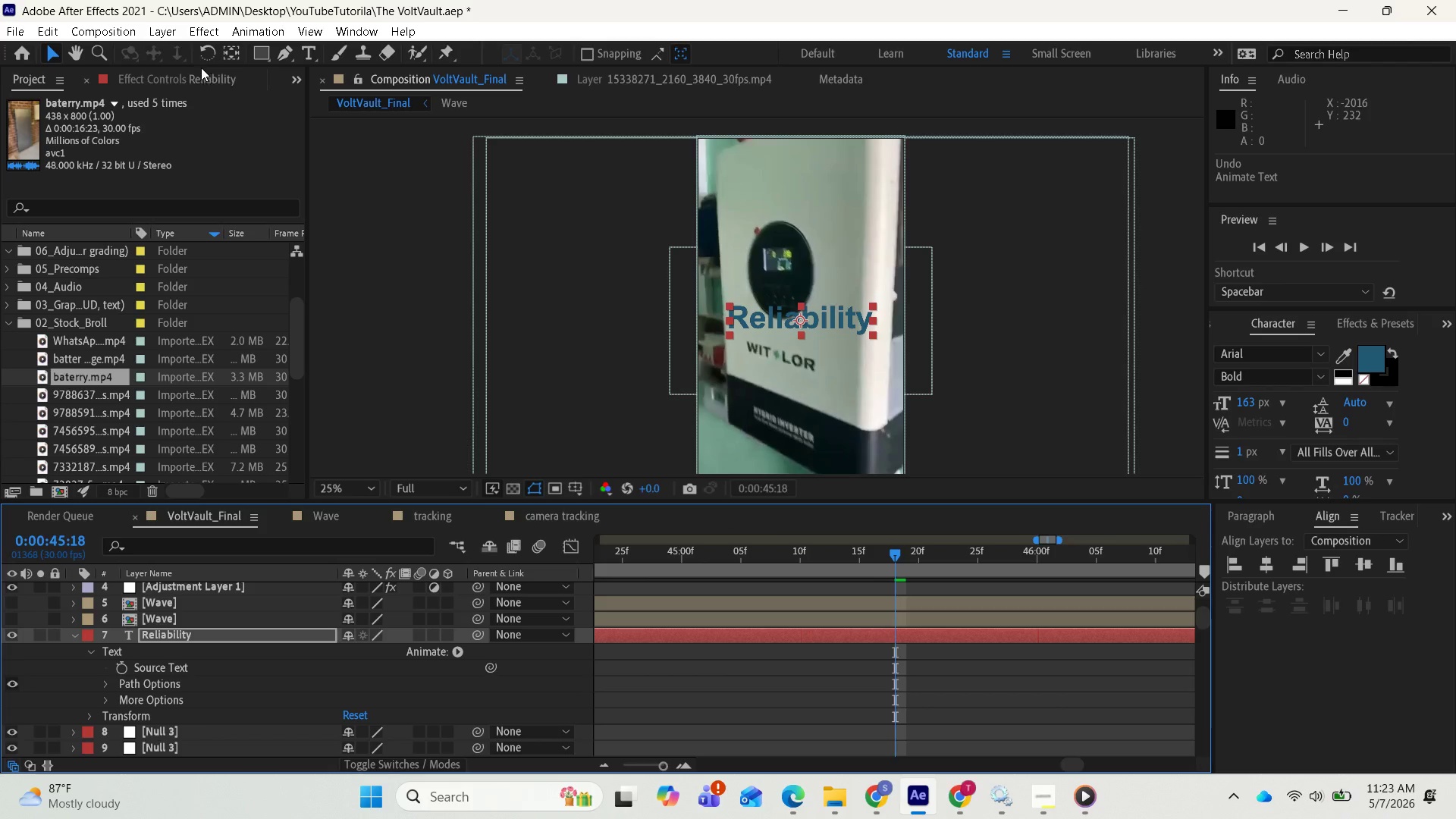 
wait(9.05)
 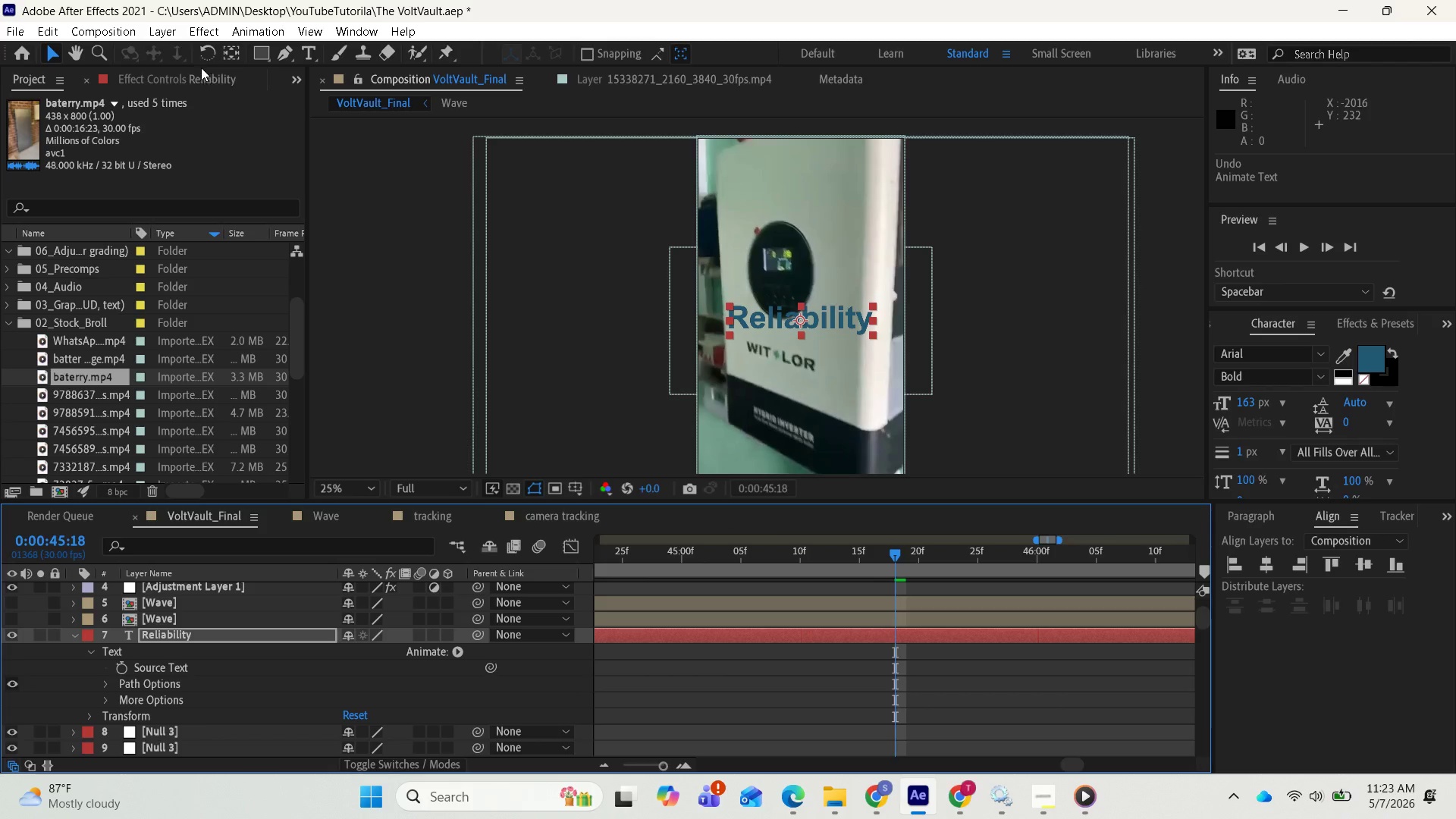 
left_click([1267, 563])
 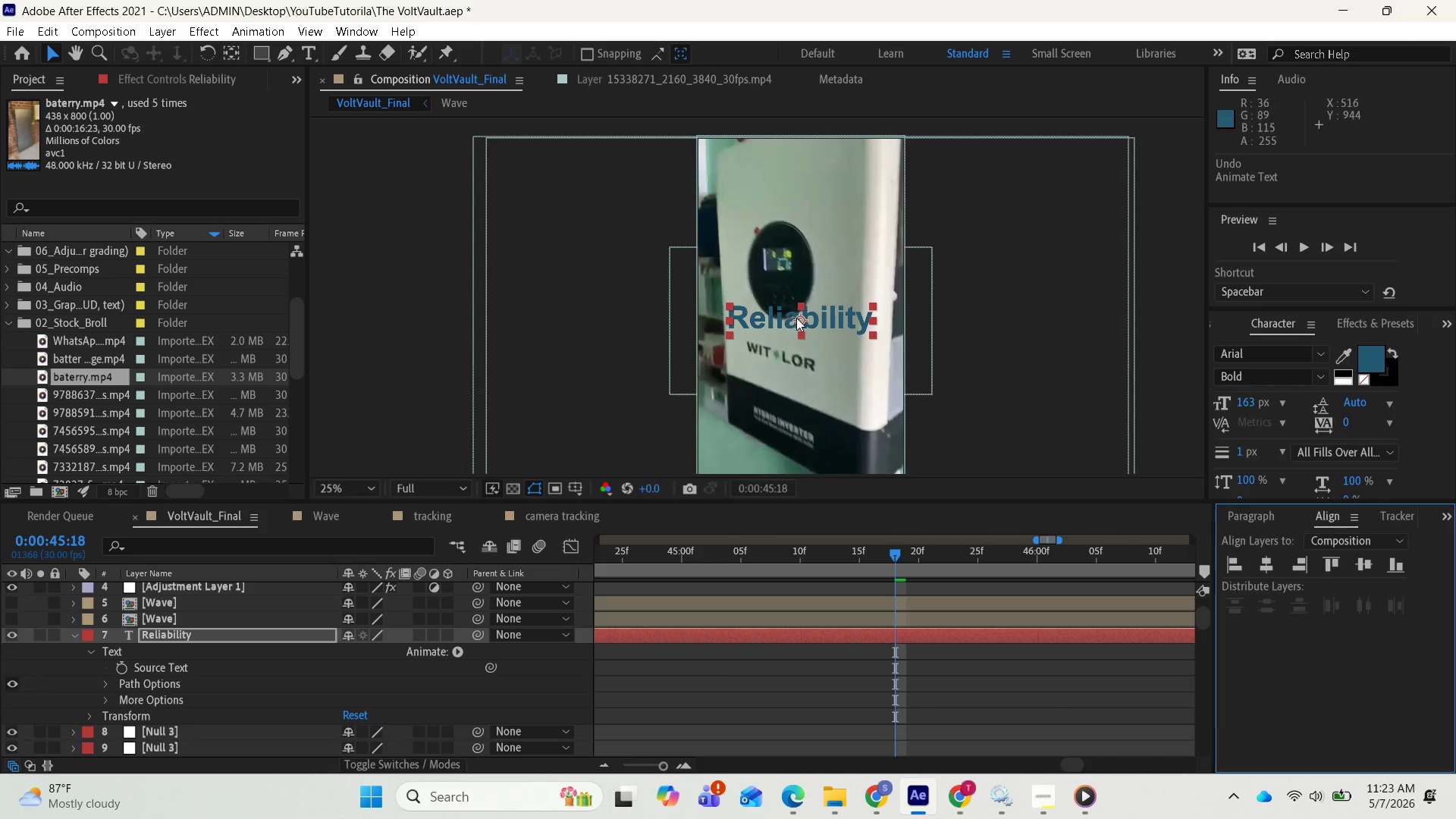 
left_click_drag(start_coordinate=[799, 318], to_coordinate=[777, 171])
 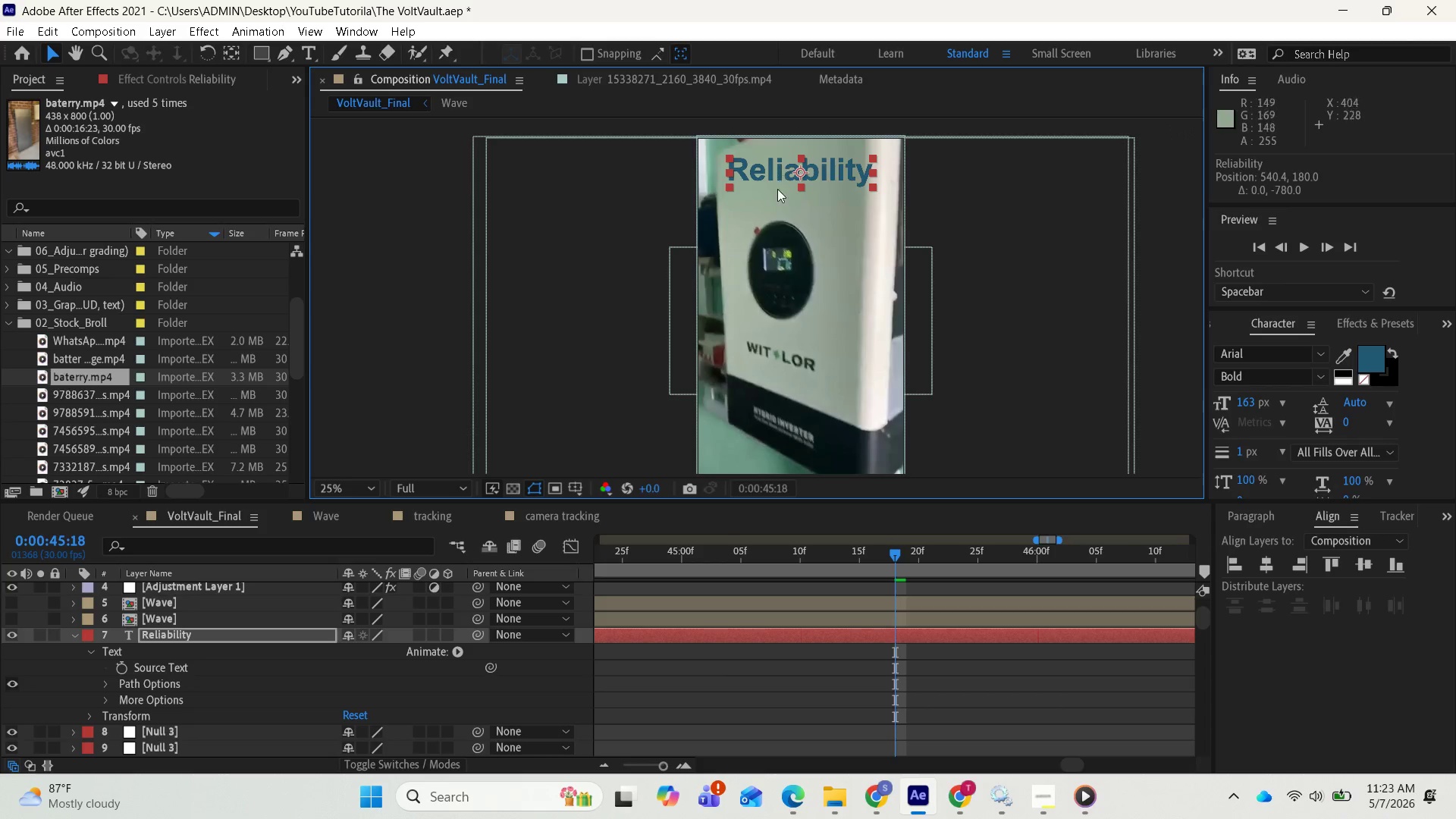 
hold_key(key=ShiftLeft, duration=6.86)
 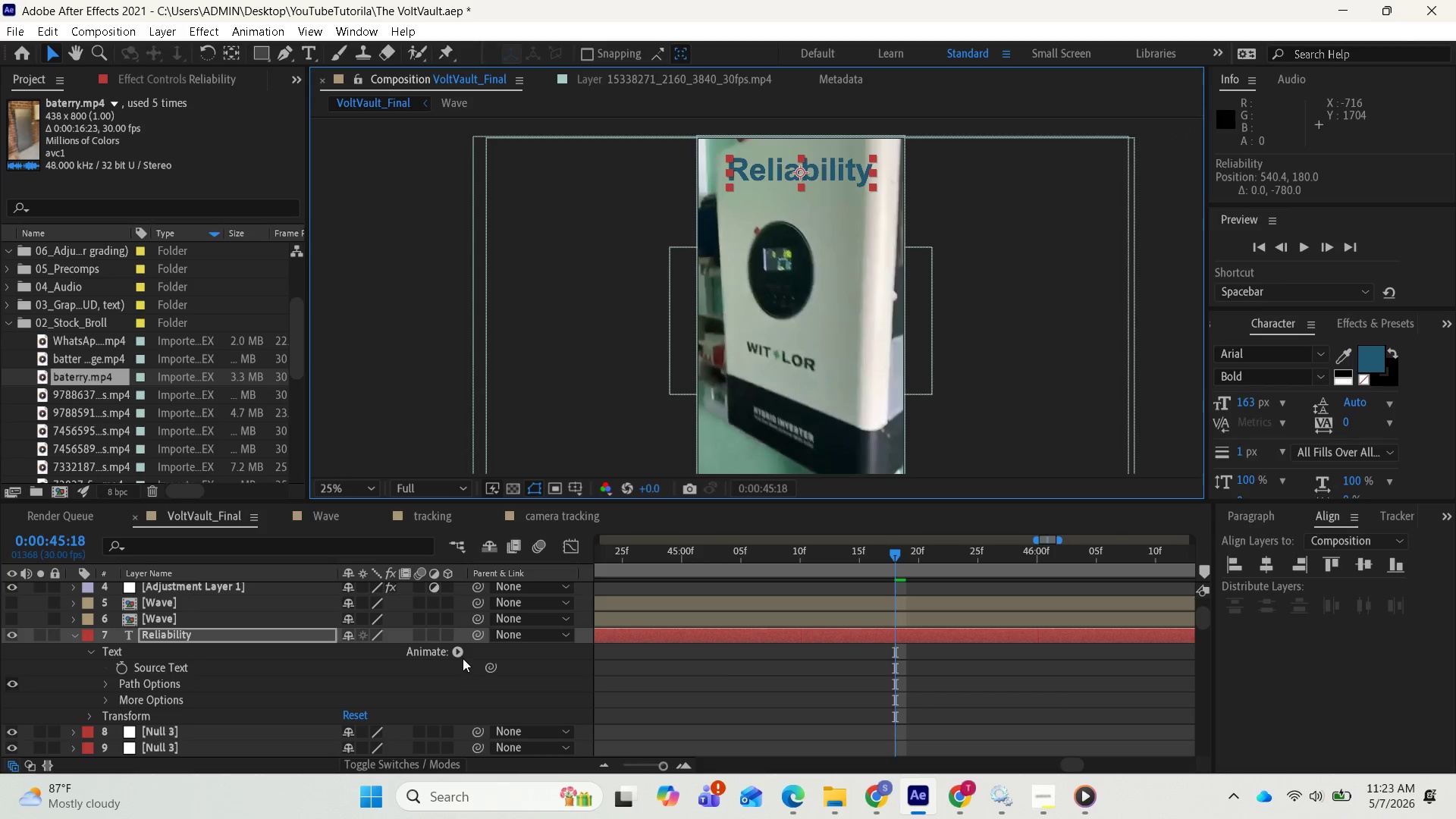 
left_click([457, 653])
 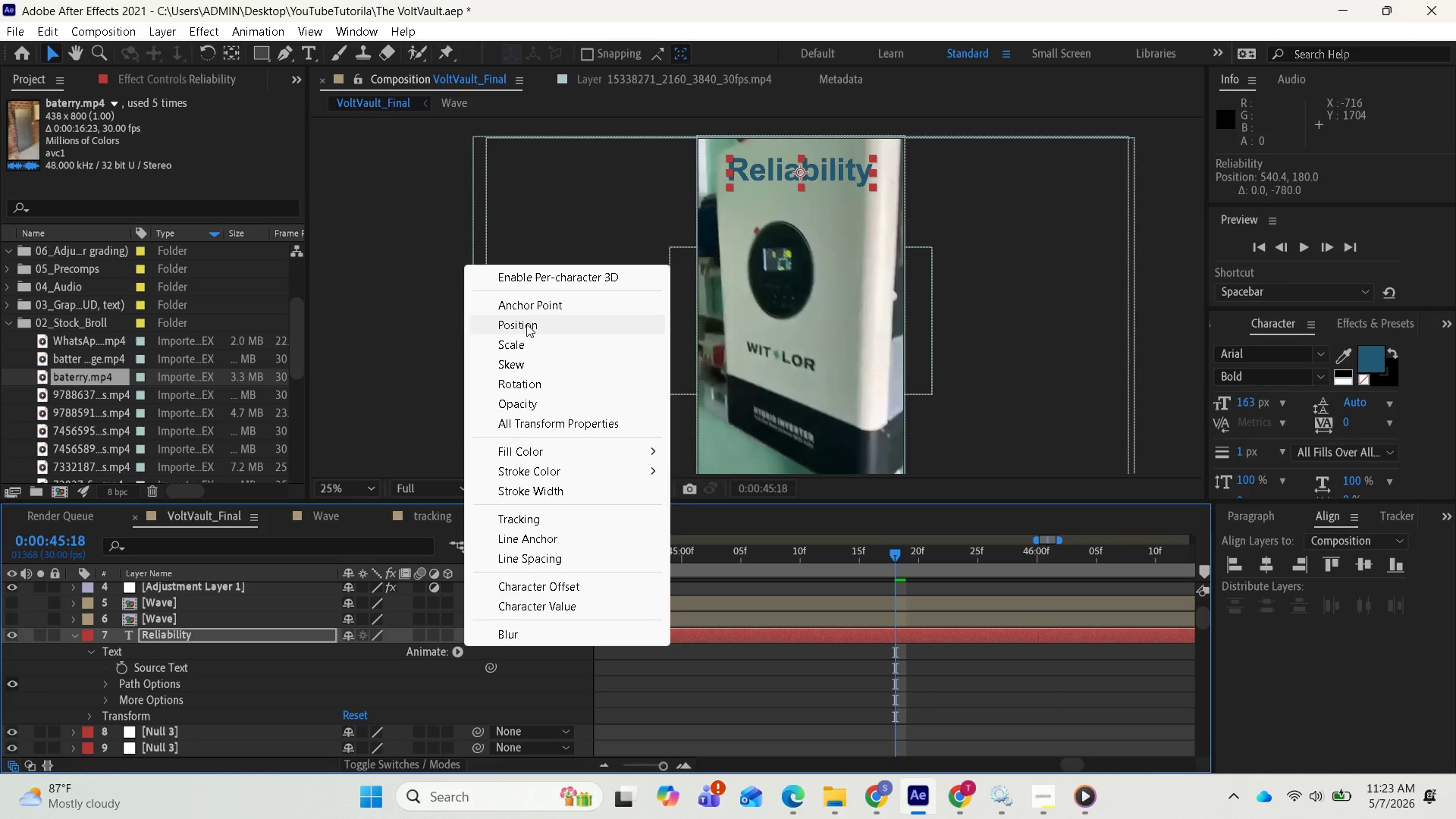 
left_click([526, 324])
 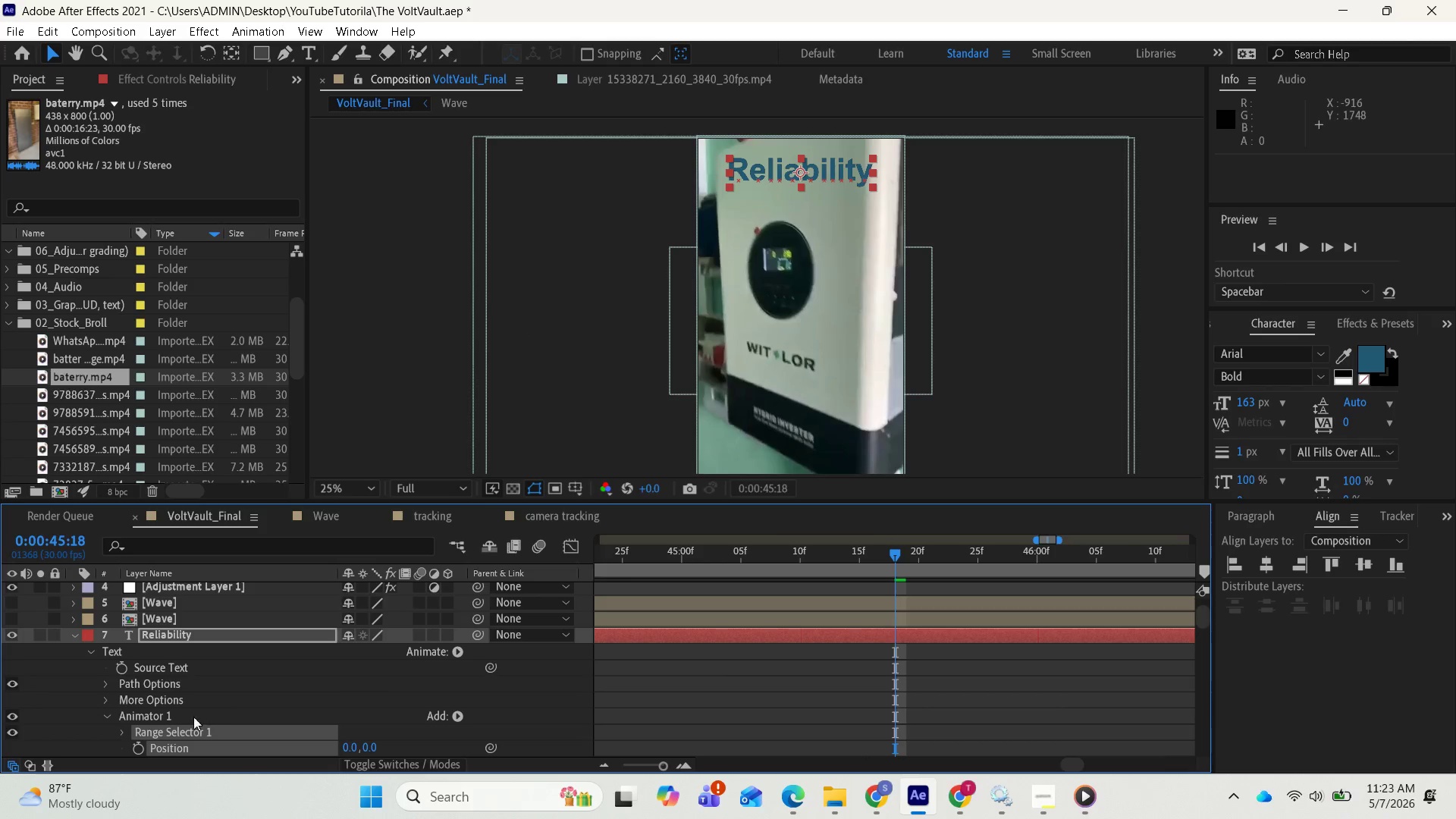 
scroll: coordinate [206, 722], scroll_direction: down, amount: 1.0
 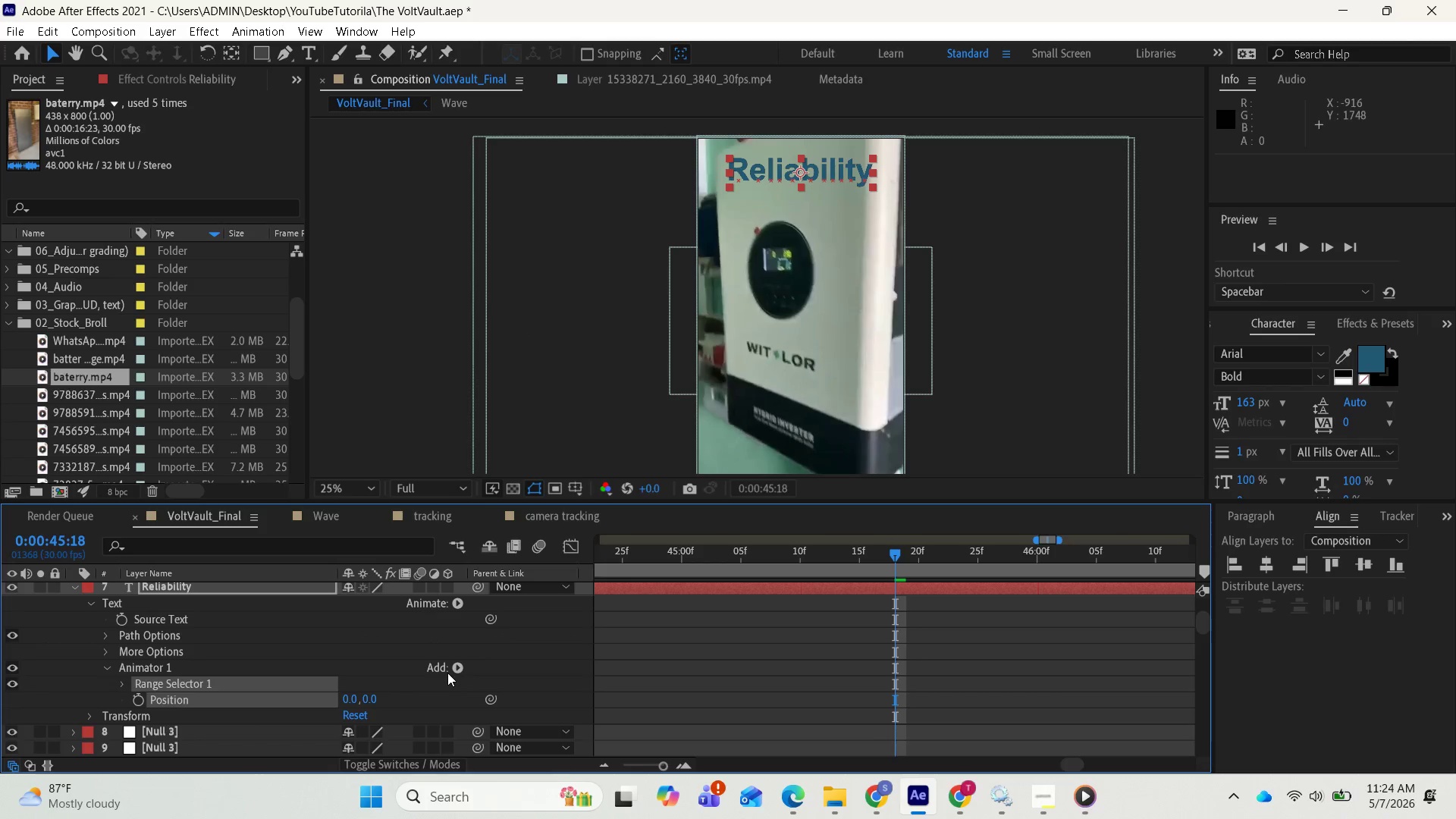 
wait(10.85)
 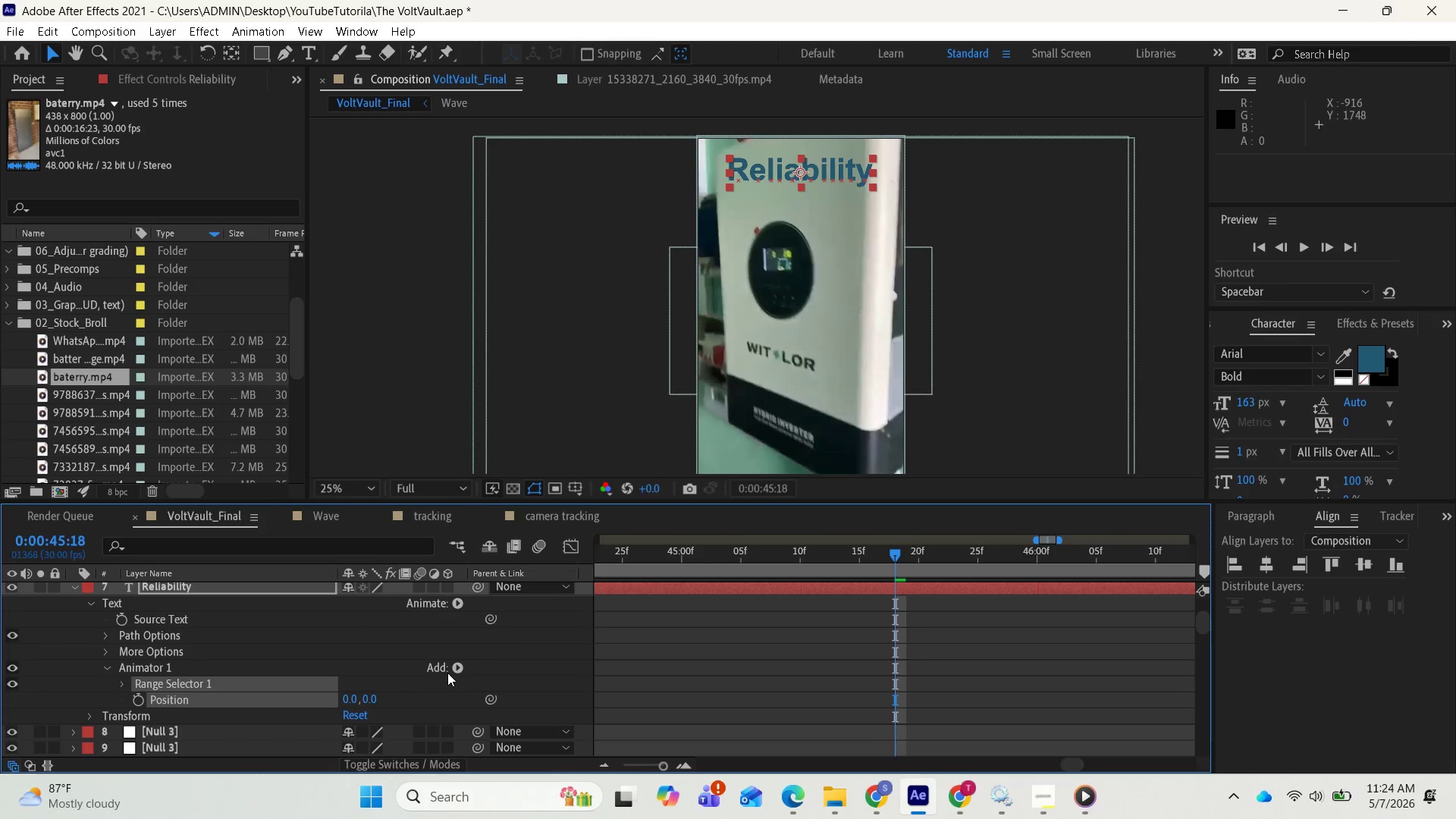 
left_click([621, 439])
 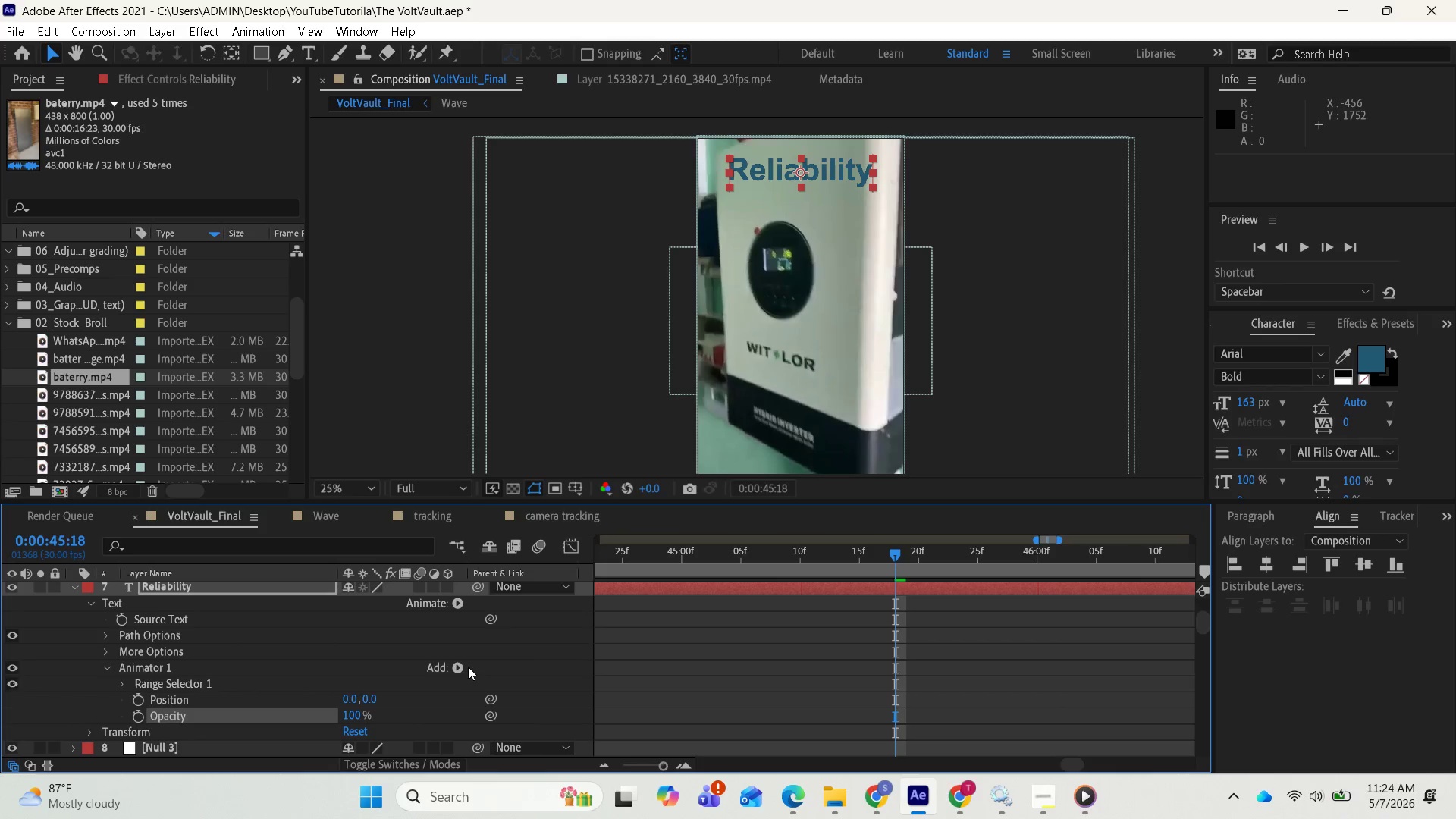 
left_click([460, 667])
 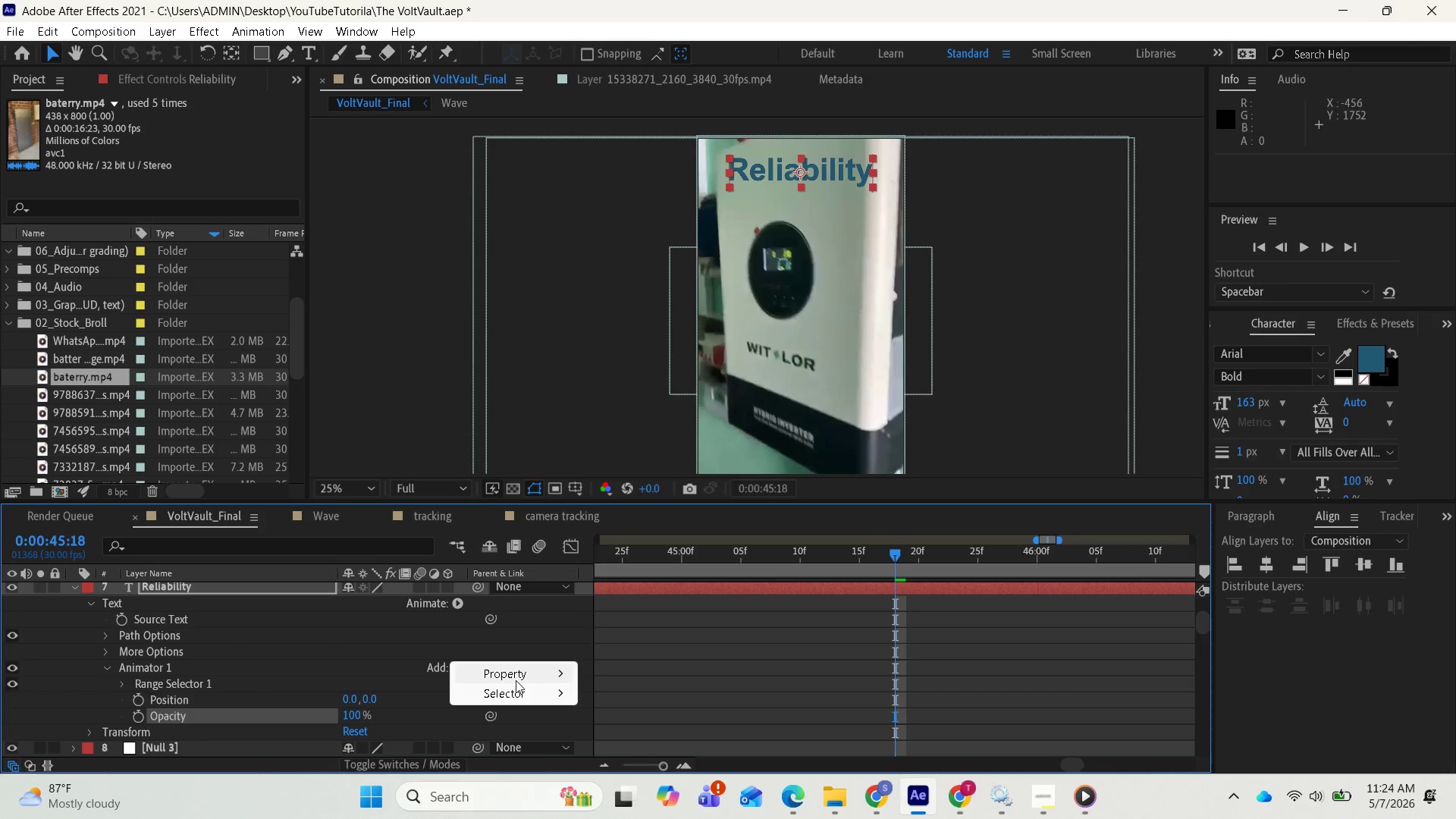 
mouse_move([520, 661])
 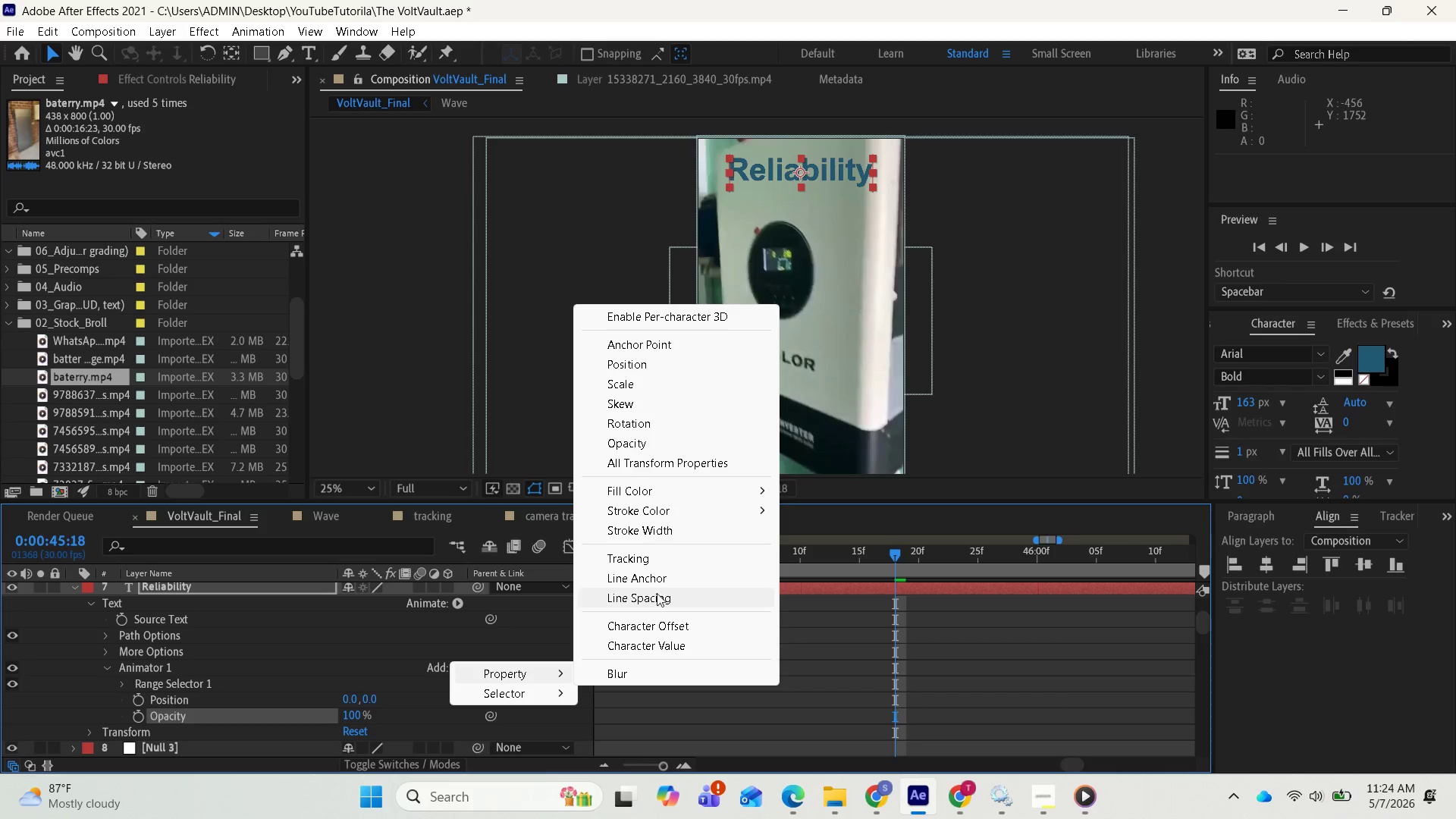 
left_click([654, 554])
 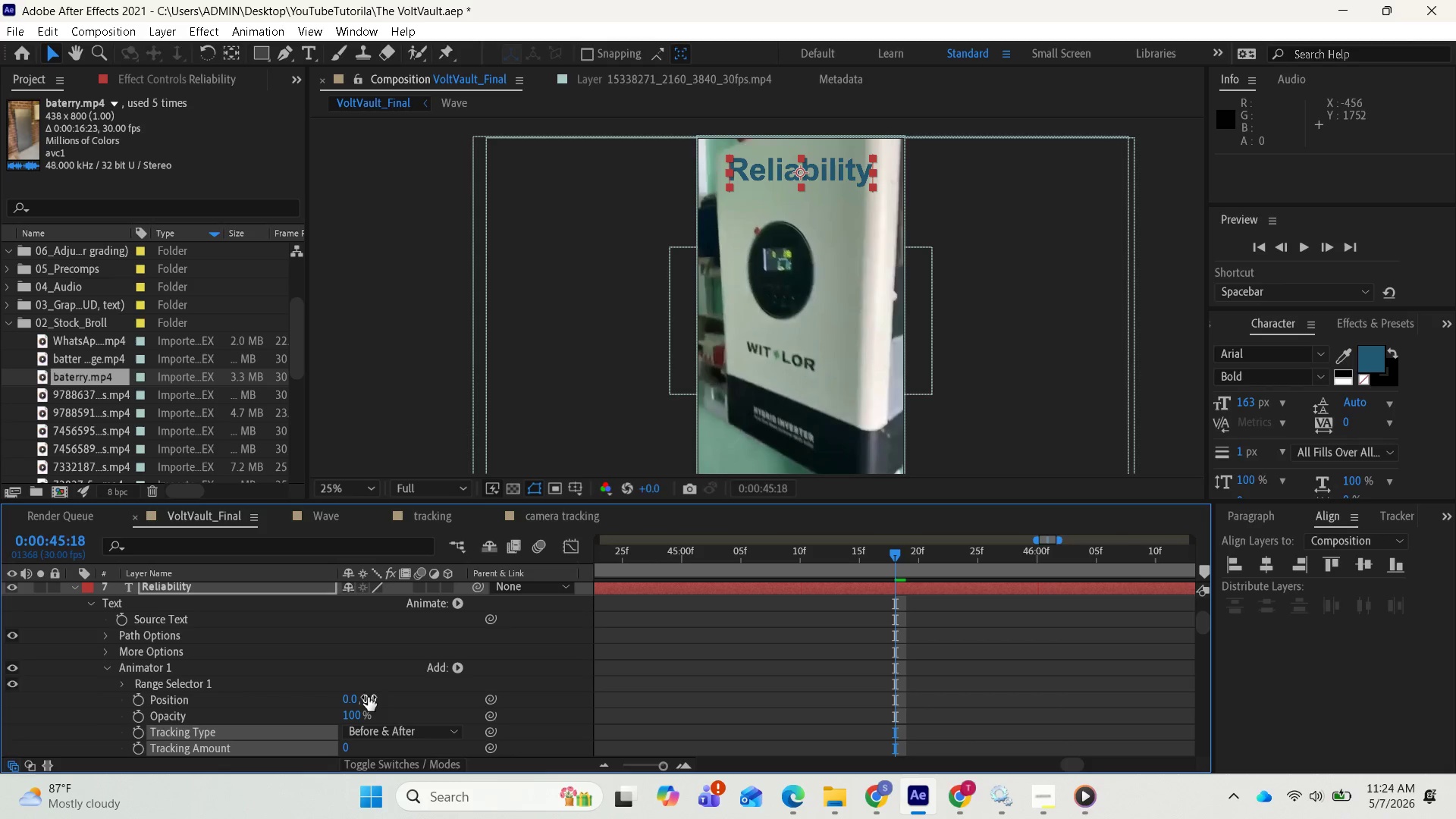 
left_click_drag(start_coordinate=[368, 697], to_coordinate=[393, 696])
 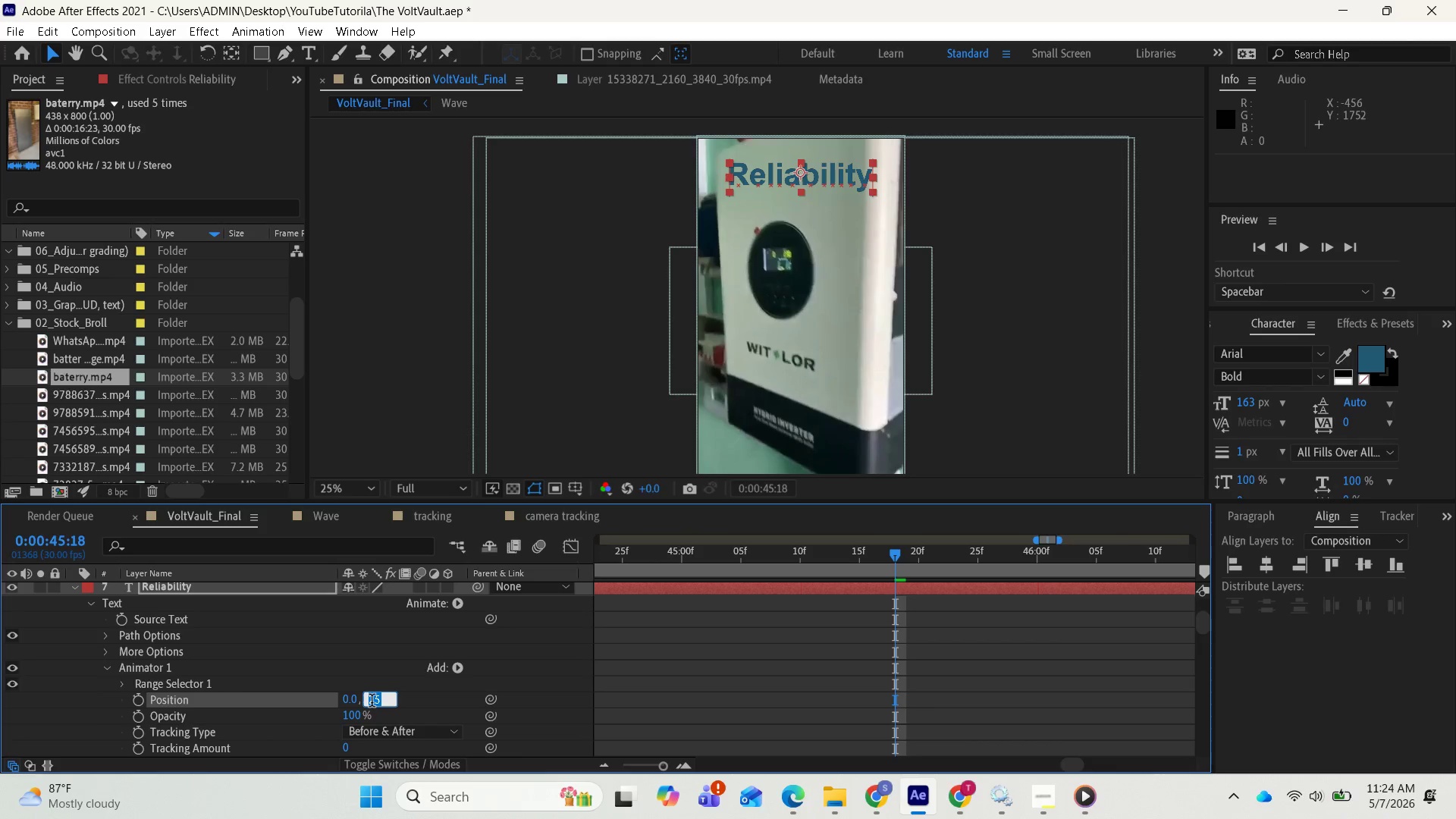 
type(100)
 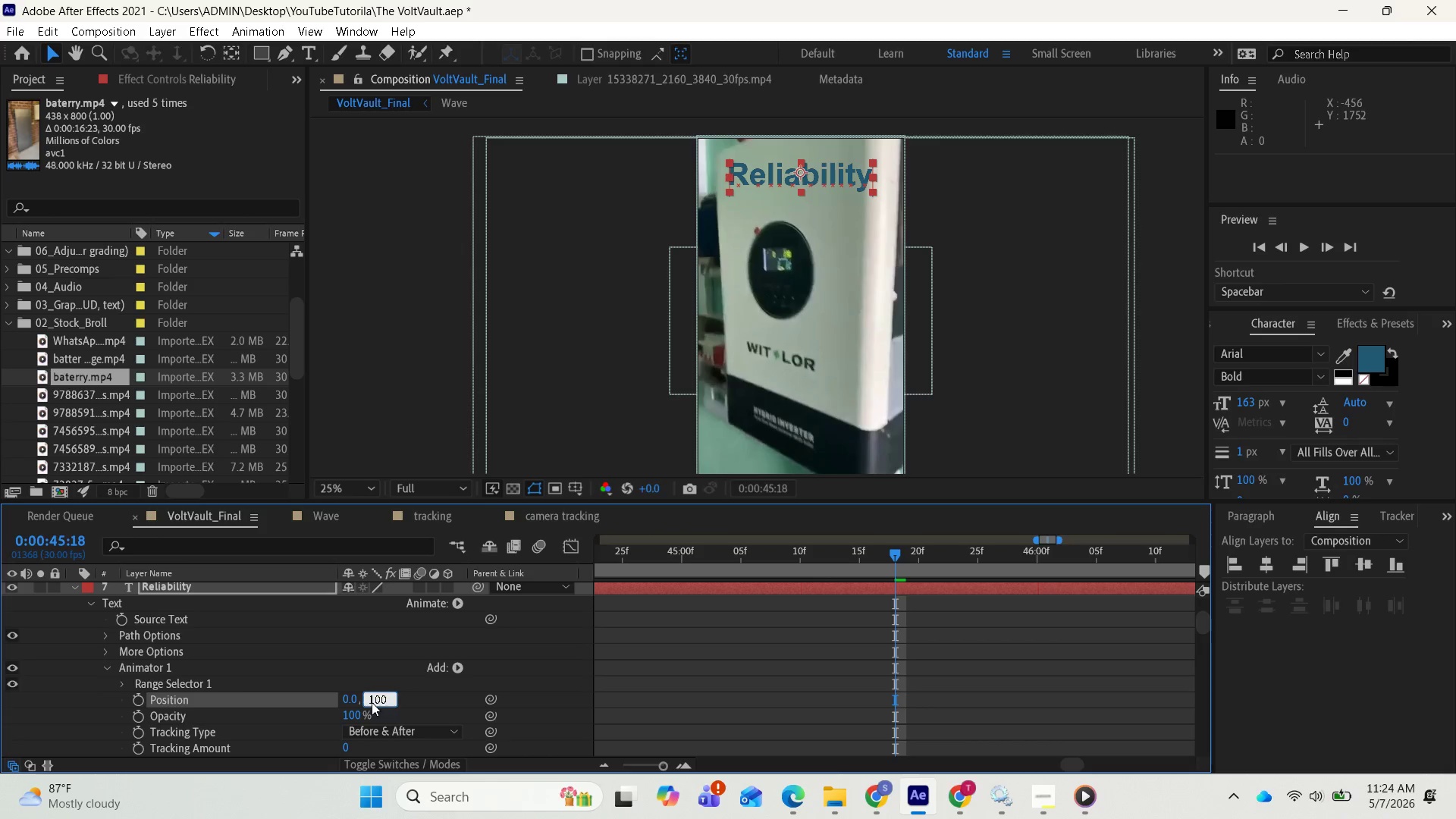 
key(Enter)
 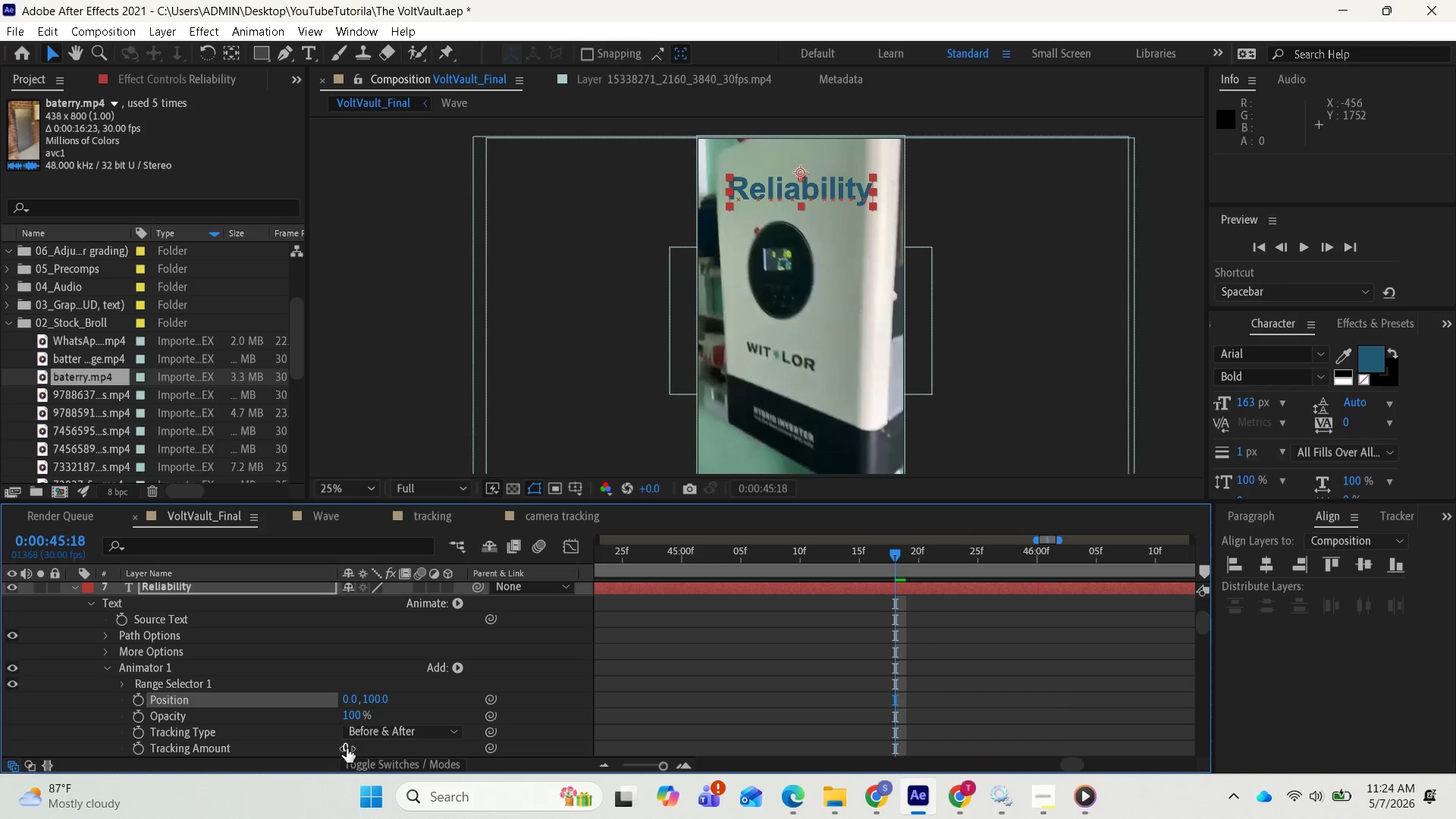 
wait(18.88)
 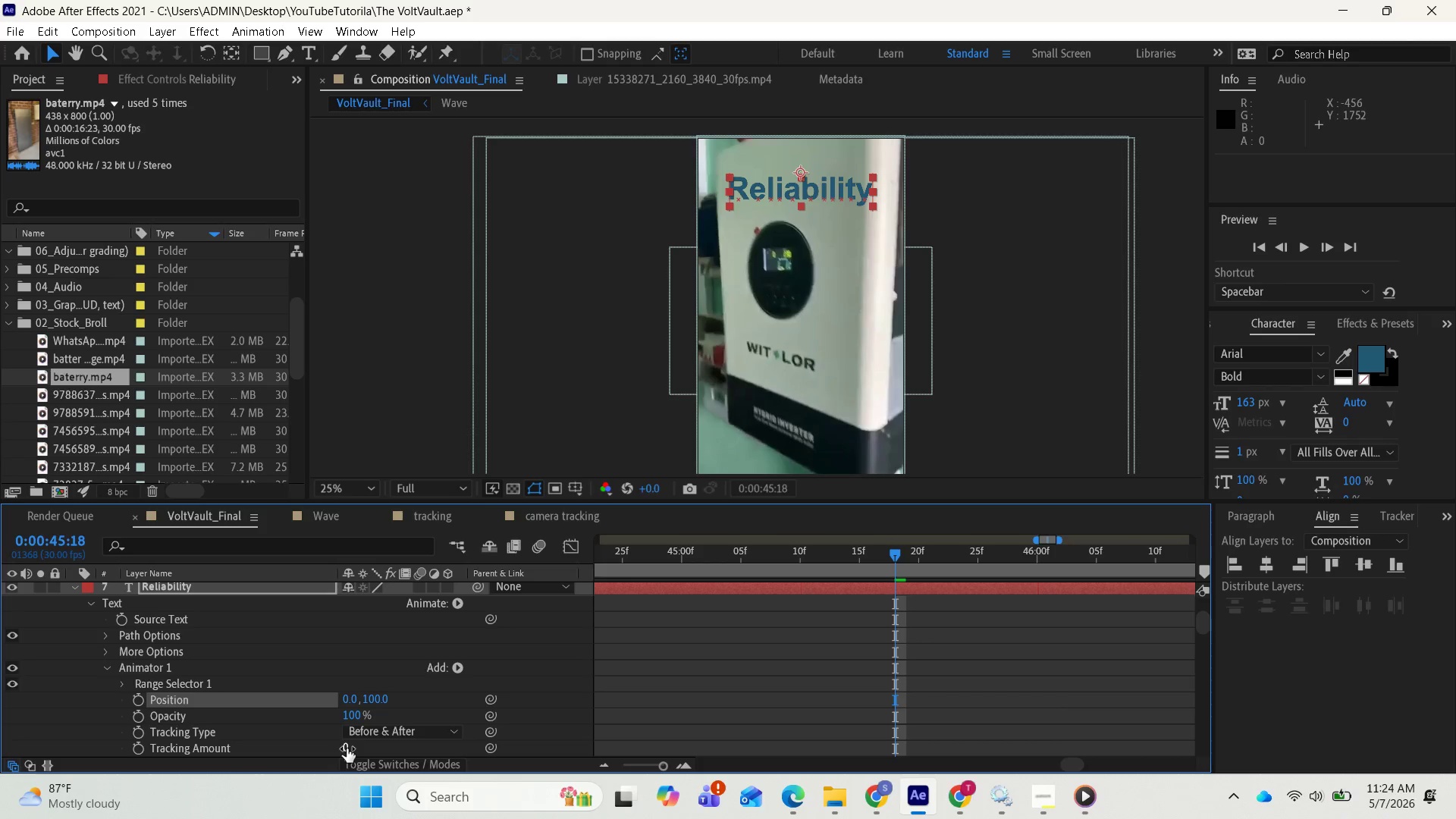 
scroll: coordinate [453, 753], scroll_direction: down, amount: 2.0
 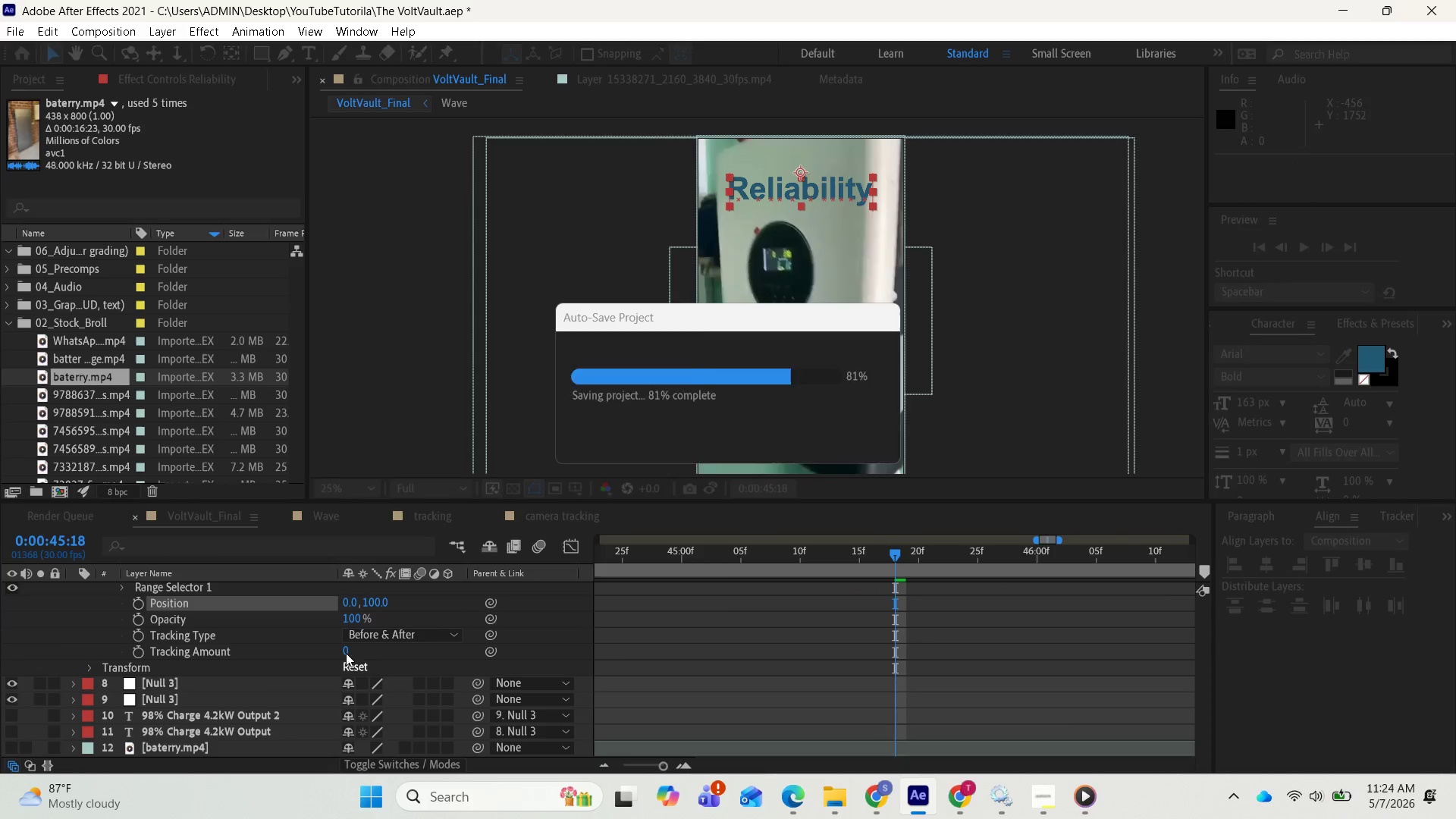 
left_click([346, 654])
 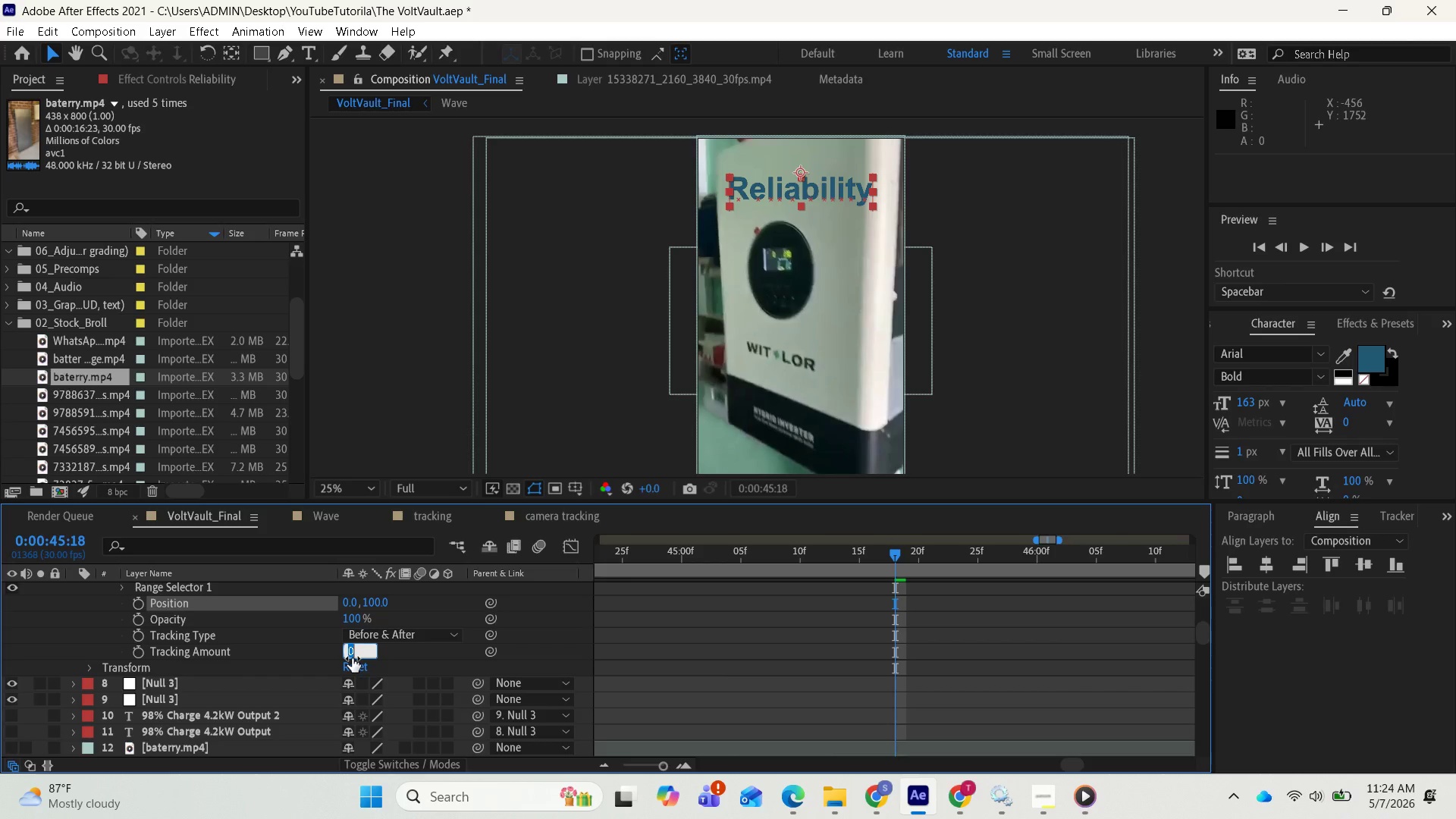 
type(-100)
 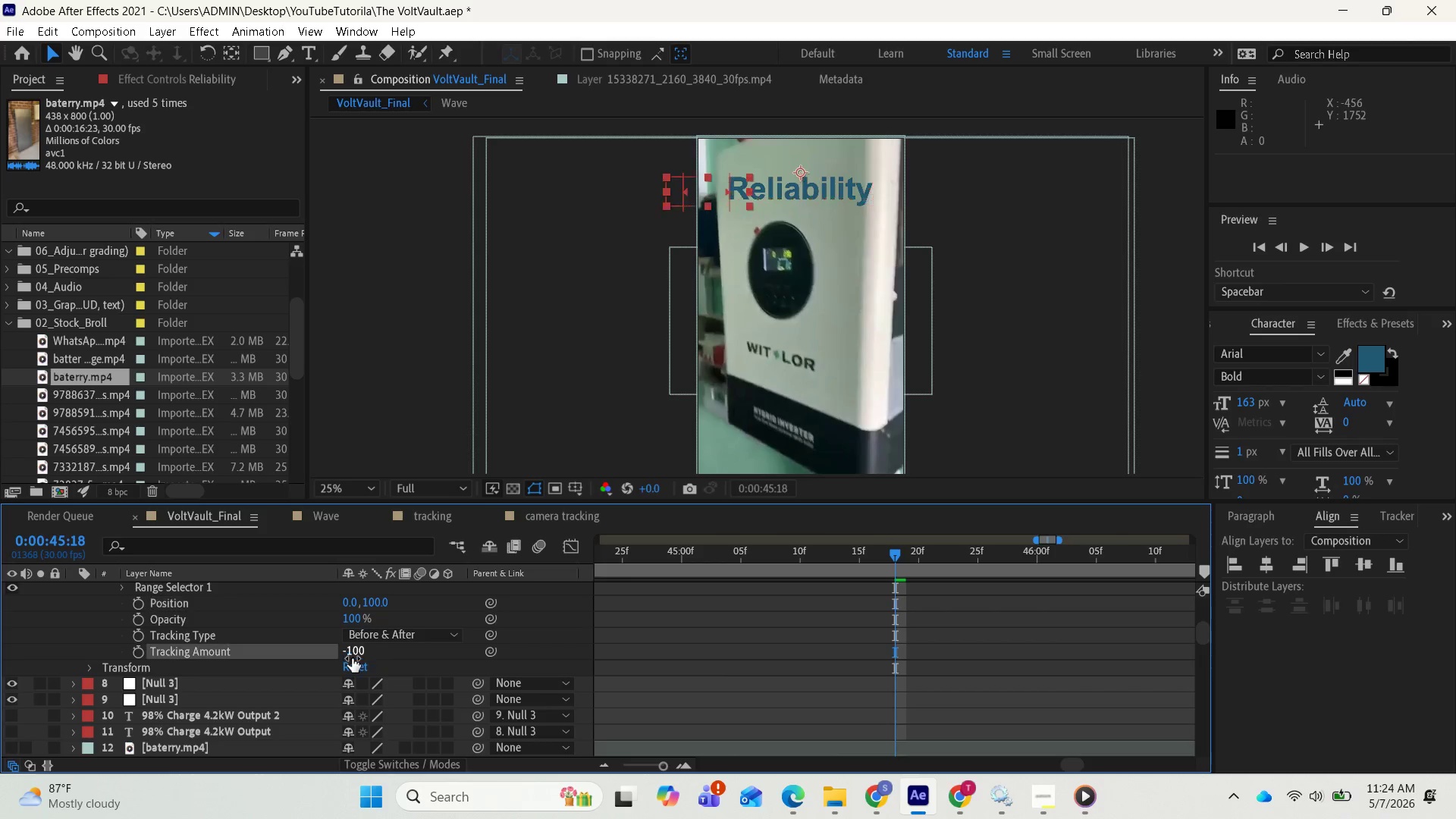 
key(Enter)
 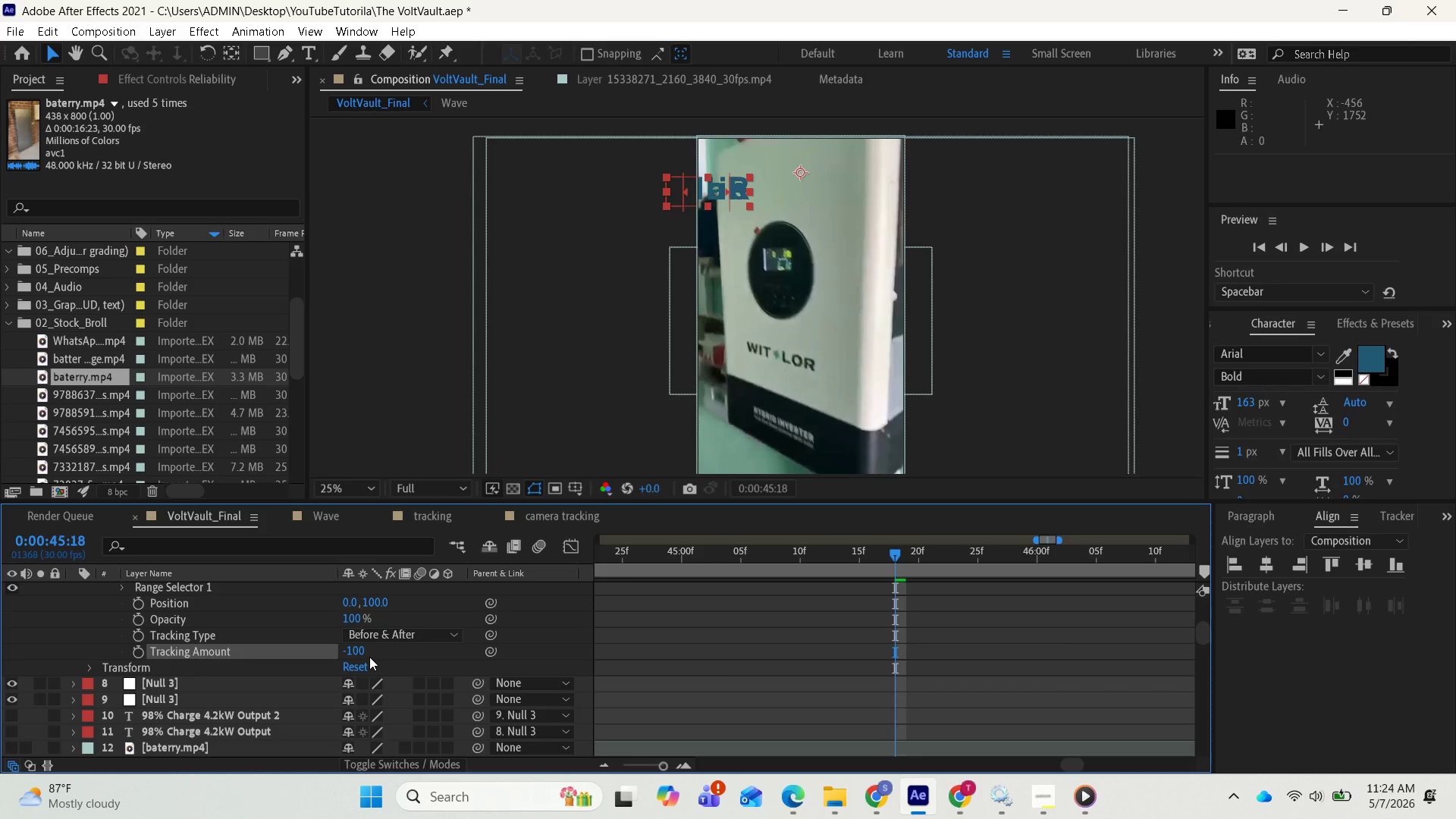 
left_click_drag(start_coordinate=[354, 654], to_coordinate=[405, 666])
 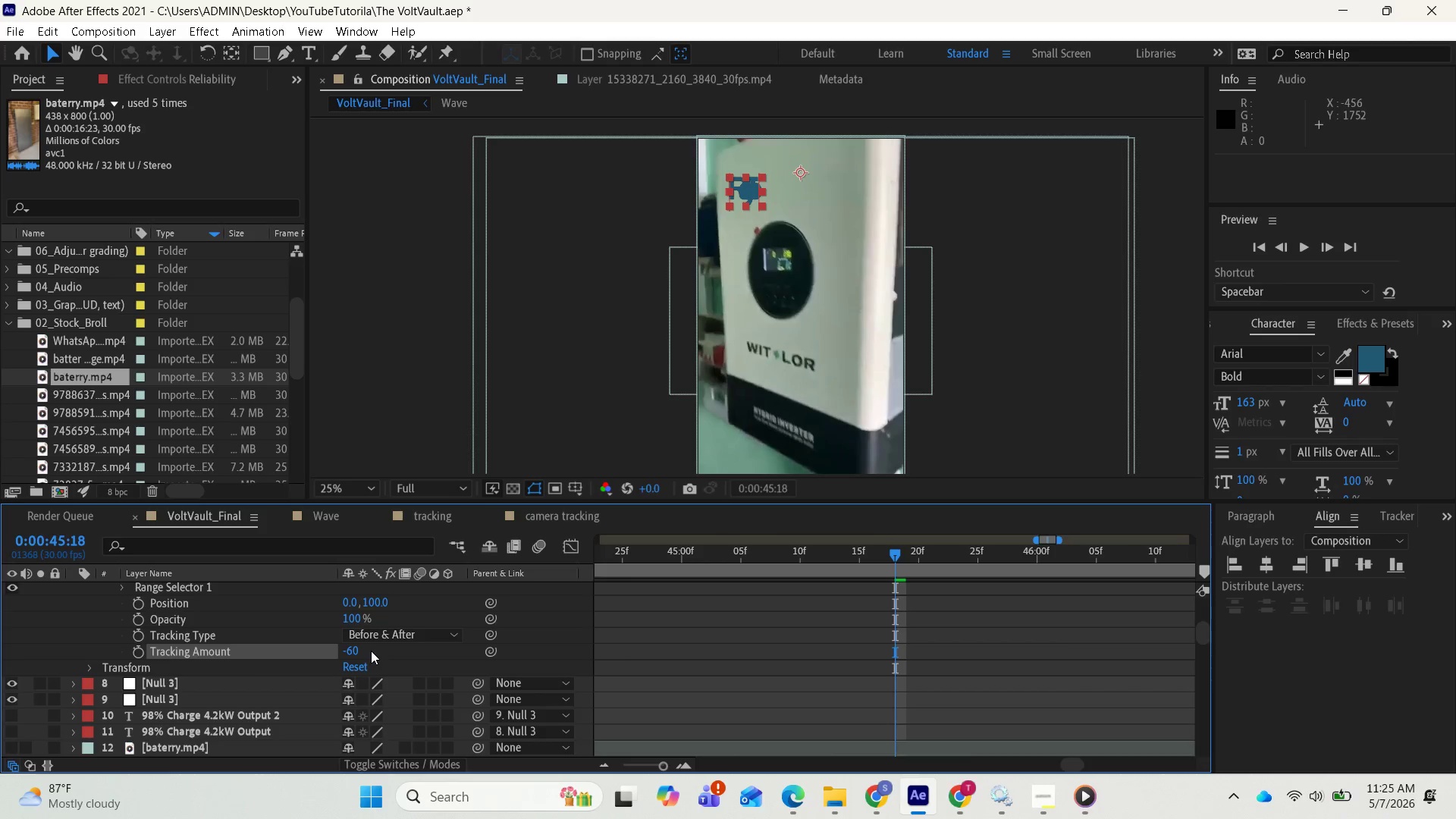 
left_click([375, 638])
 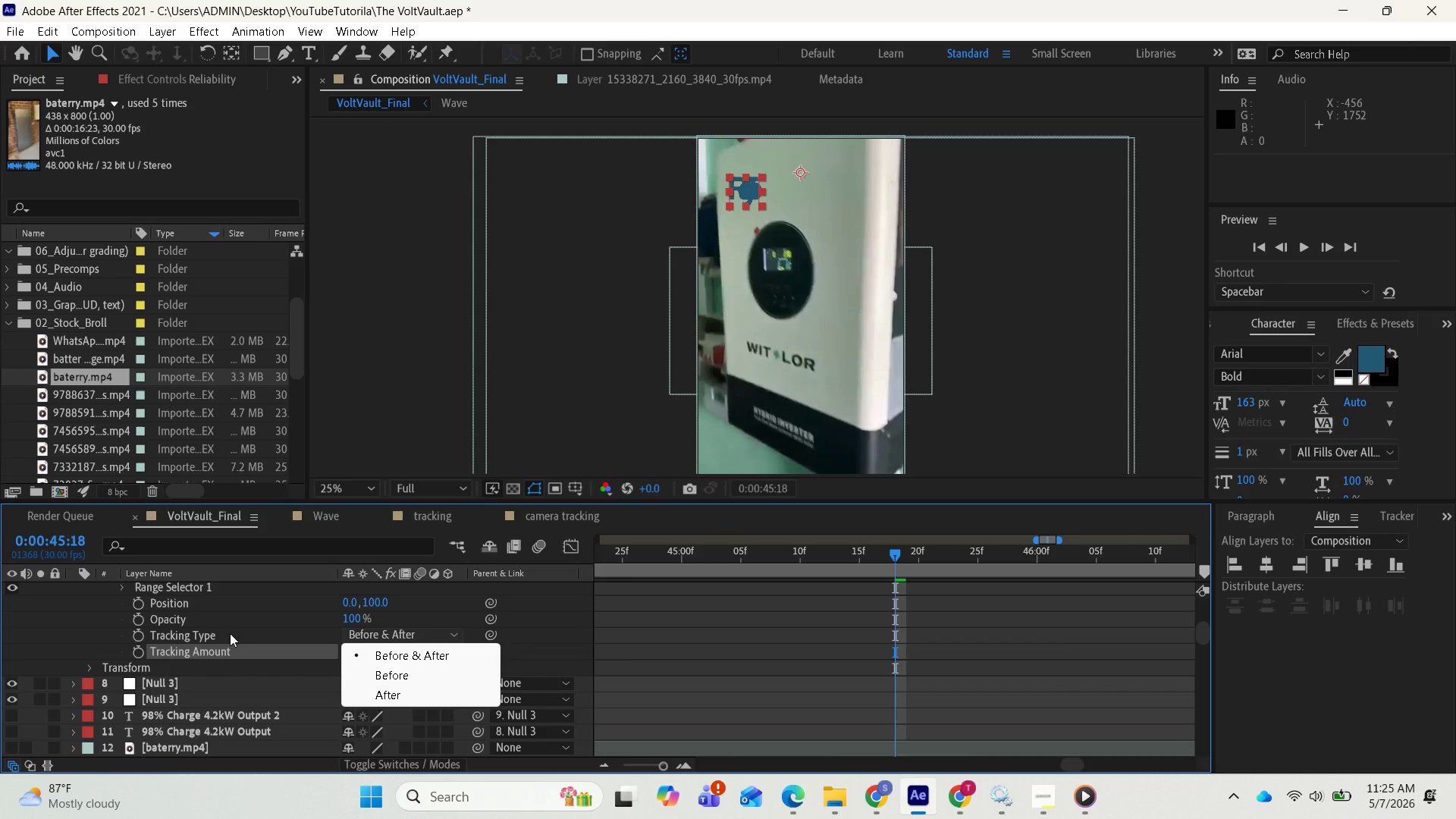 
scroll: coordinate [246, 636], scroll_direction: up, amount: 3.0
 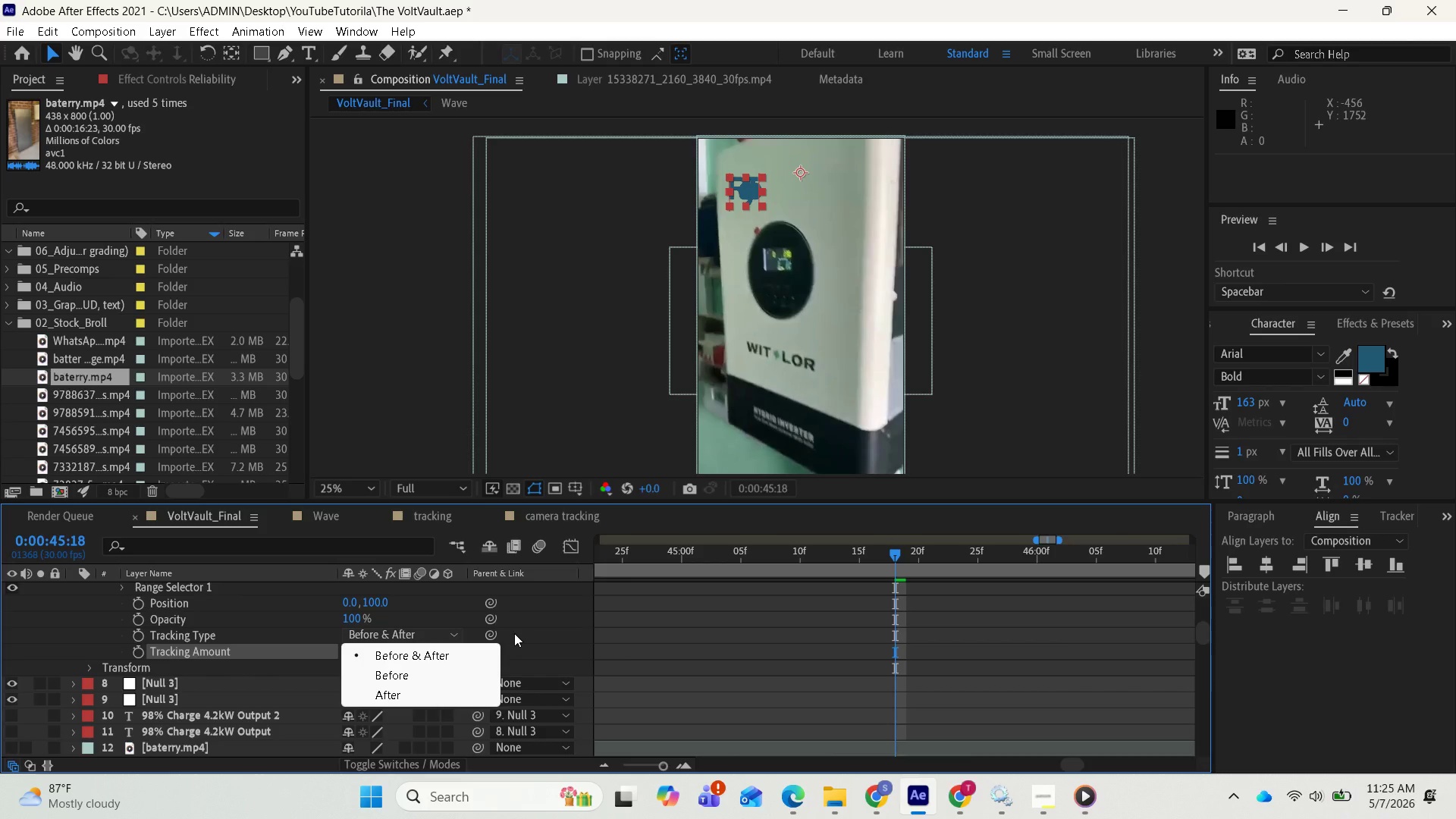 
left_click([514, 633])
 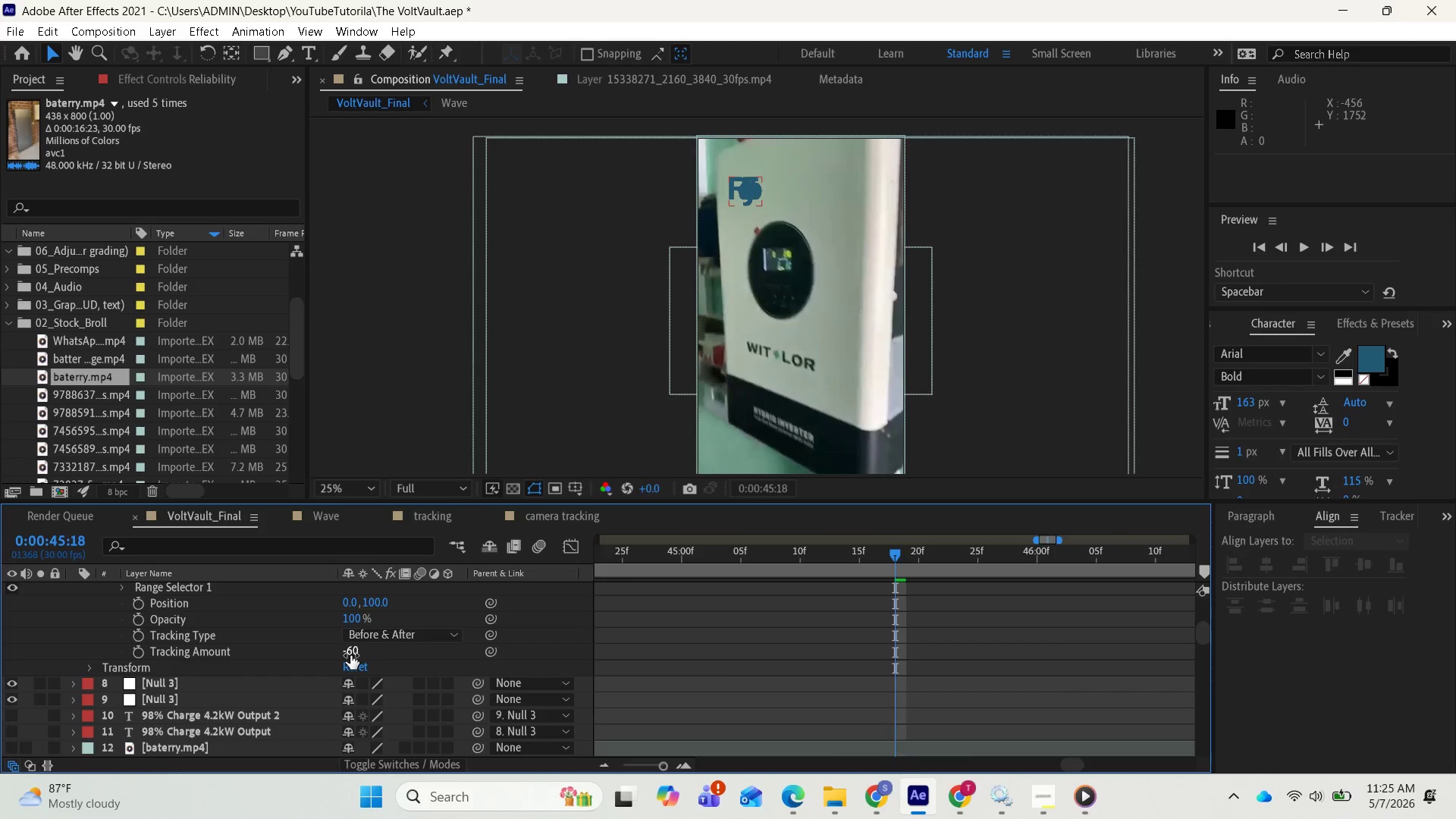 
left_click_drag(start_coordinate=[350, 655], to_coordinate=[336, 649])
 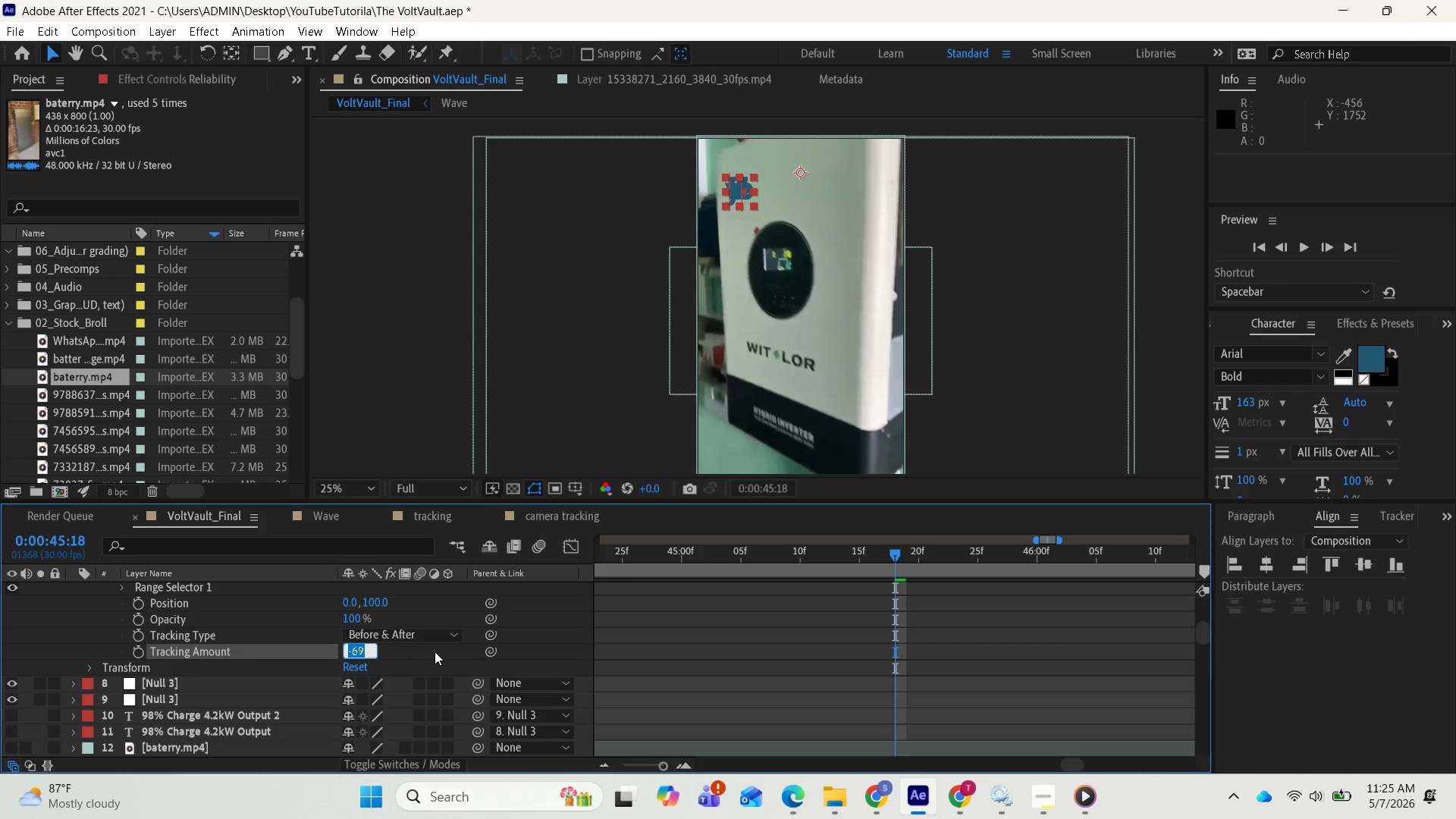 
type(-100)
 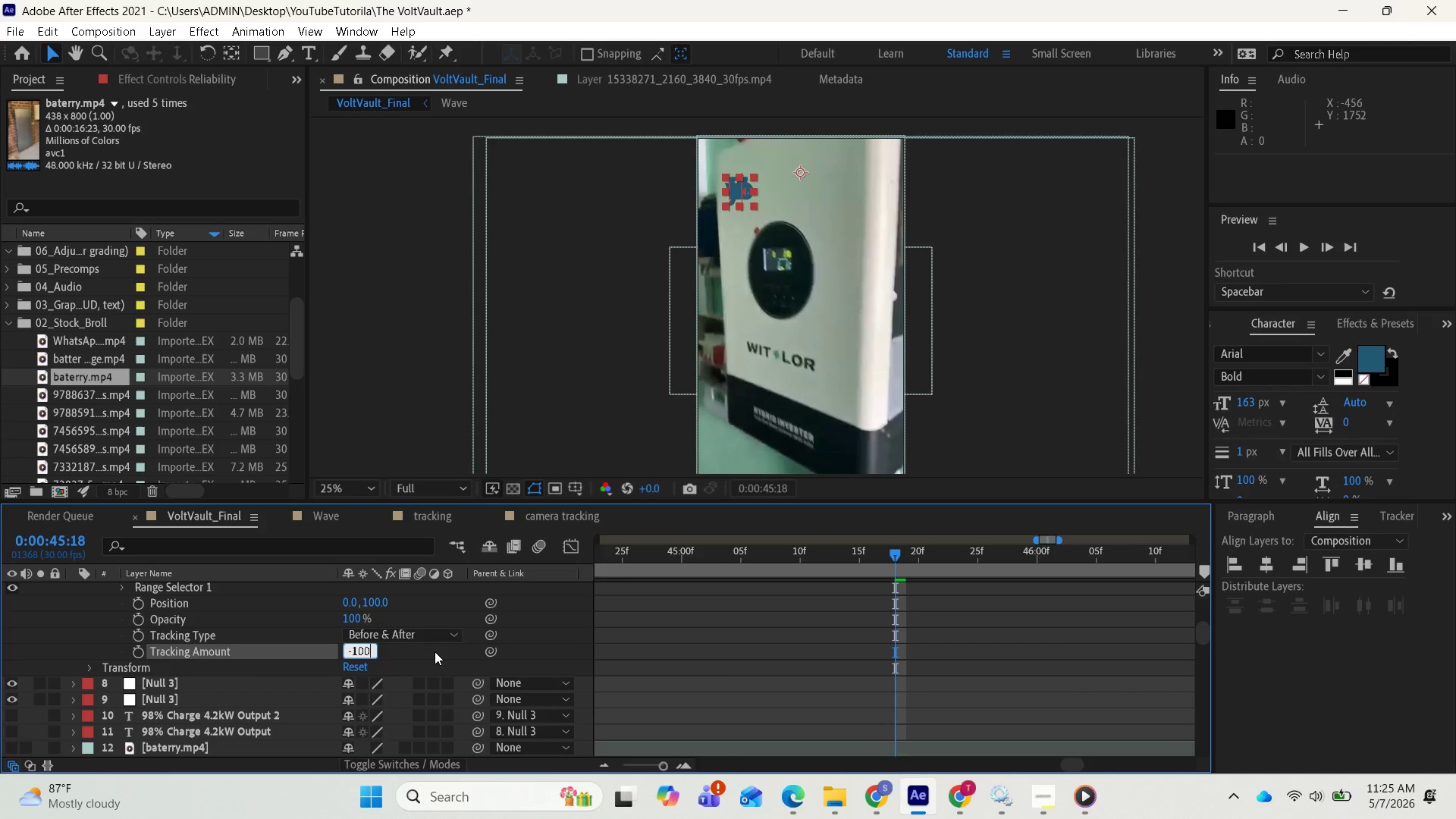 
key(Enter)
 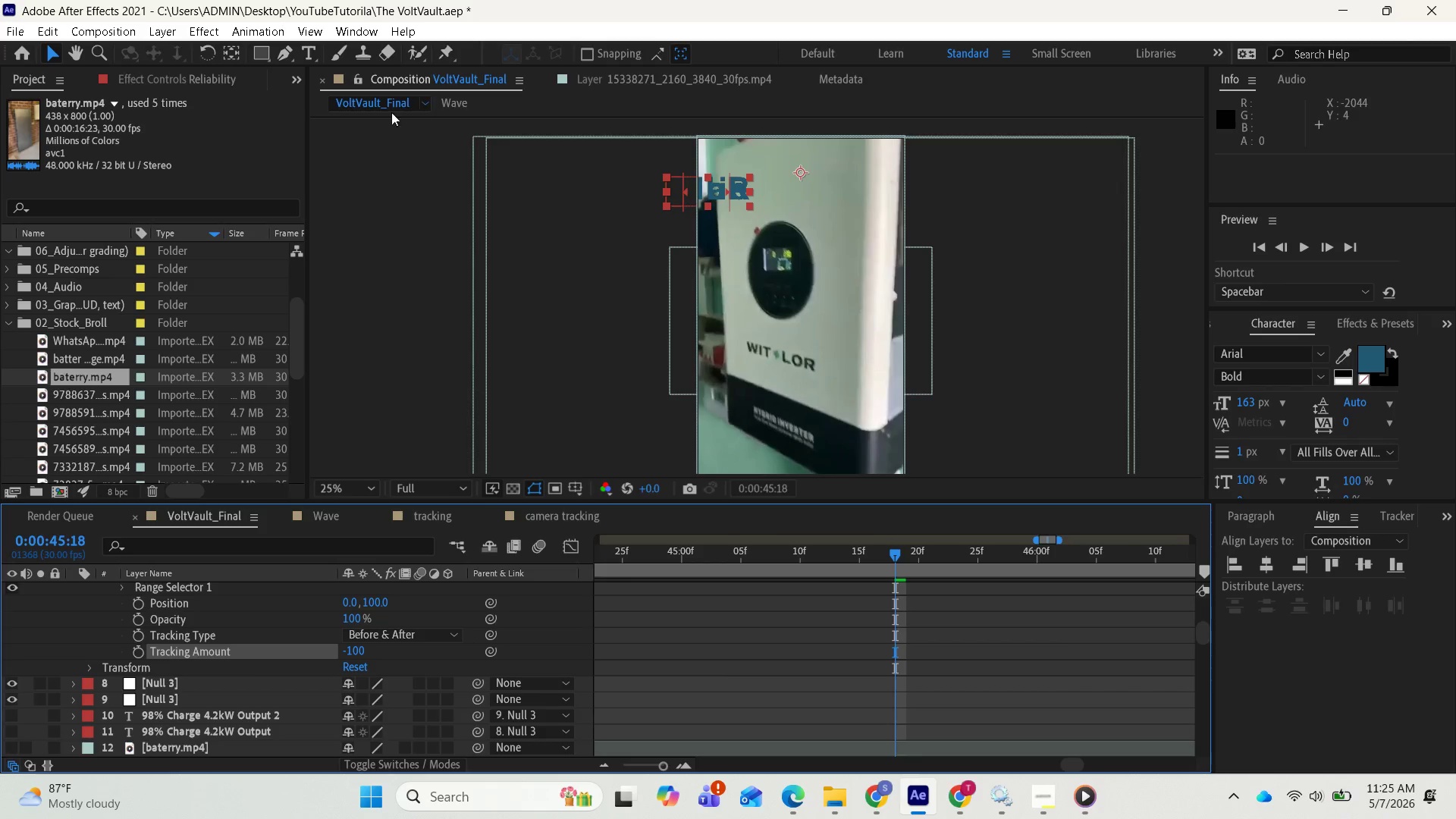 
left_click_drag(start_coordinate=[708, 187], to_coordinate=[792, 188])
 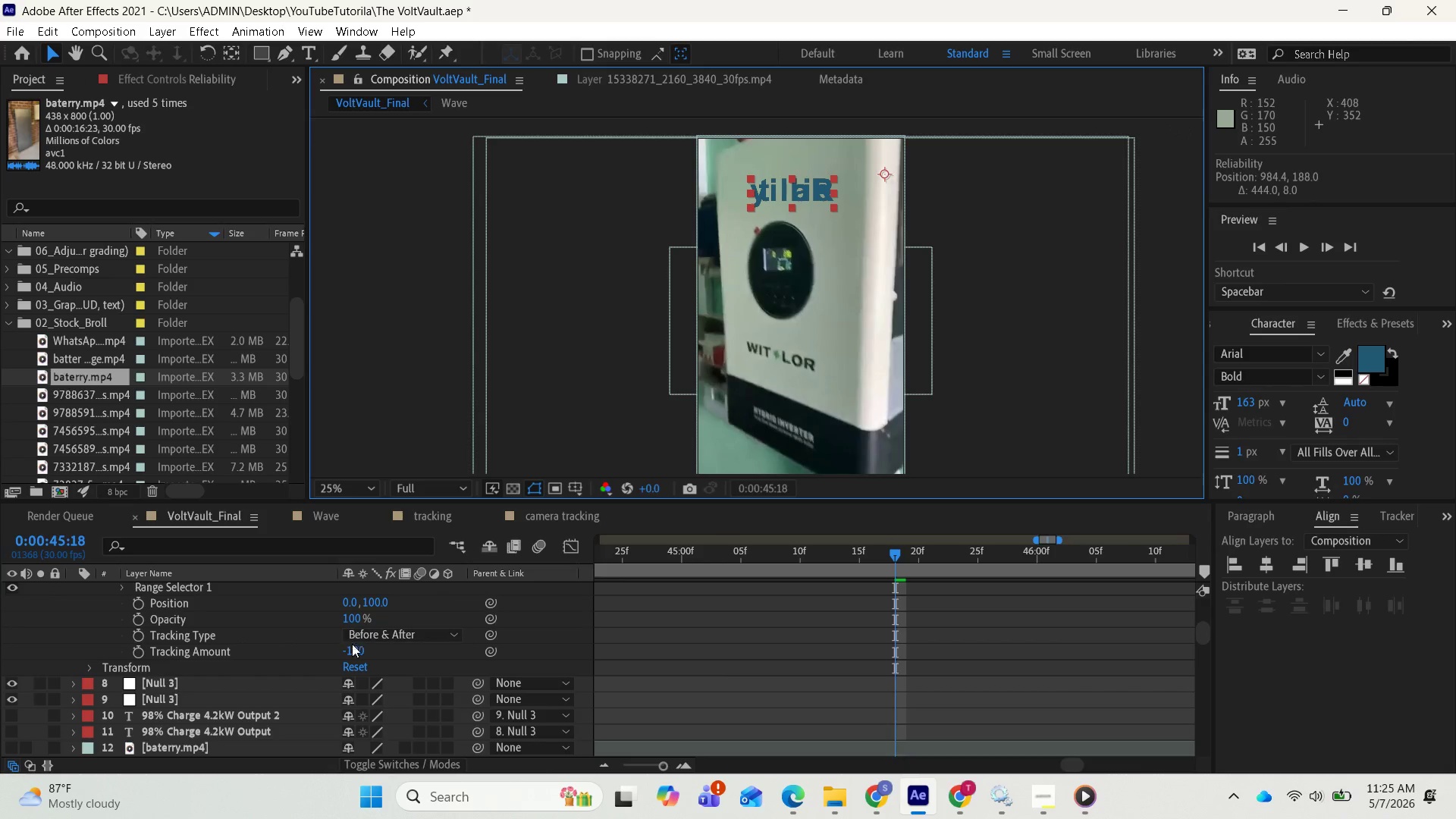 
left_click_drag(start_coordinate=[352, 648], to_coordinate=[785, 191])
 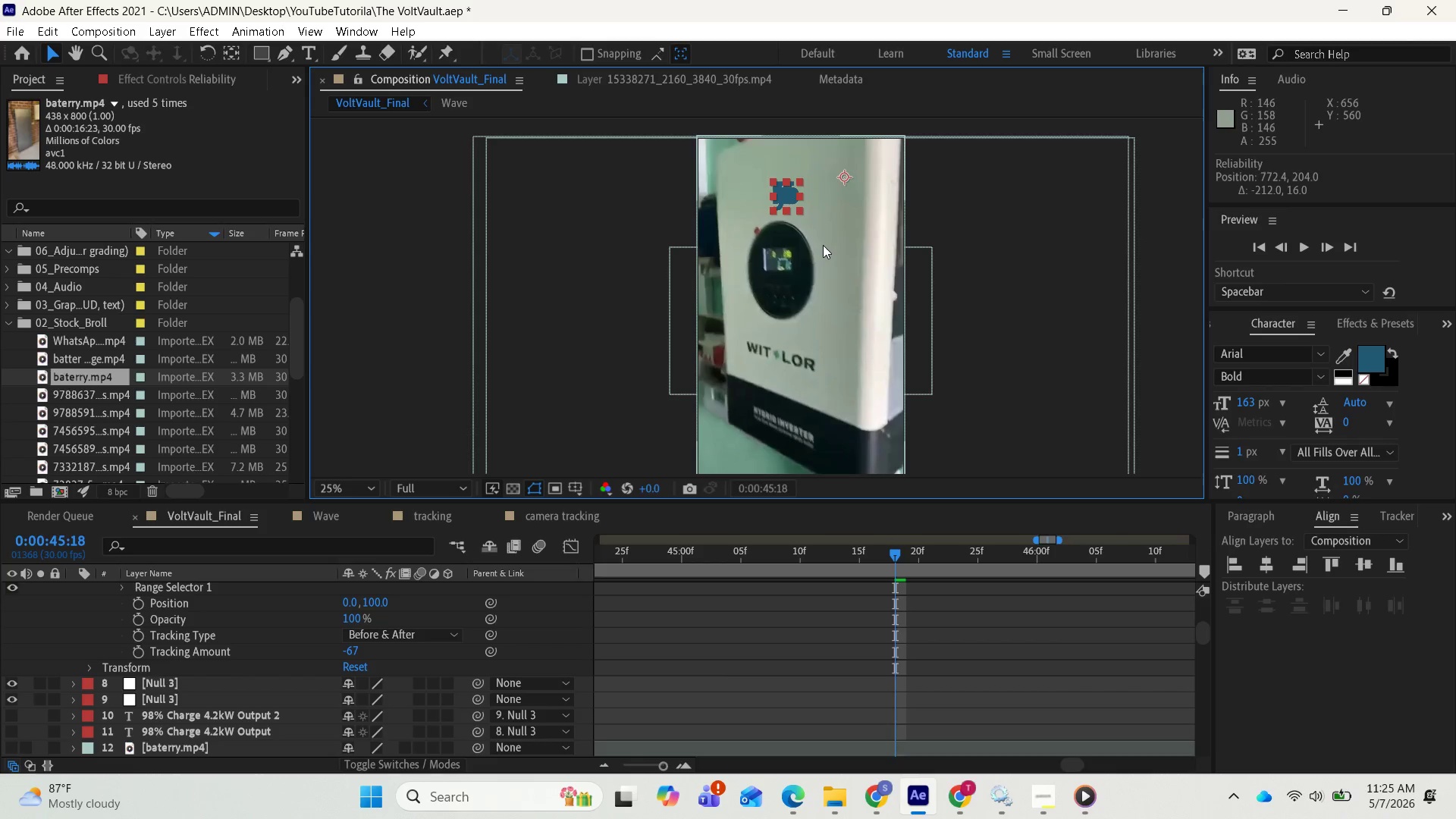 
wait(21.59)
 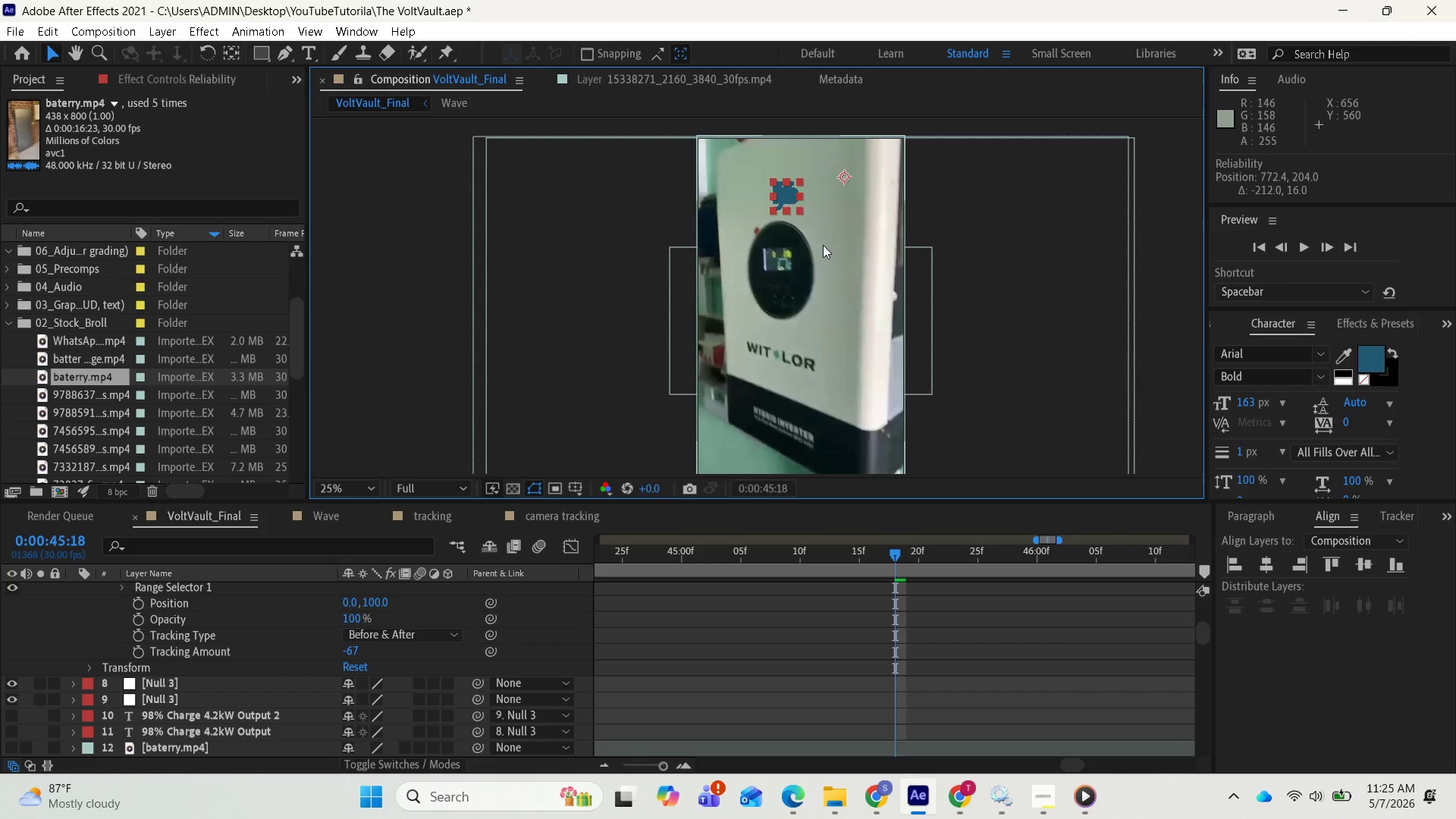 
left_click_drag(start_coordinate=[358, 619], to_coordinate=[308, 617])
 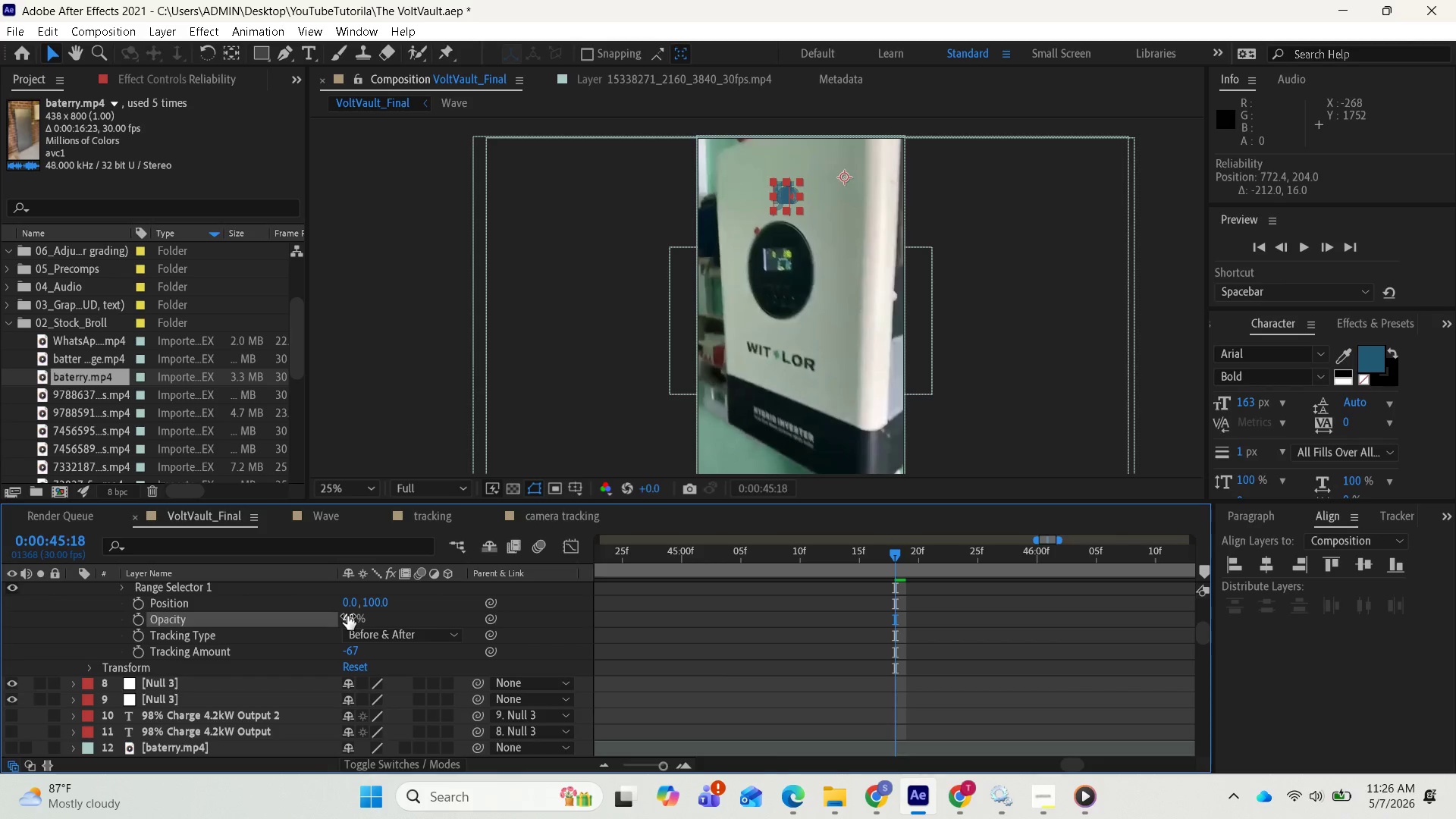 
left_click([347, 616])
 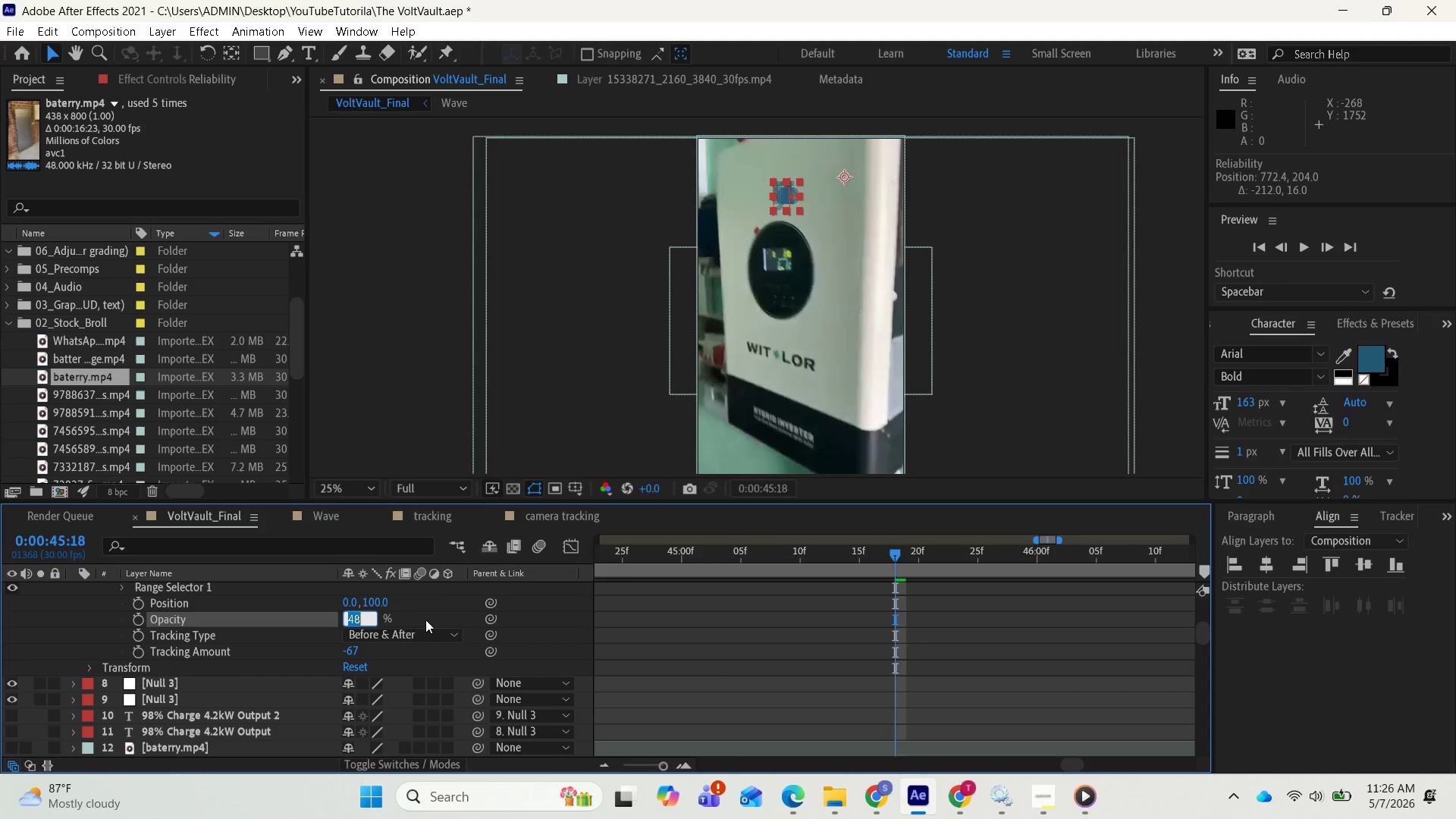 
key(0)
 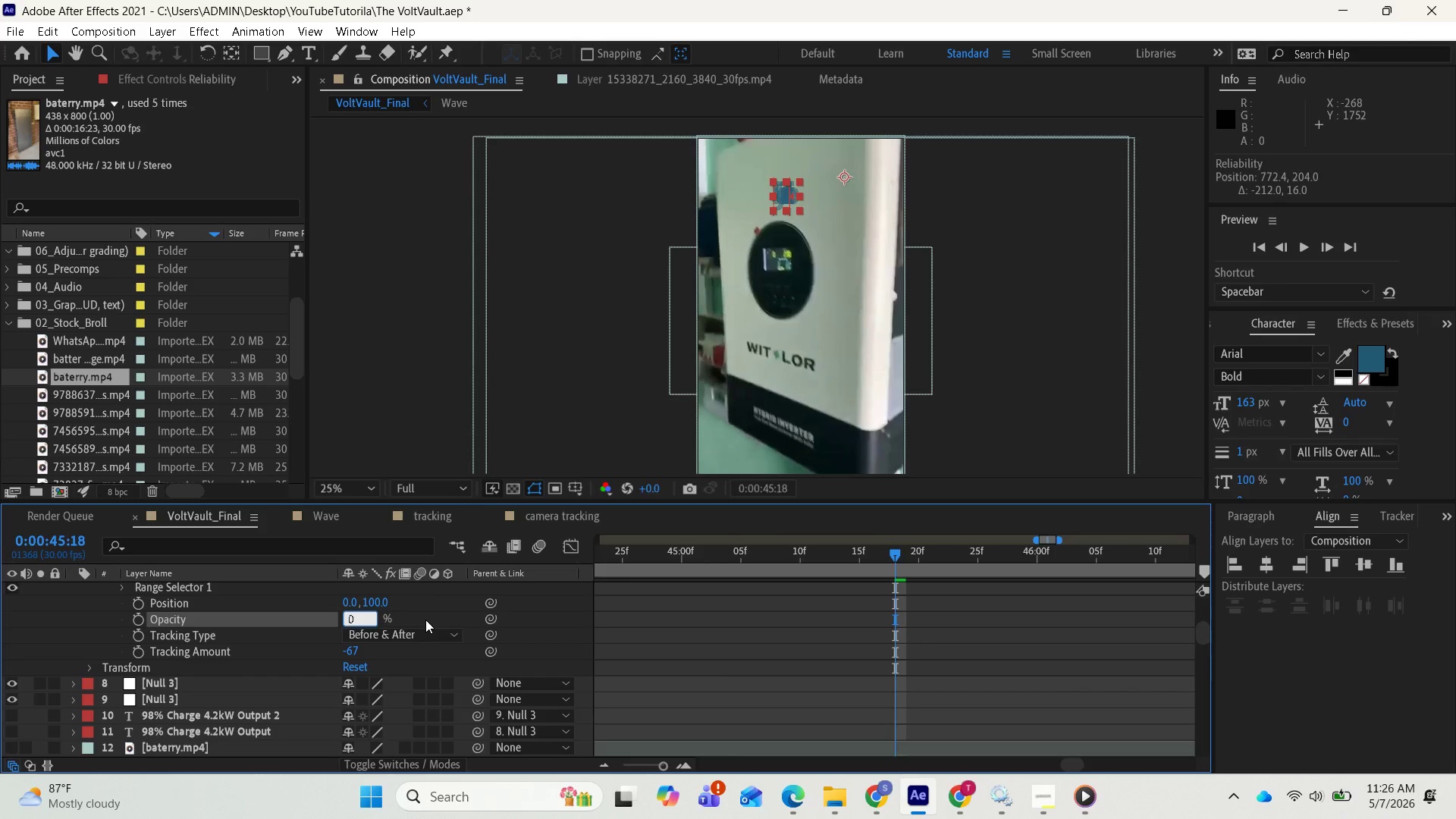 
key(Enter)
 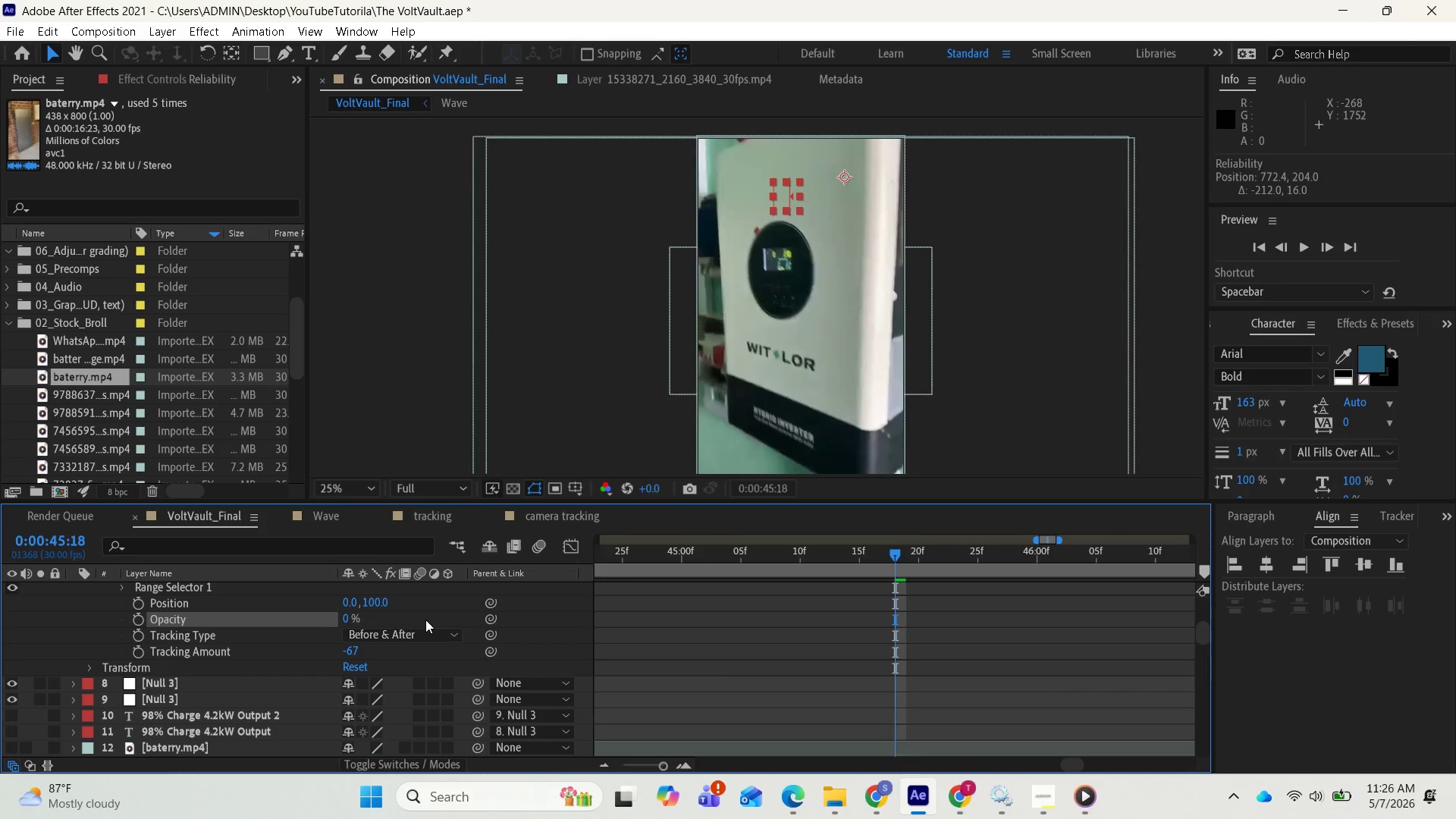 
wait(9.47)
 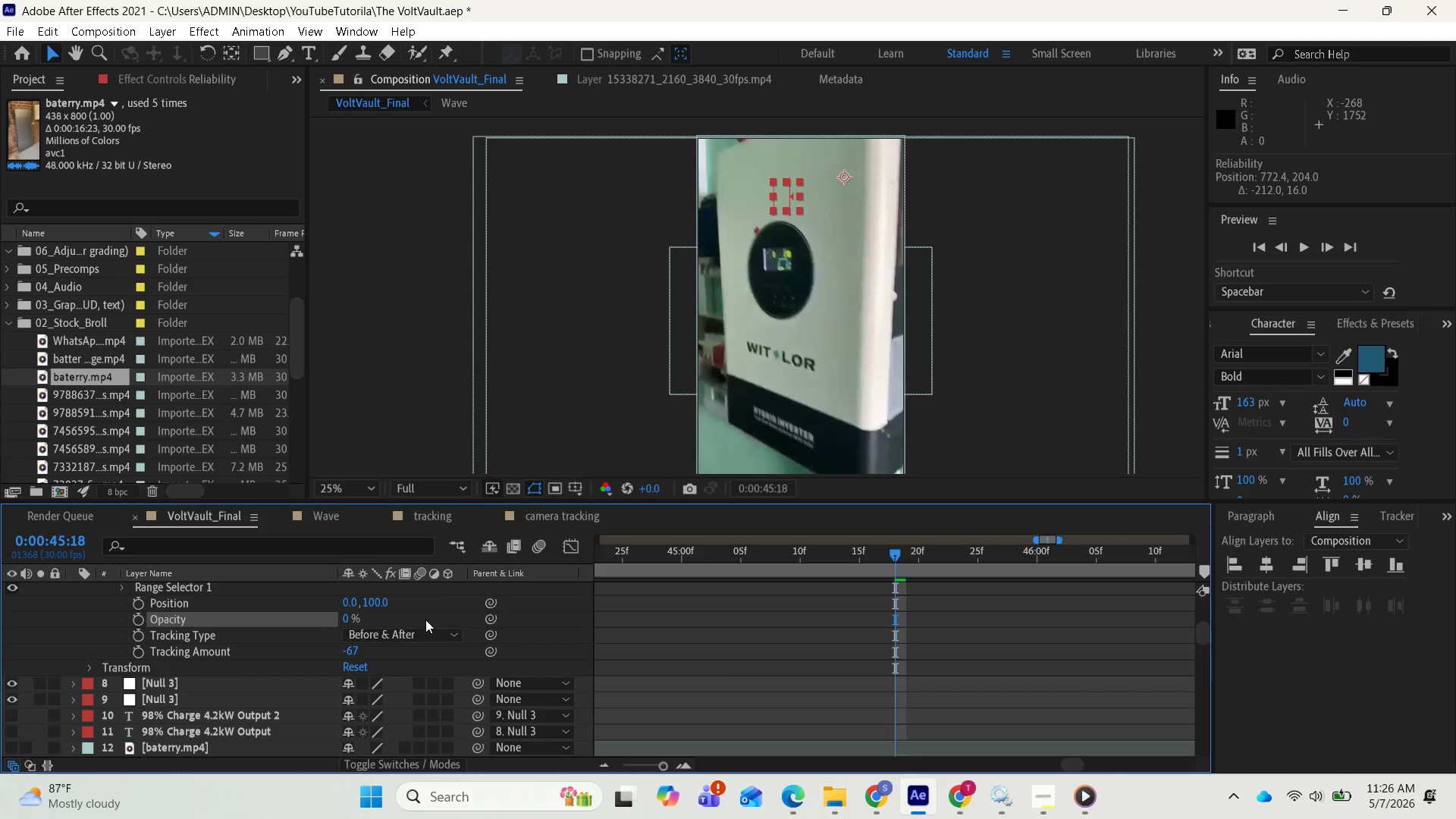 
scroll: coordinate [278, 630], scroll_direction: up, amount: 1.0
 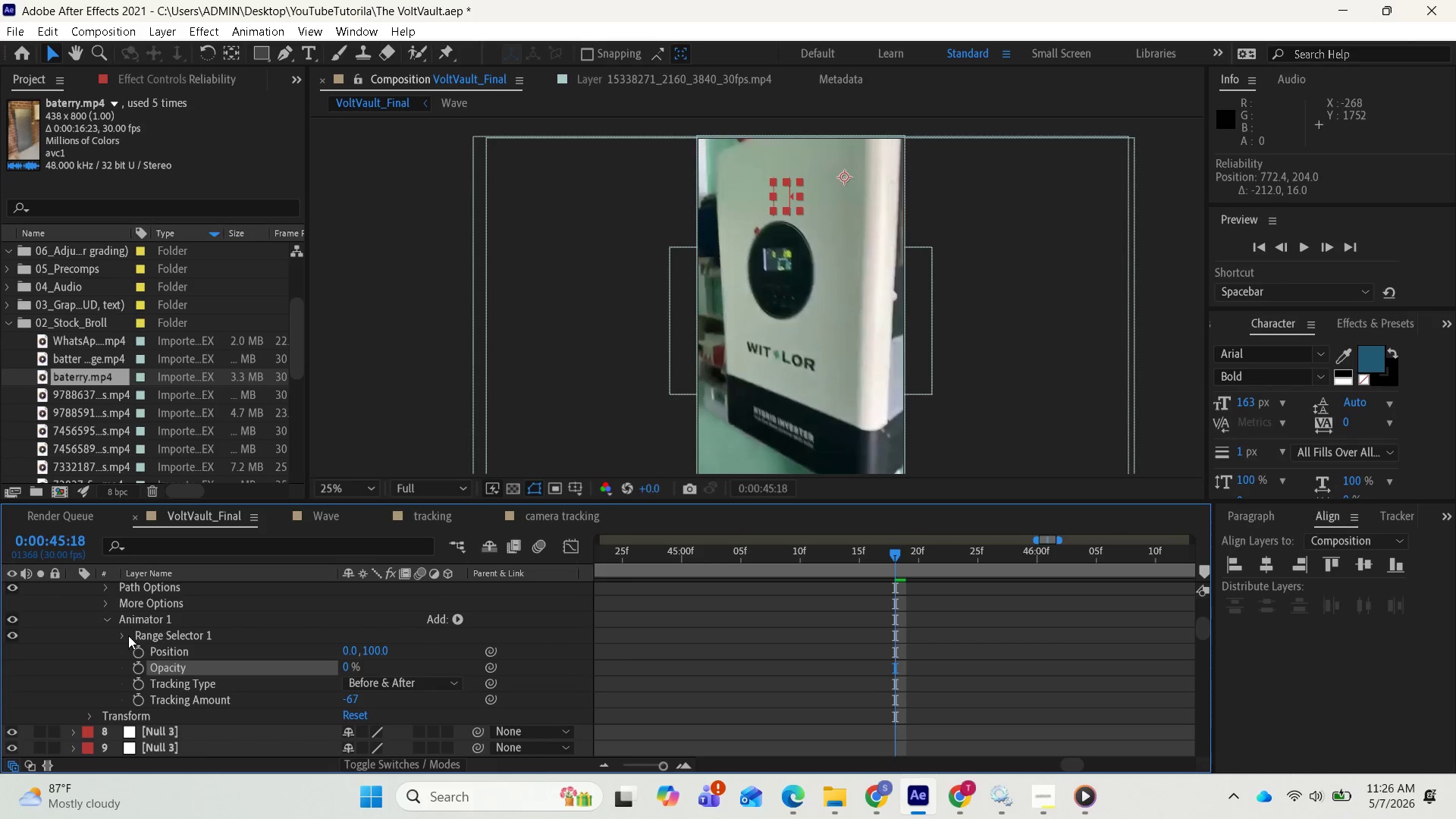 
left_click([124, 632])
 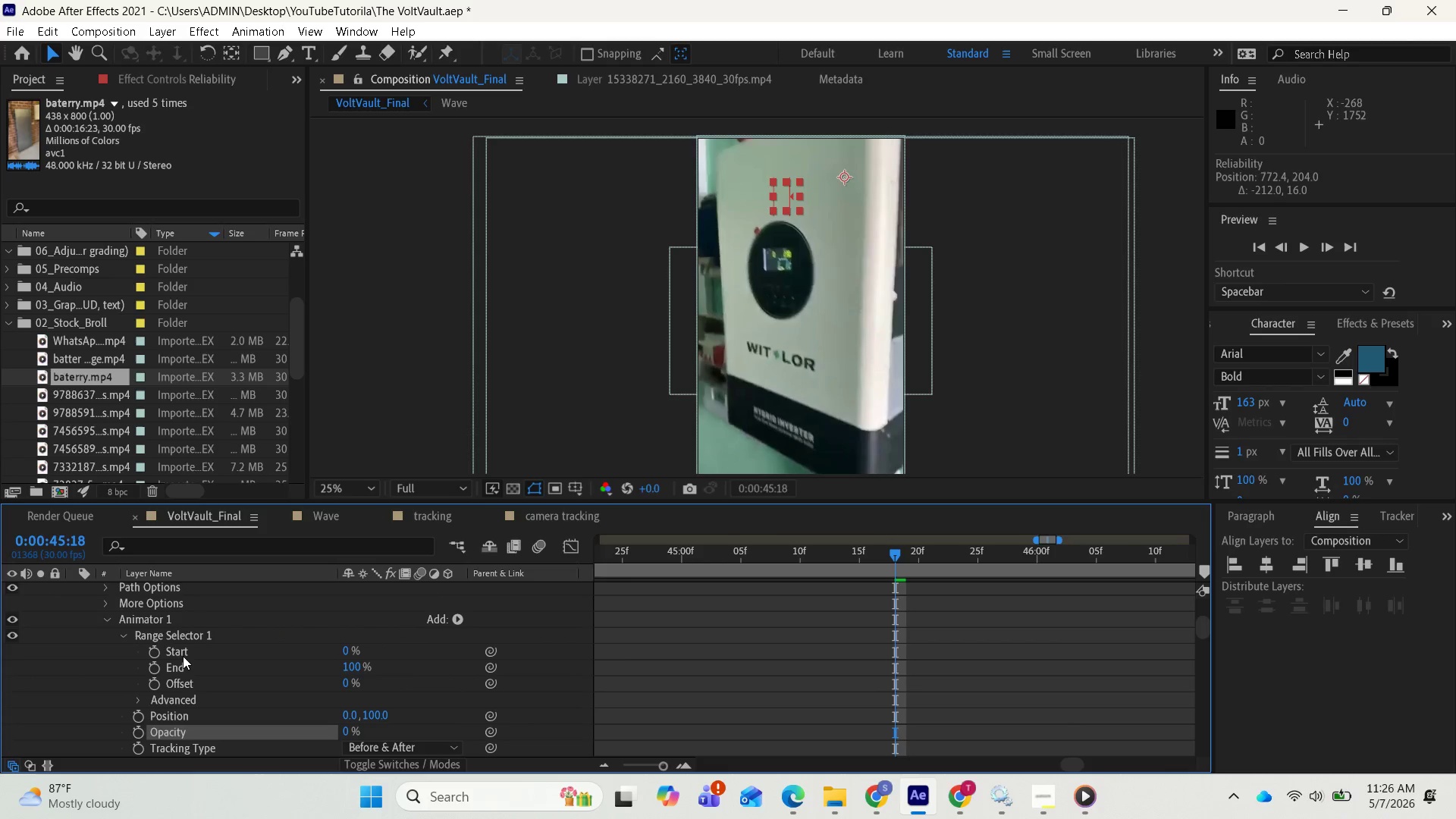 
wait(5.64)
 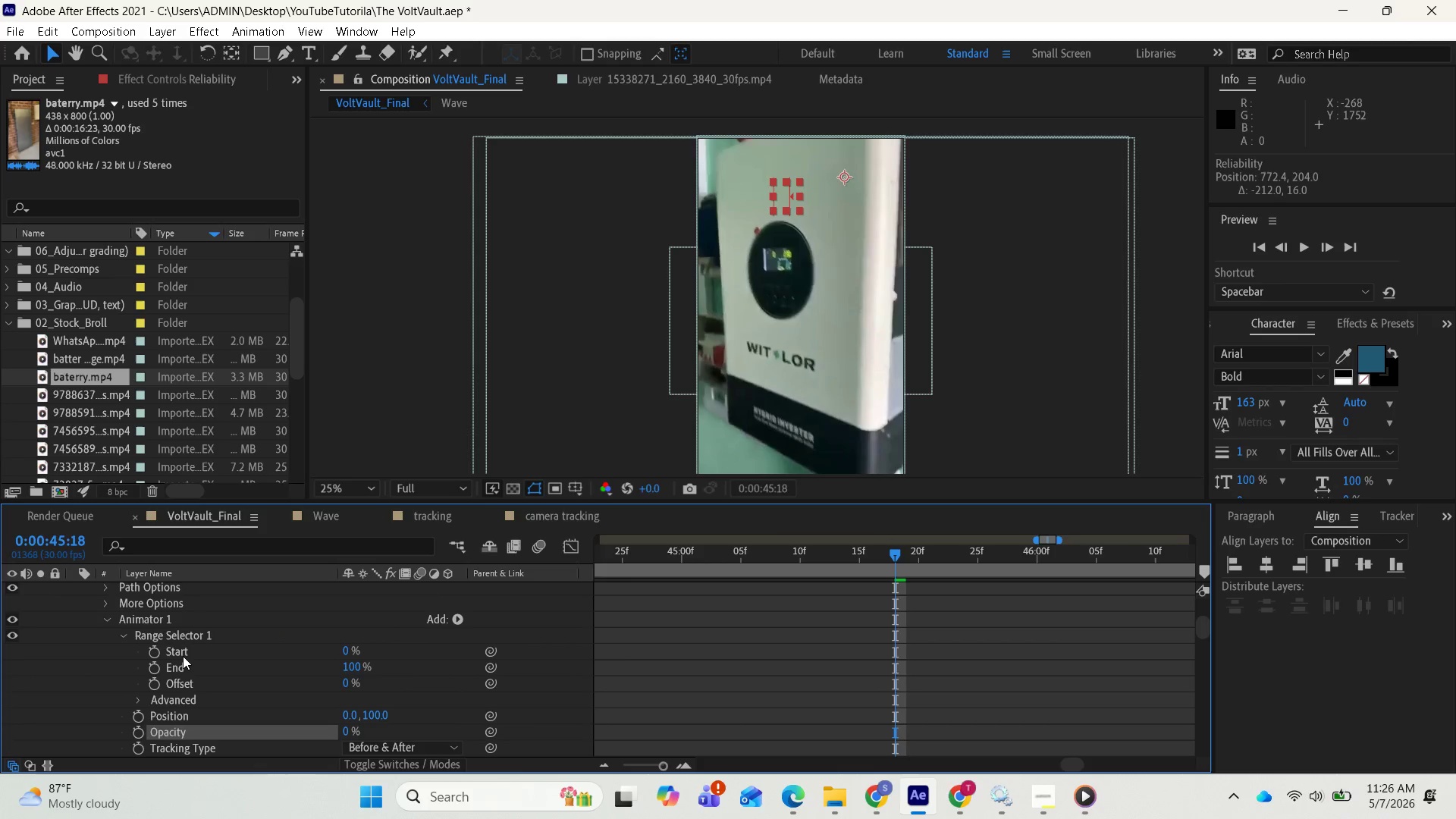 
scroll: coordinate [888, 634], scroll_direction: up, amount: 3.0
 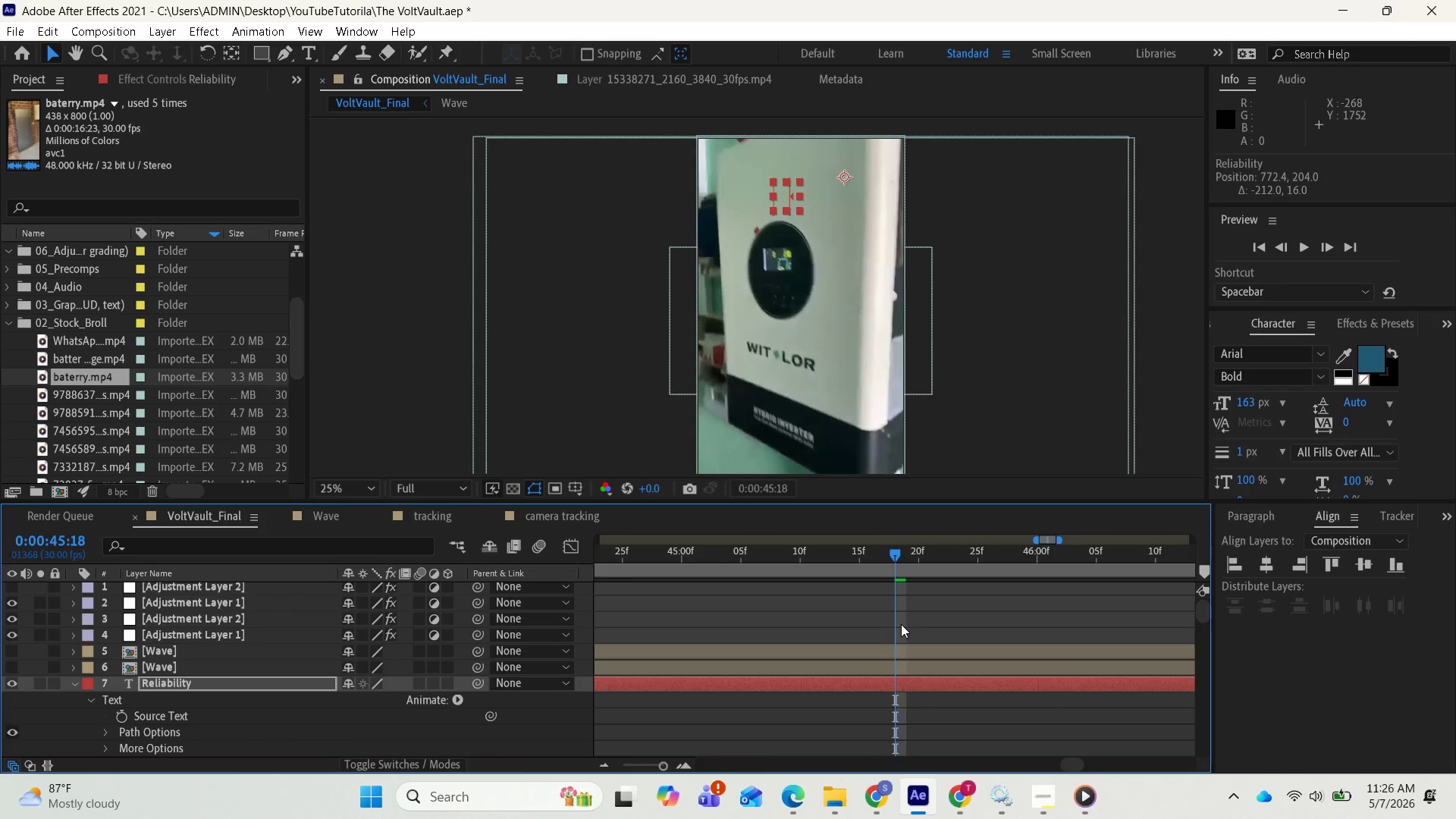 
scroll: coordinate [859, 613], scroll_direction: down, amount: 2.0
 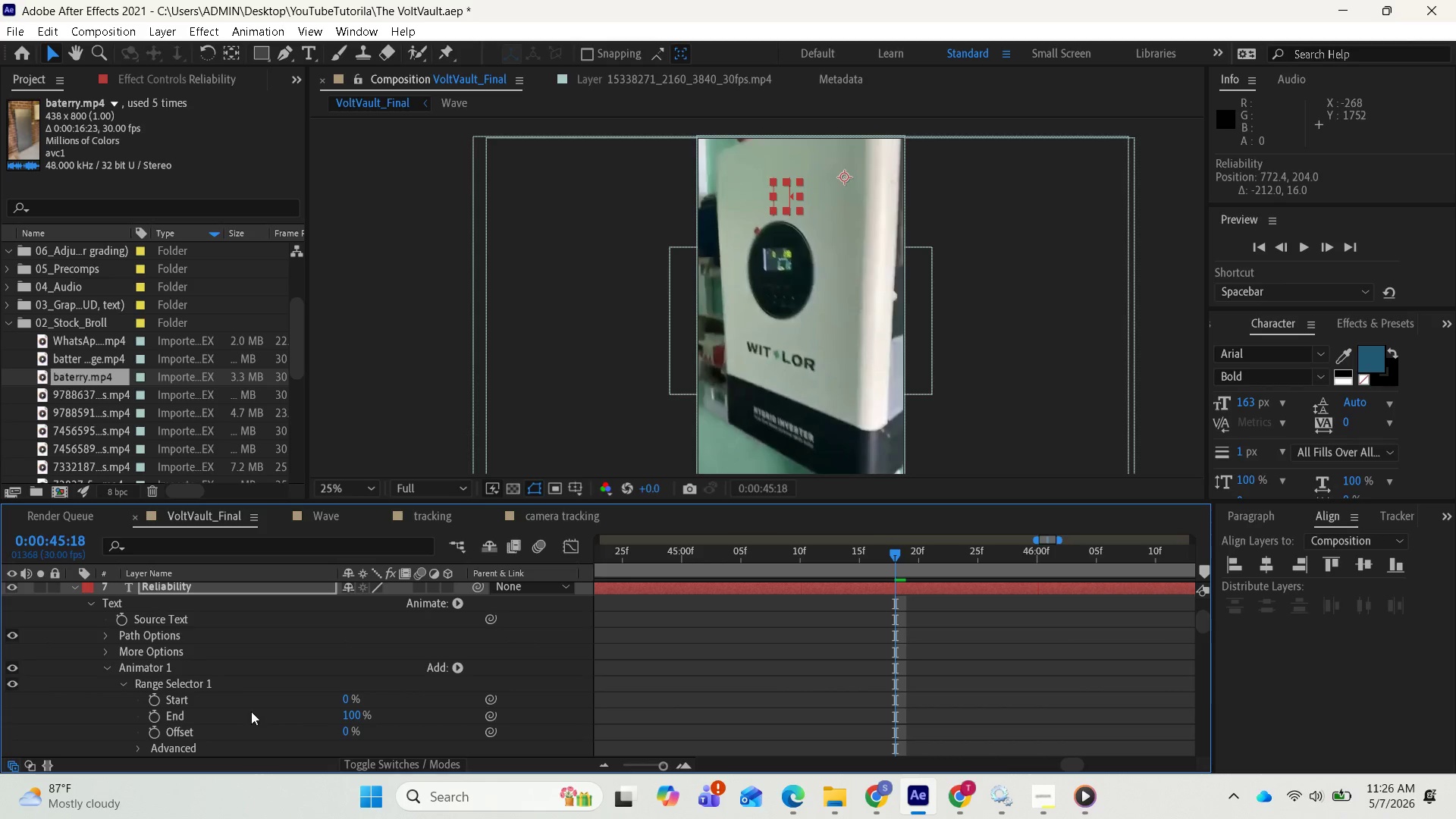 
scroll: coordinate [247, 704], scroll_direction: up, amount: 1.0
 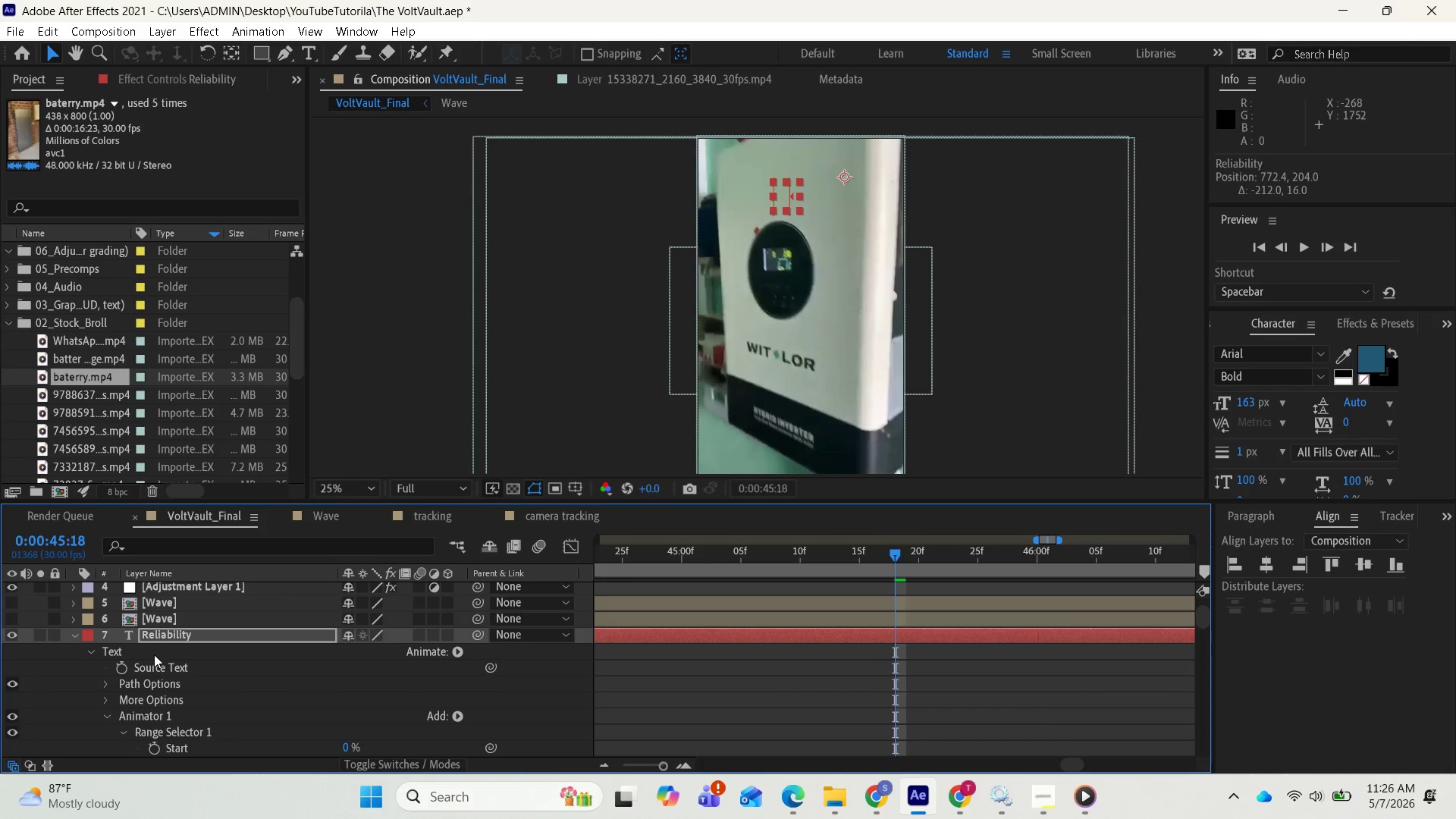 
wait(6.56)
 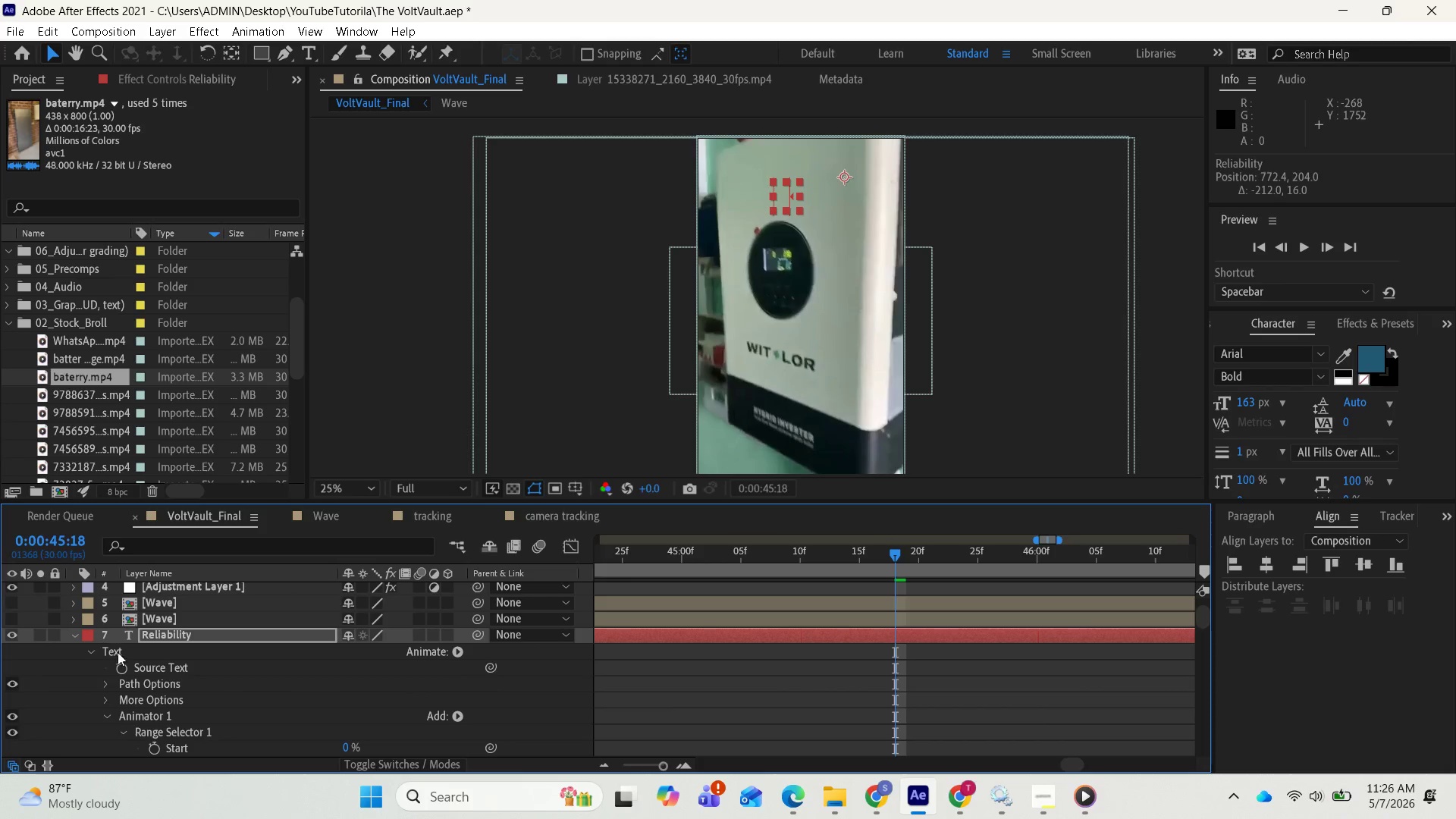 
scroll: coordinate [156, 657], scroll_direction: down, amount: 1.0
 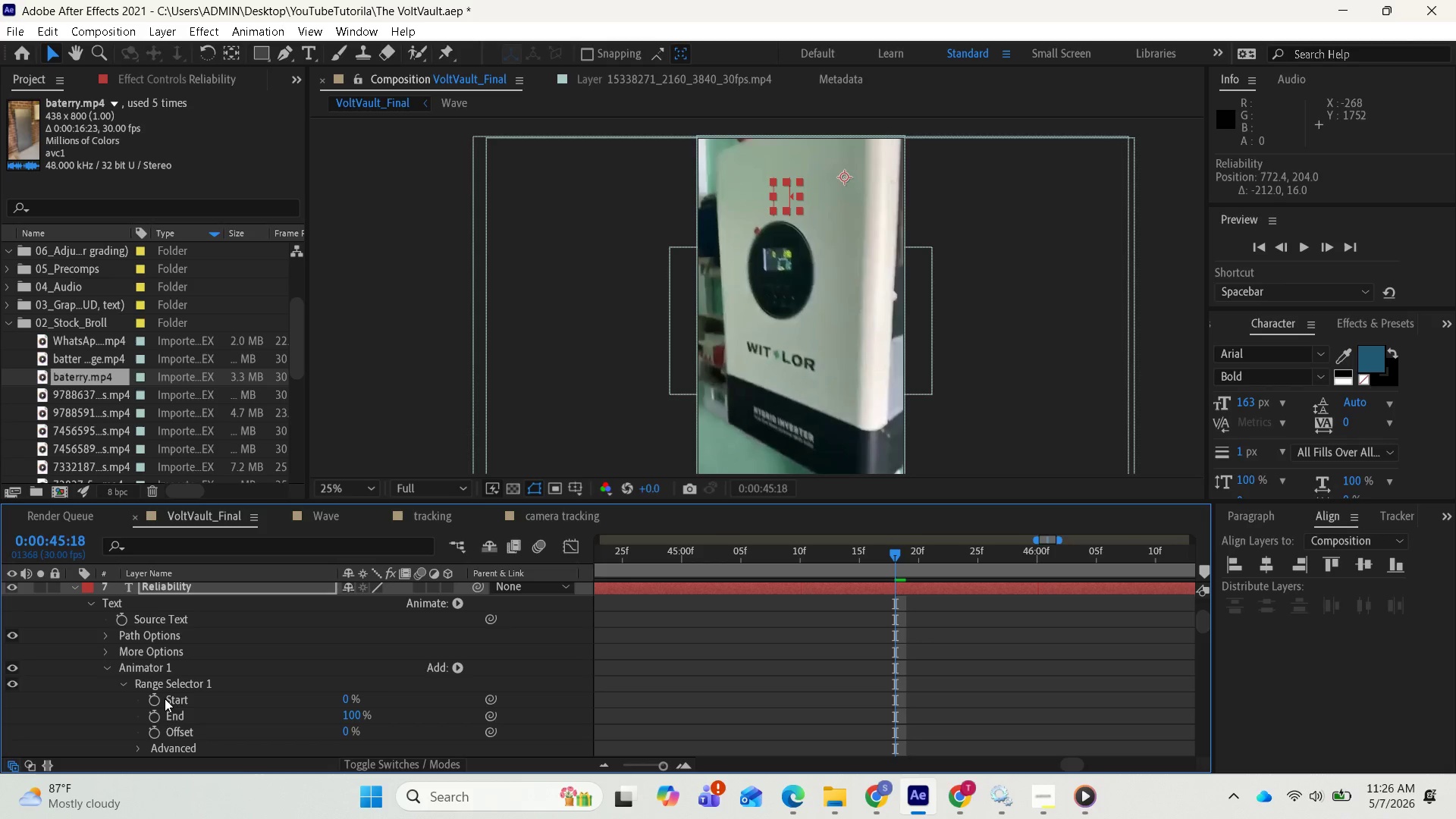 
wait(32.64)
 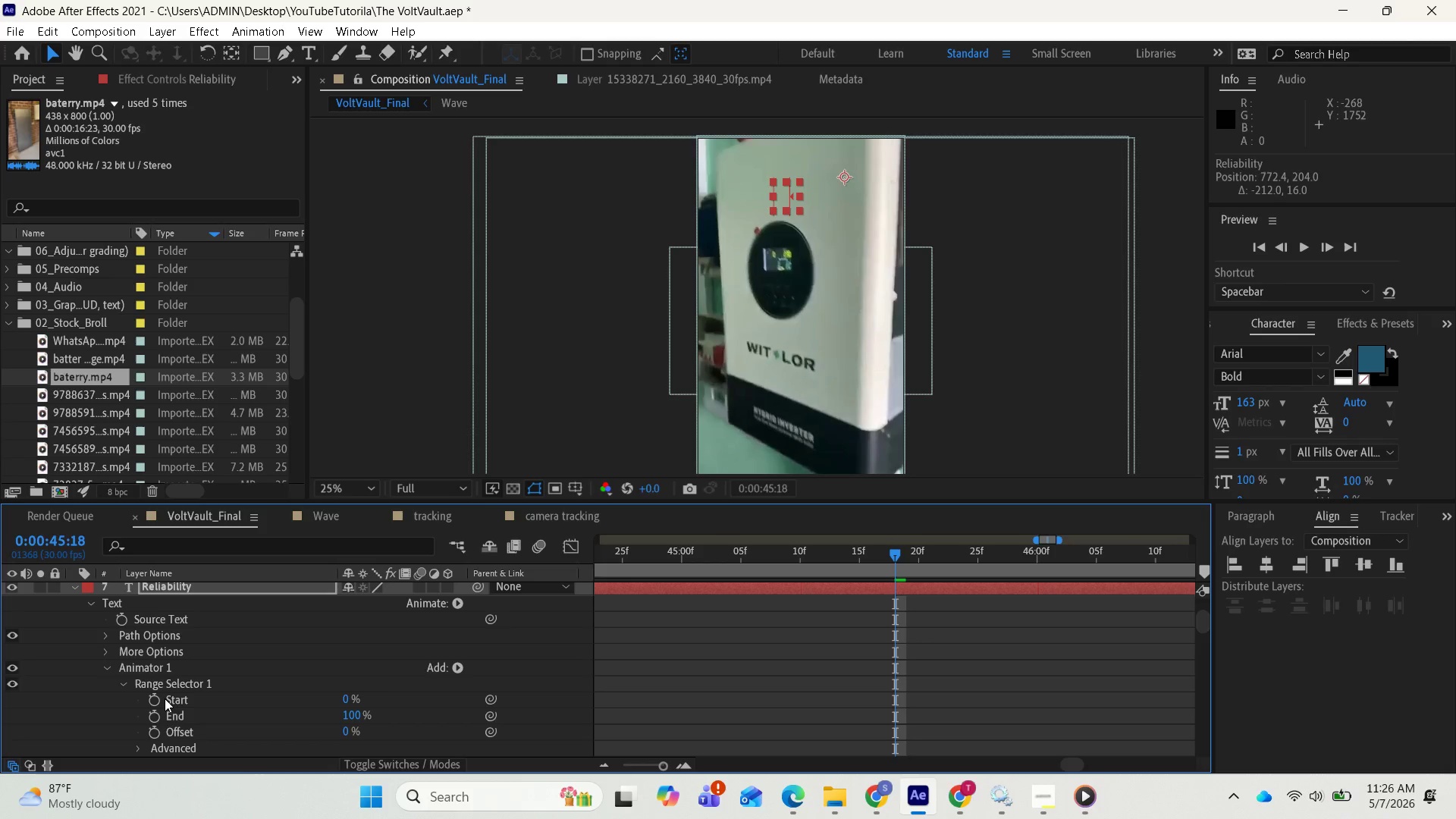 
scroll: coordinate [764, 667], scroll_direction: none, amount: 0.0
 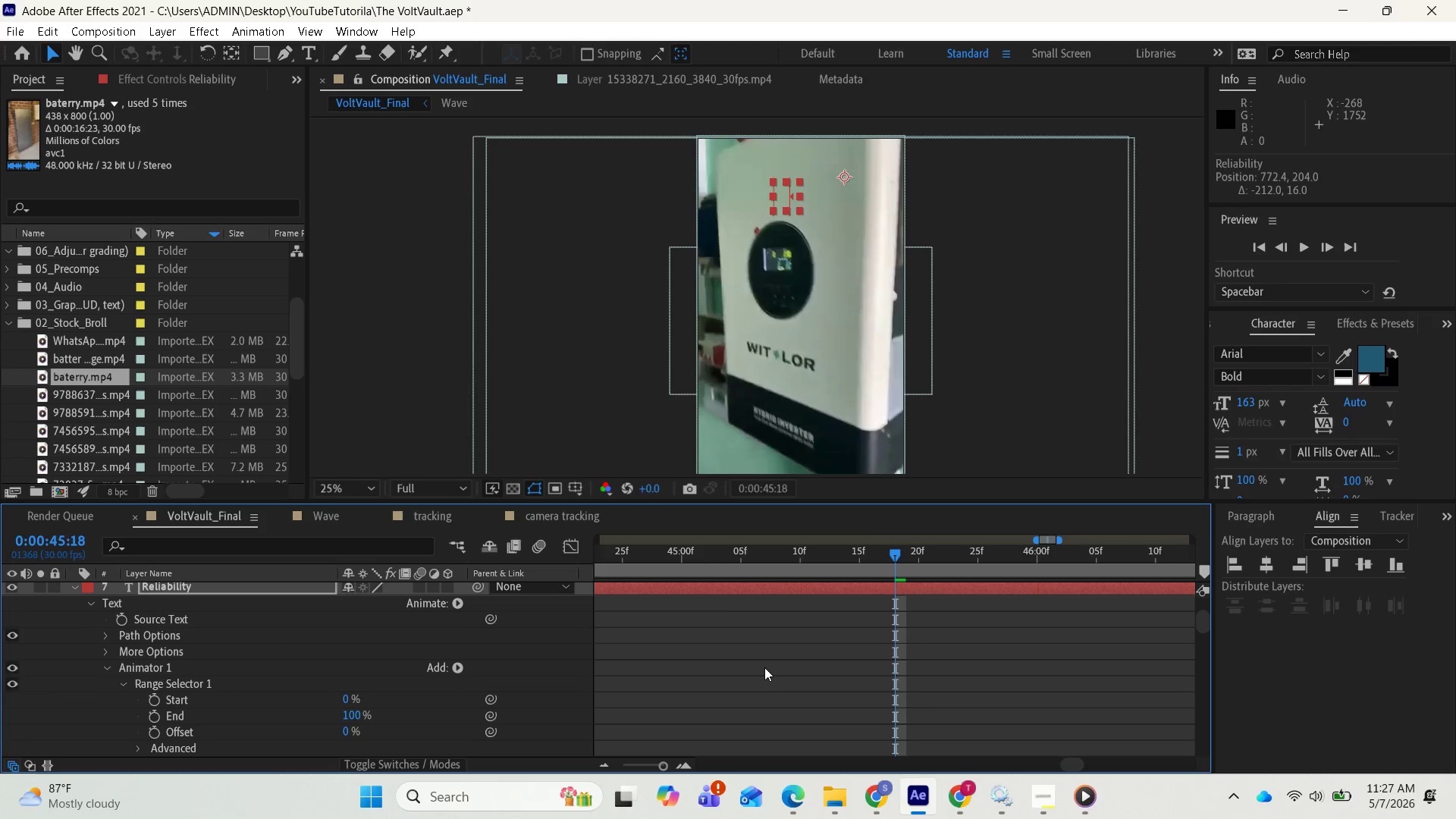 
key(Minus)
 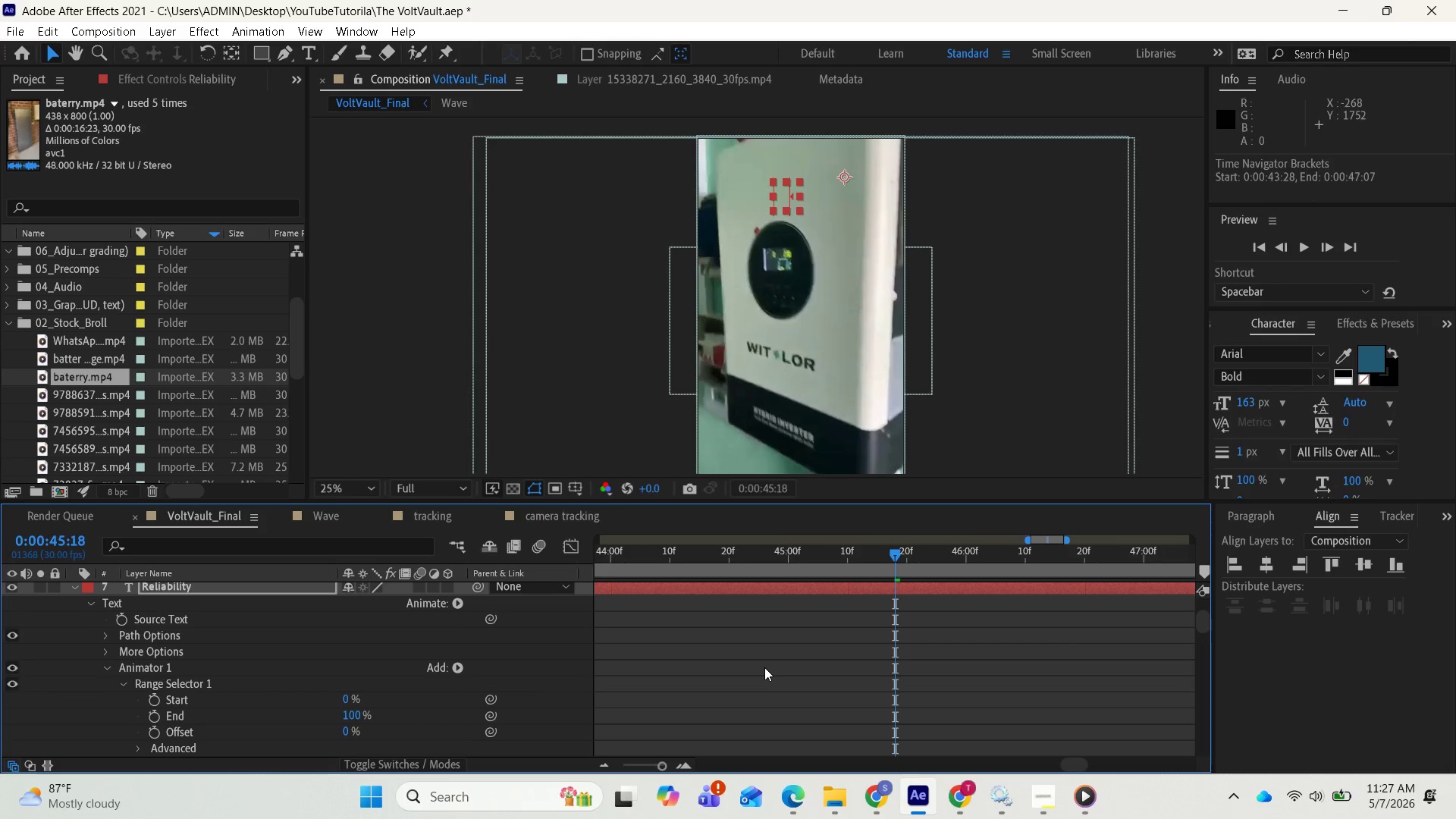 
key(Minus)
 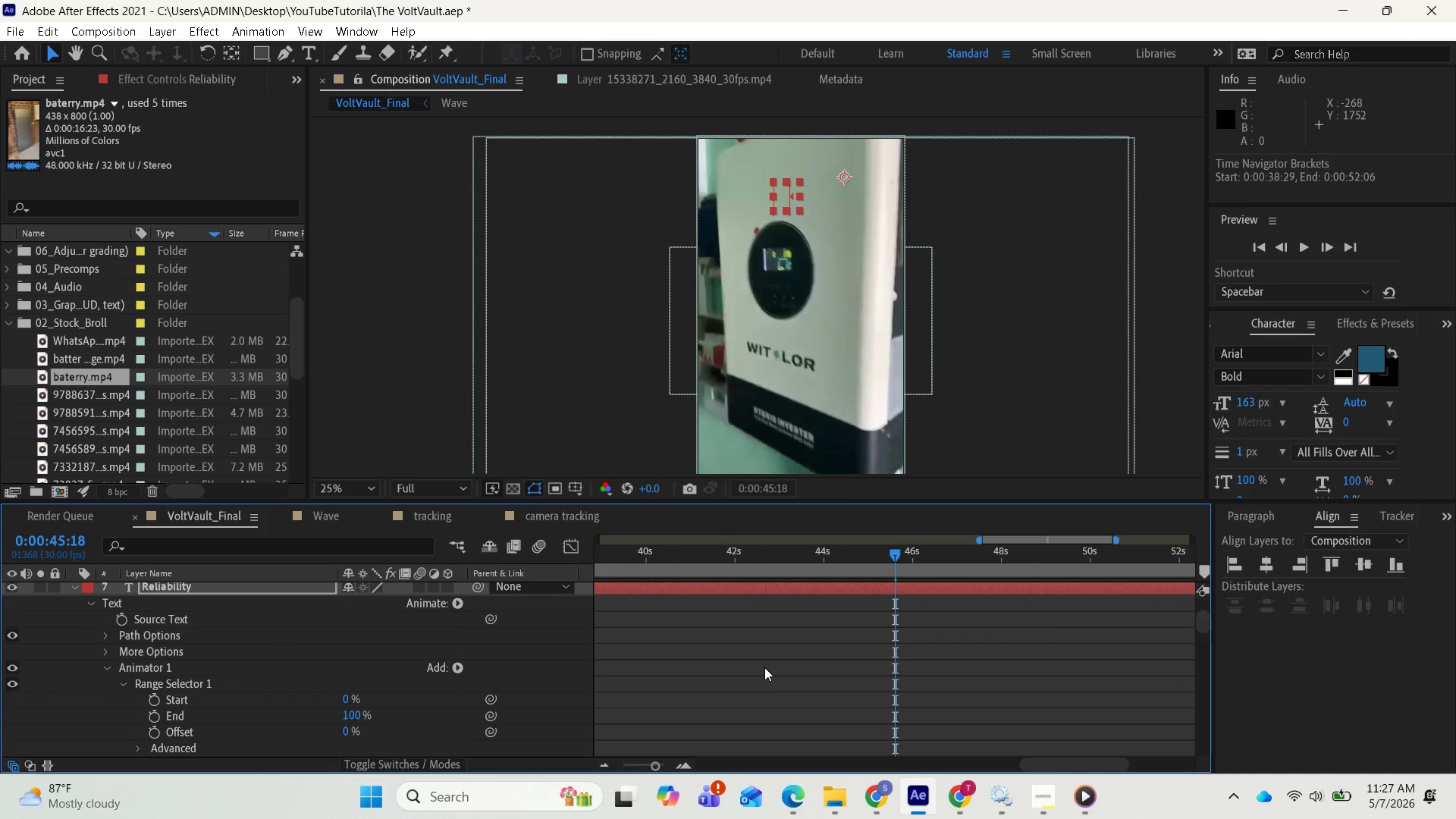 
key(Minus)
 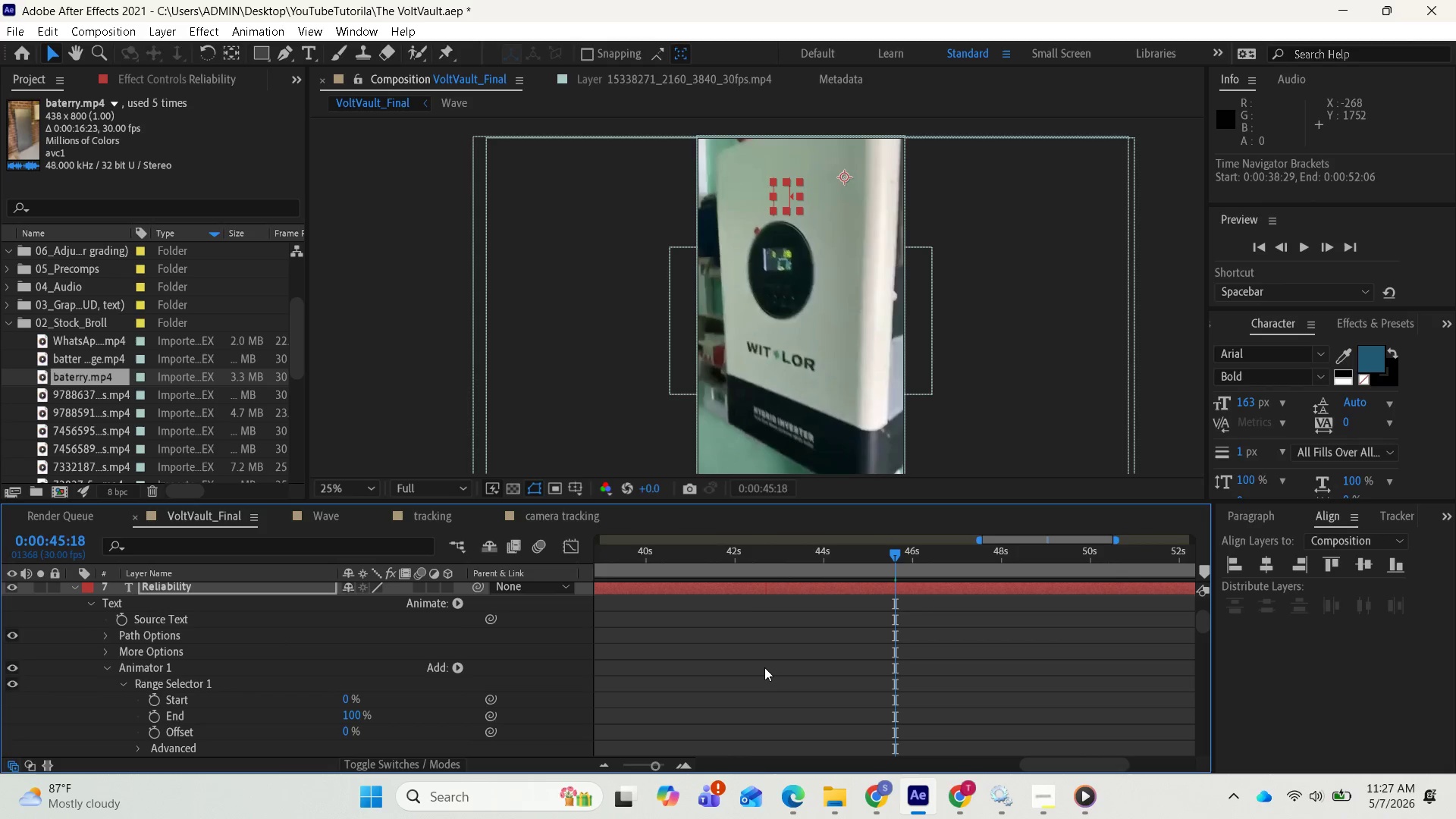 
key(Minus)
 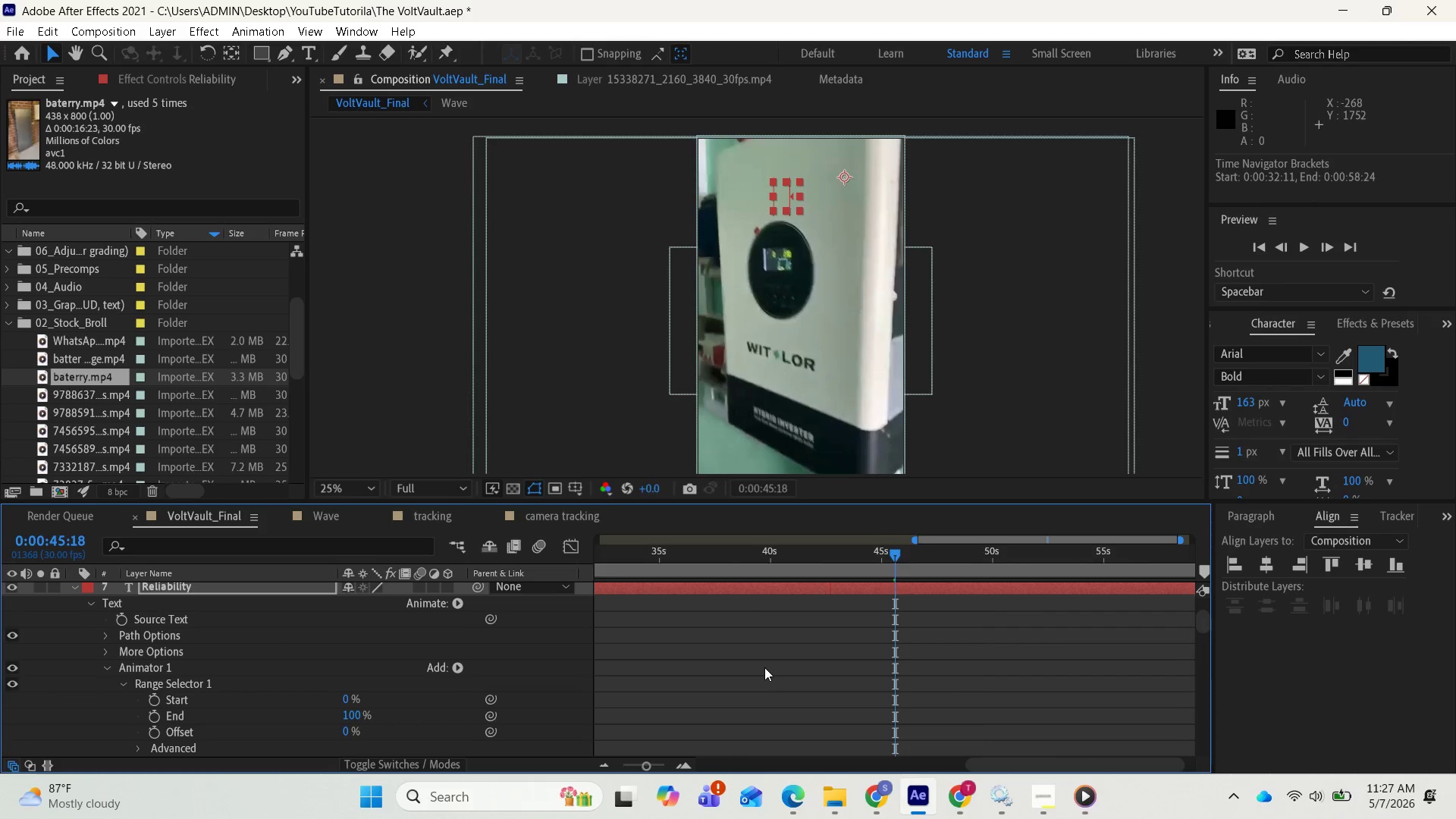 
key(Minus)
 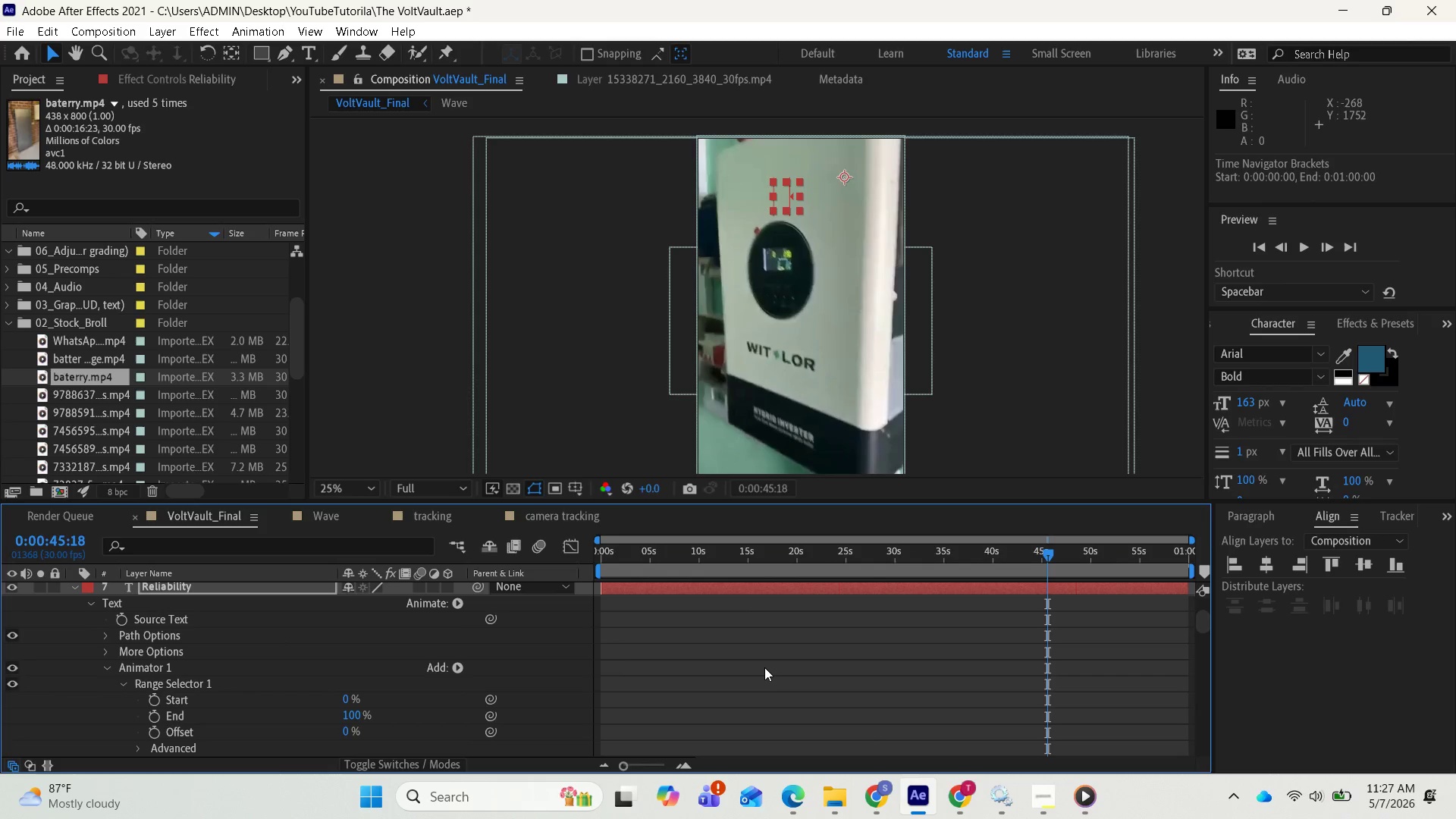 
key(Minus)
 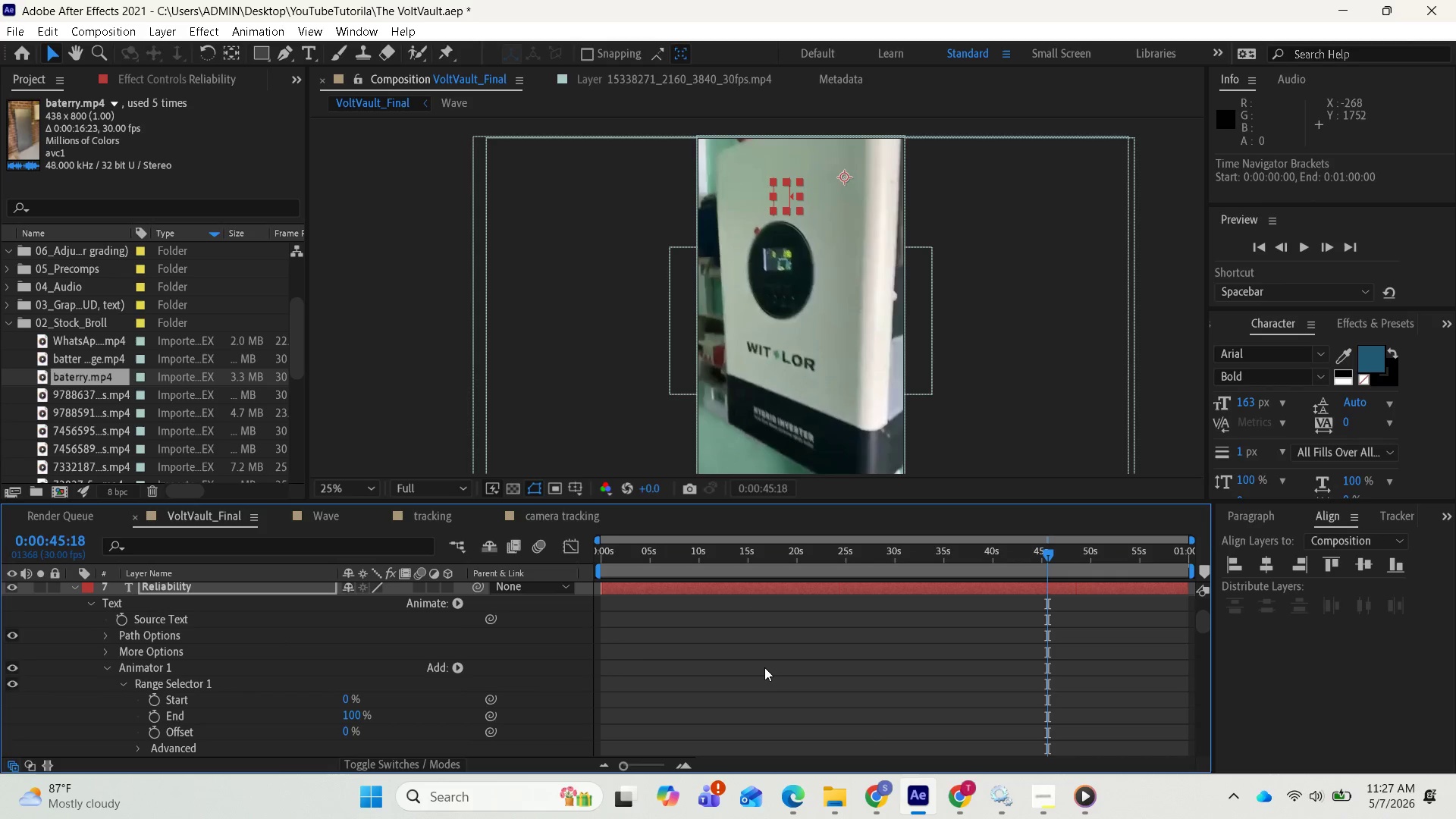 
key(Minus)
 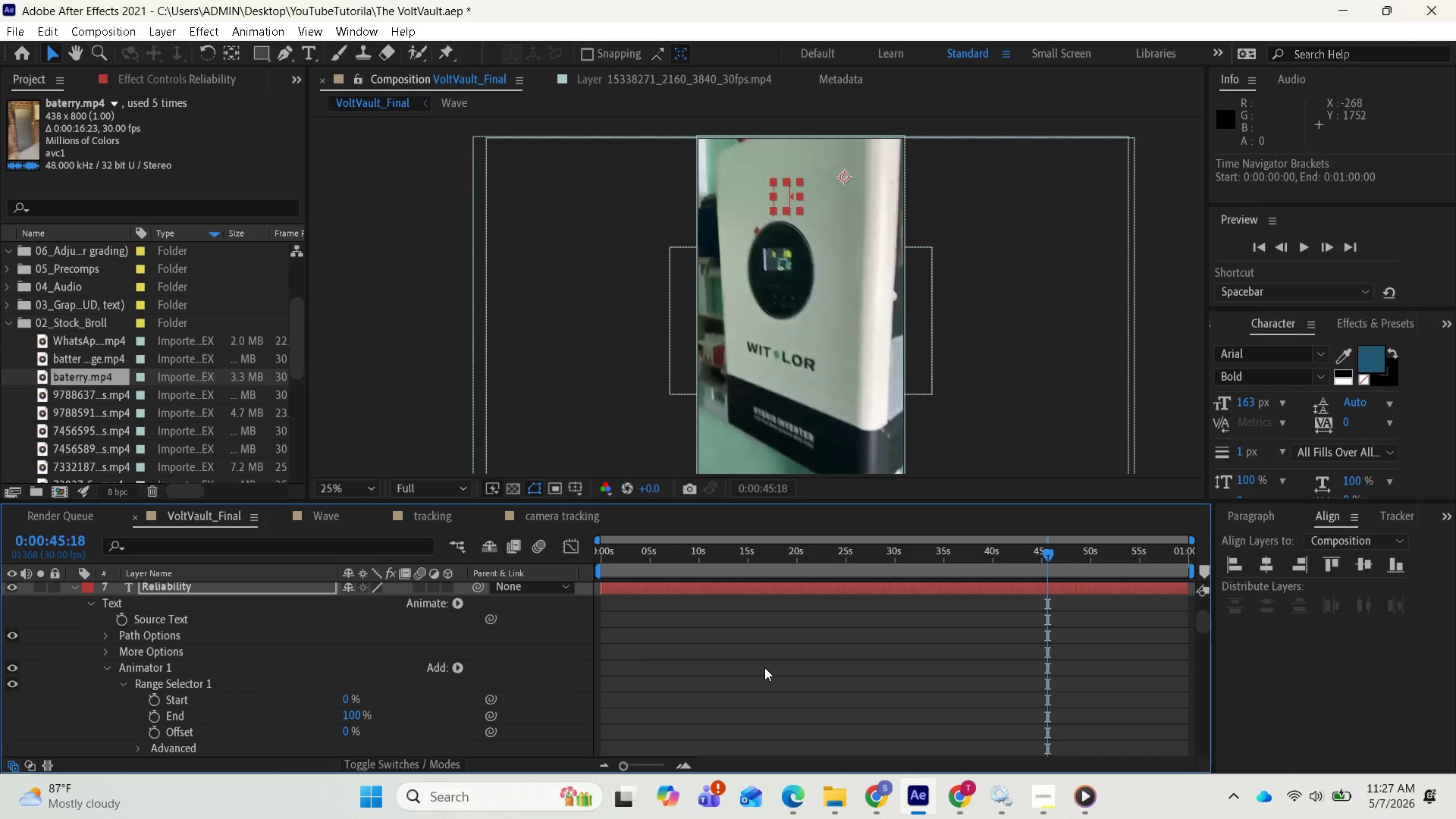 
key(Minus)
 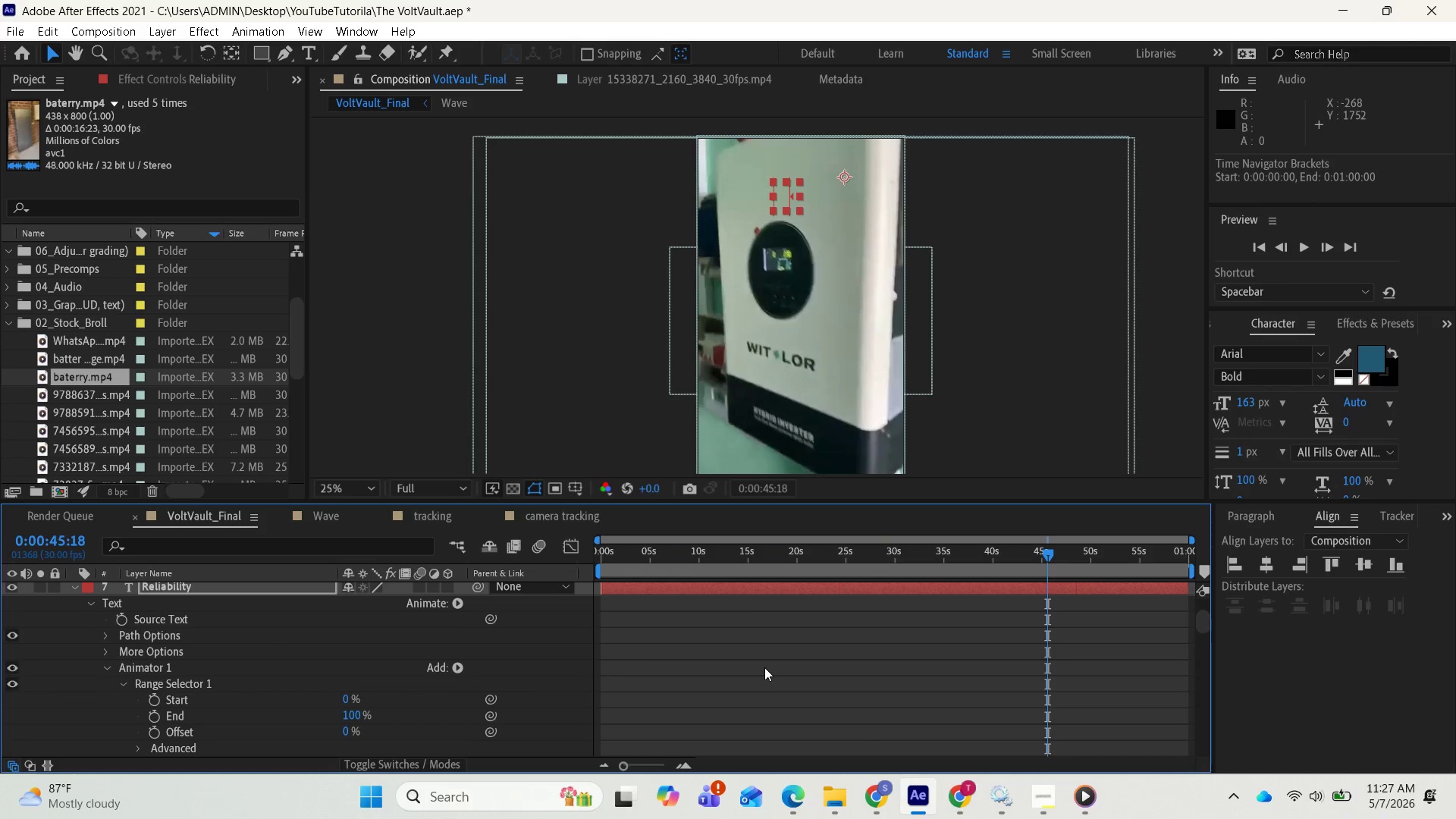 
key(Minus)
 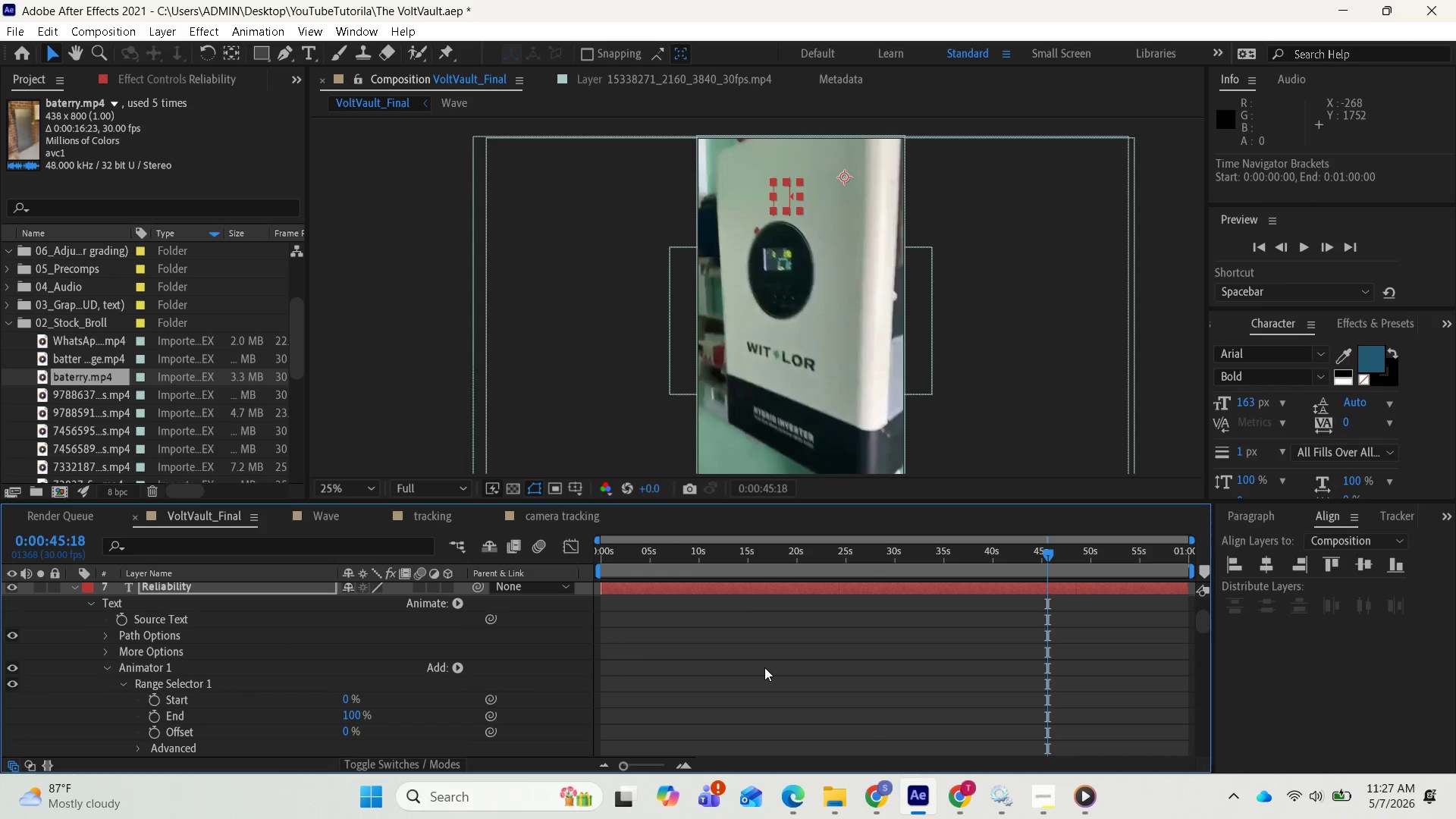 
key(Minus)
 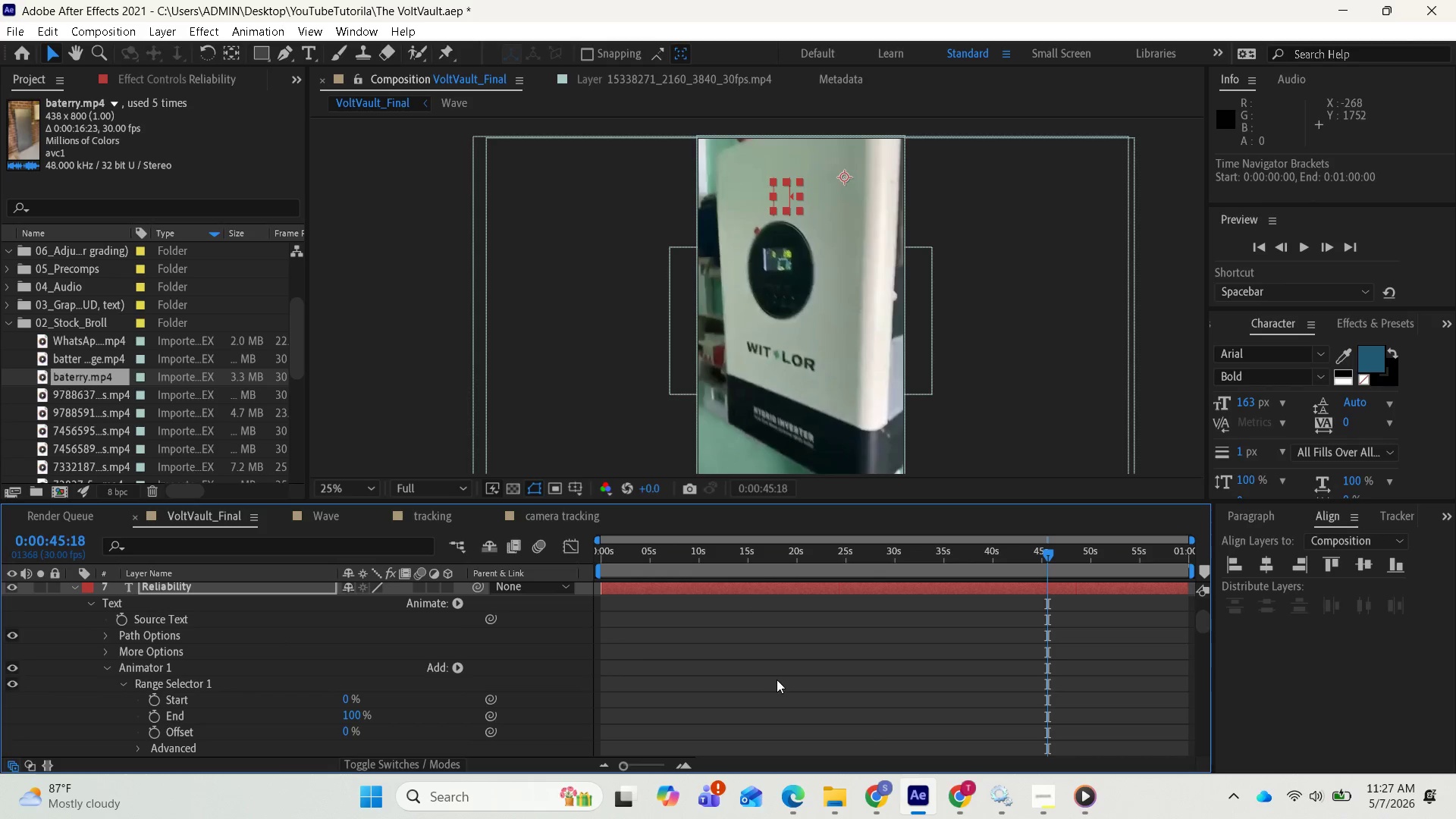 
scroll: coordinate [920, 653], scroll_direction: down, amount: 6.0
 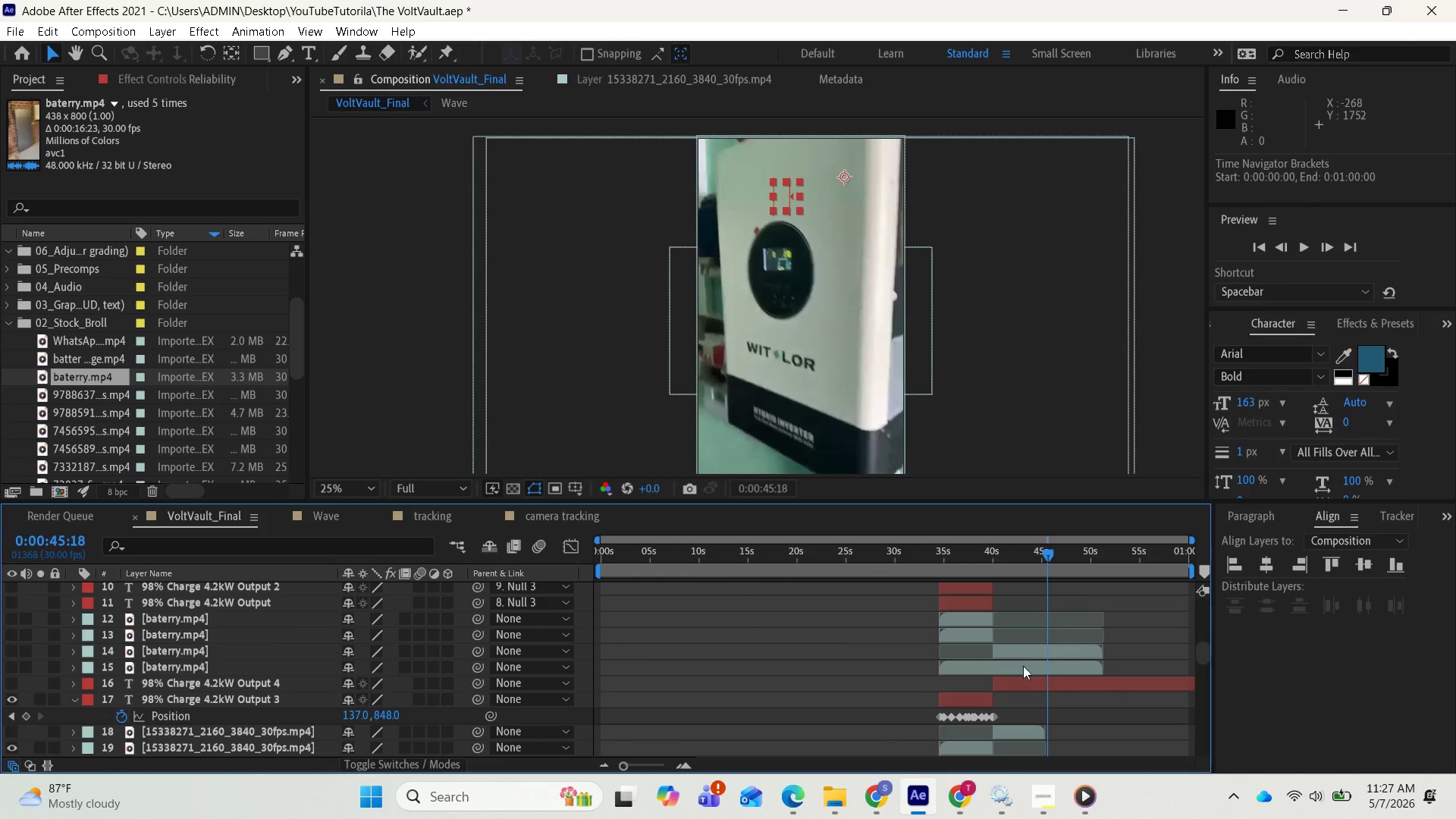 
scroll: coordinate [1048, 672], scroll_direction: none, amount: 0.0
 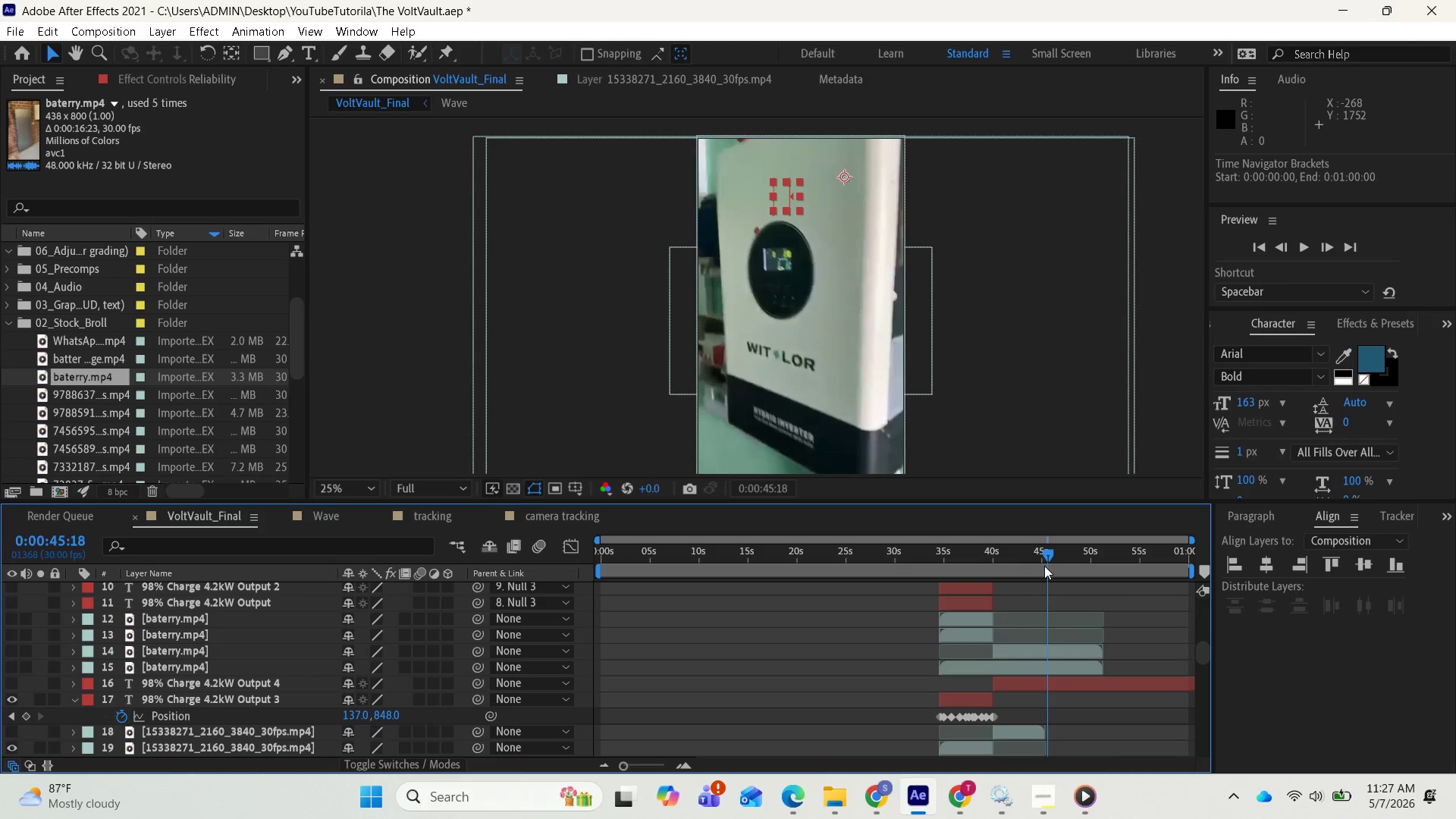 
left_click_drag(start_coordinate=[1044, 548], to_coordinate=[990, 541])
 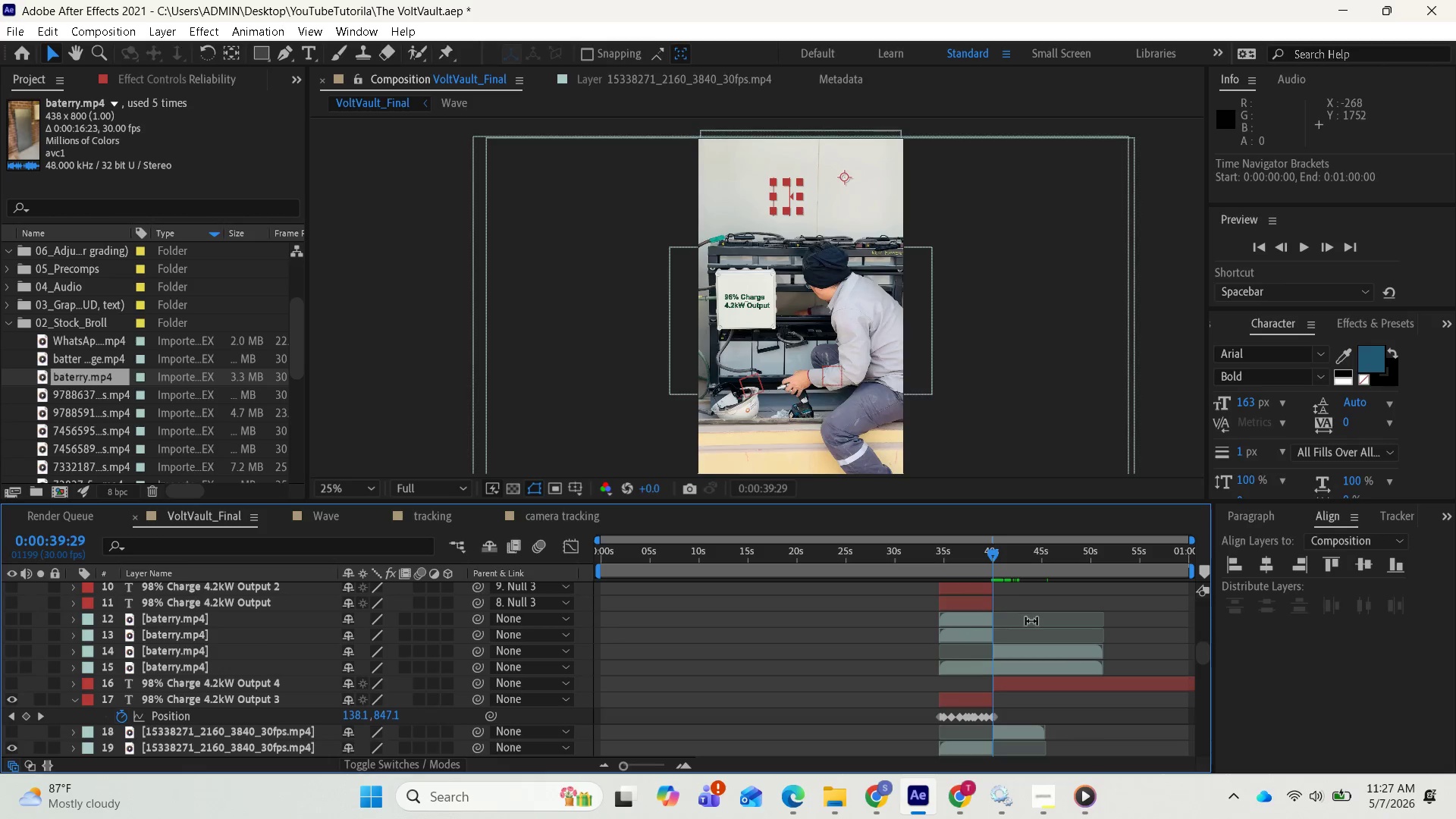 
key(Equal)
 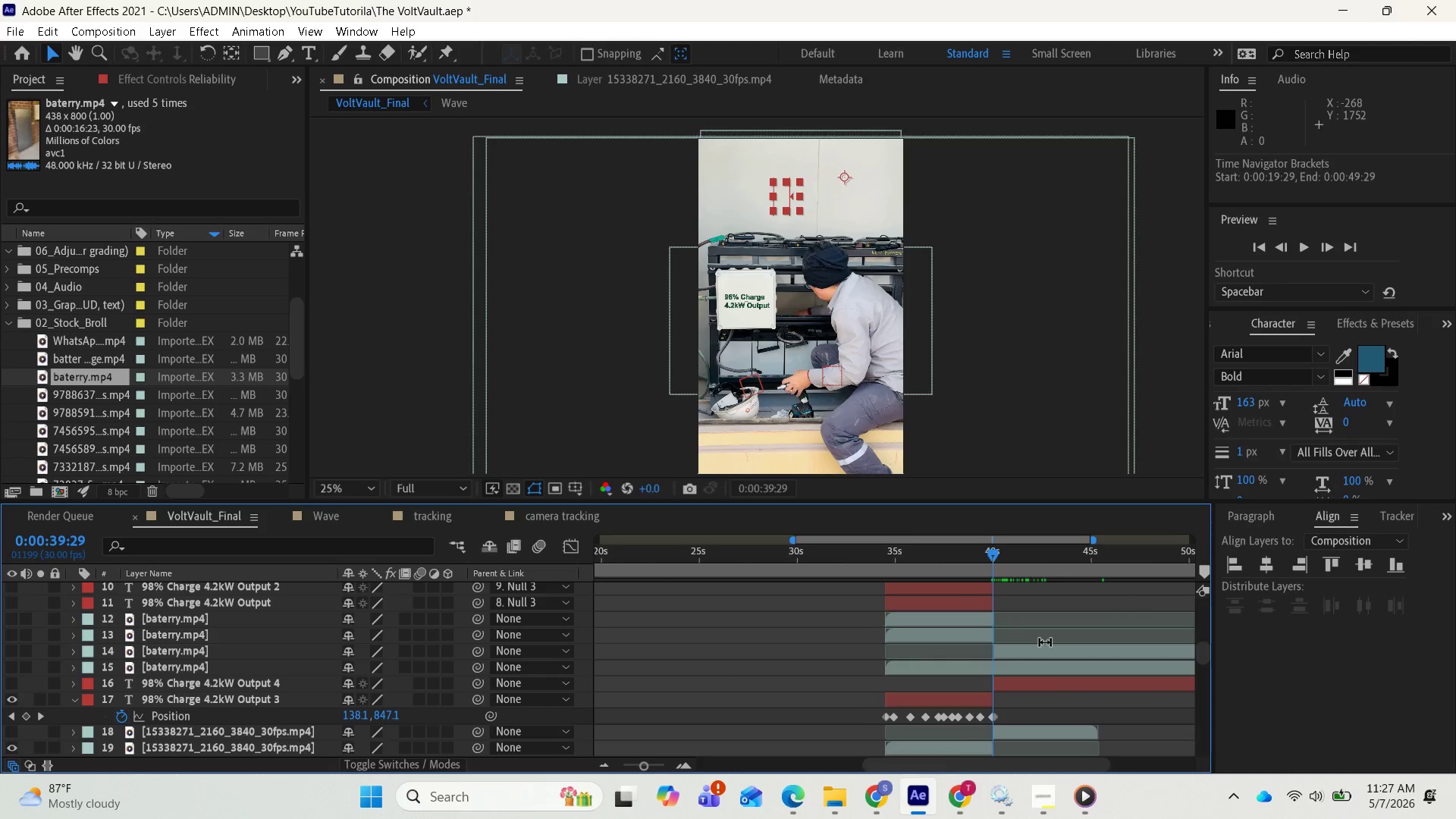 
key(Equal)
 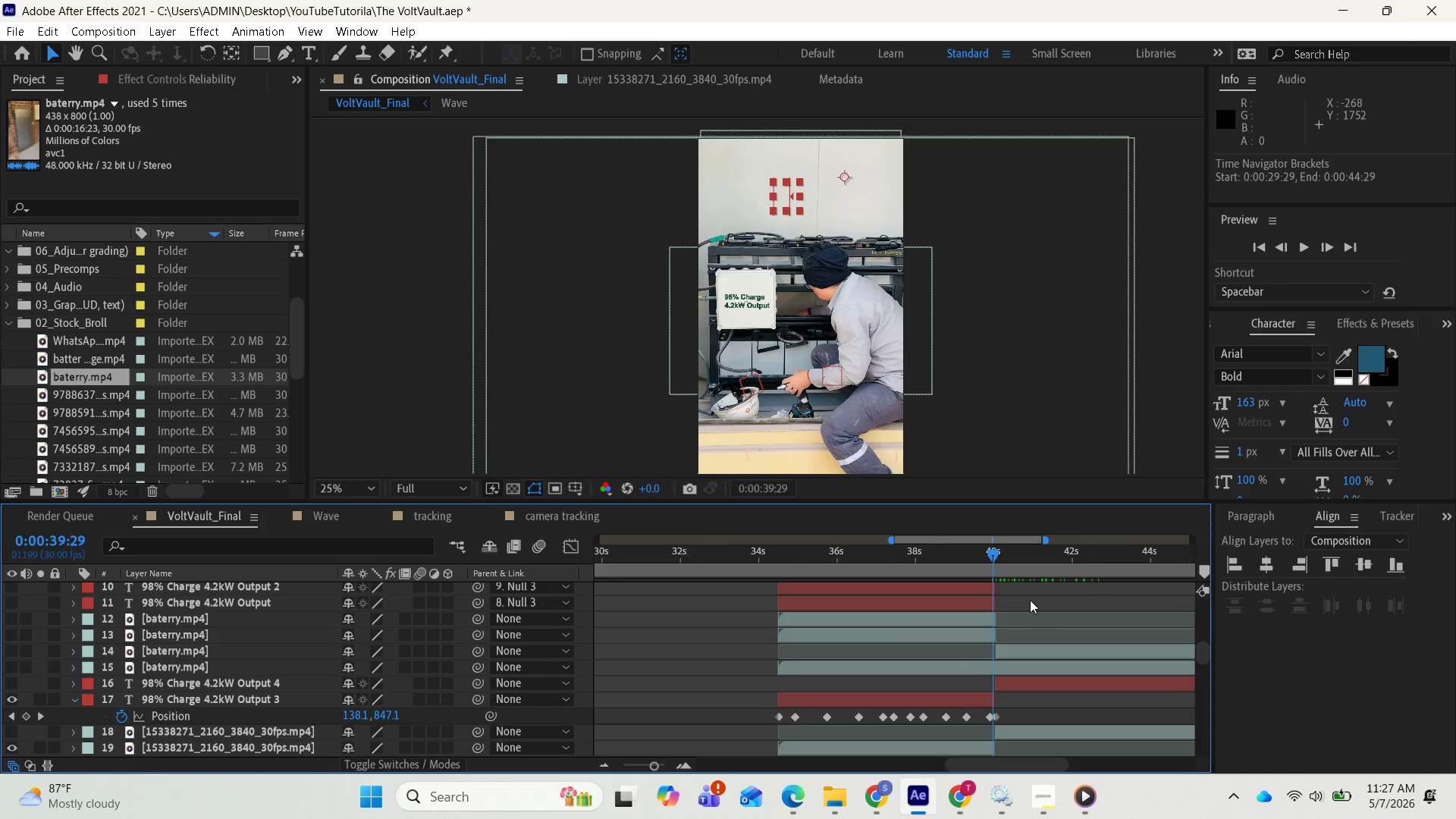 
key(Equal)
 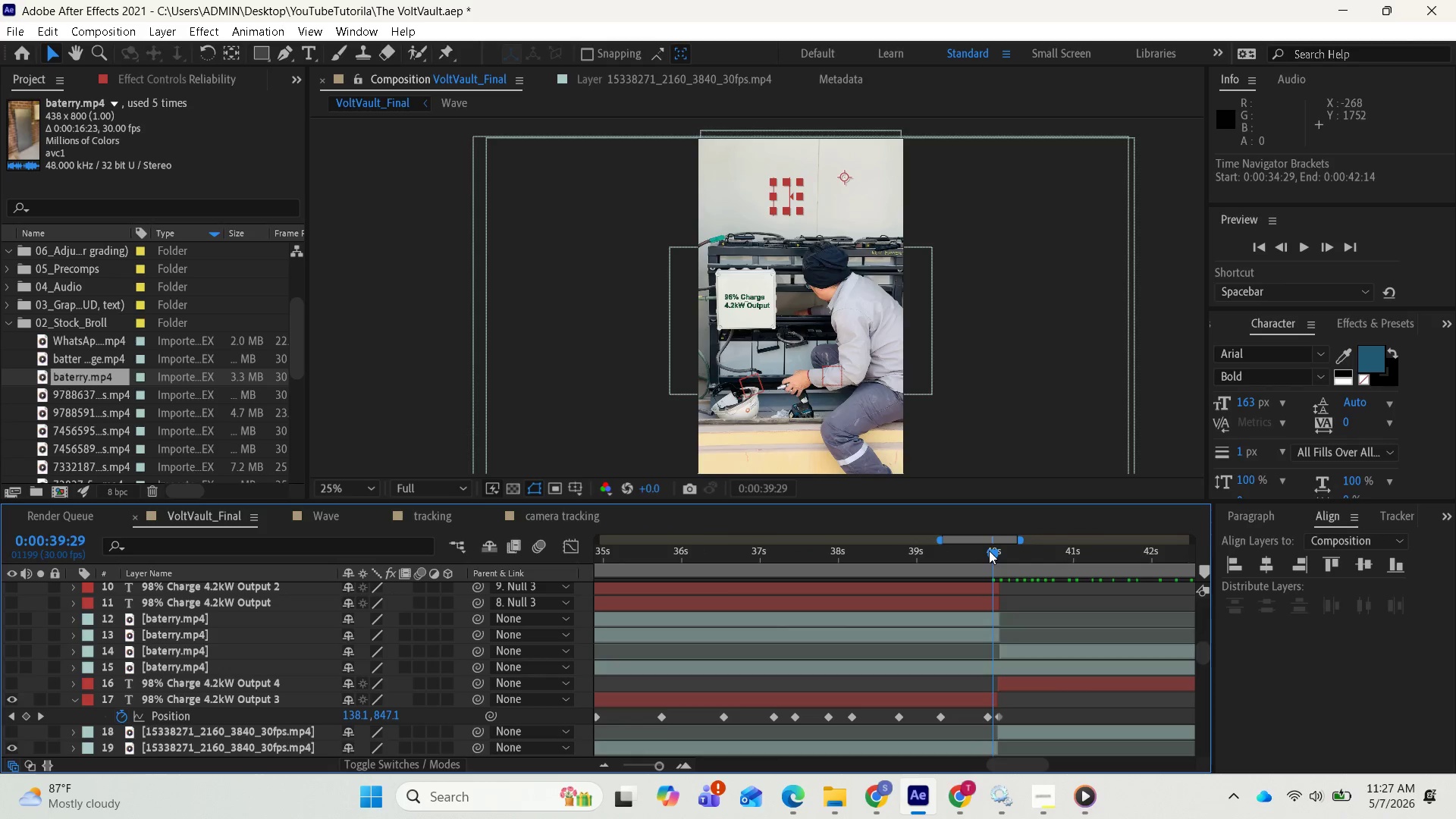 
left_click_drag(start_coordinate=[991, 553], to_coordinate=[997, 552])
 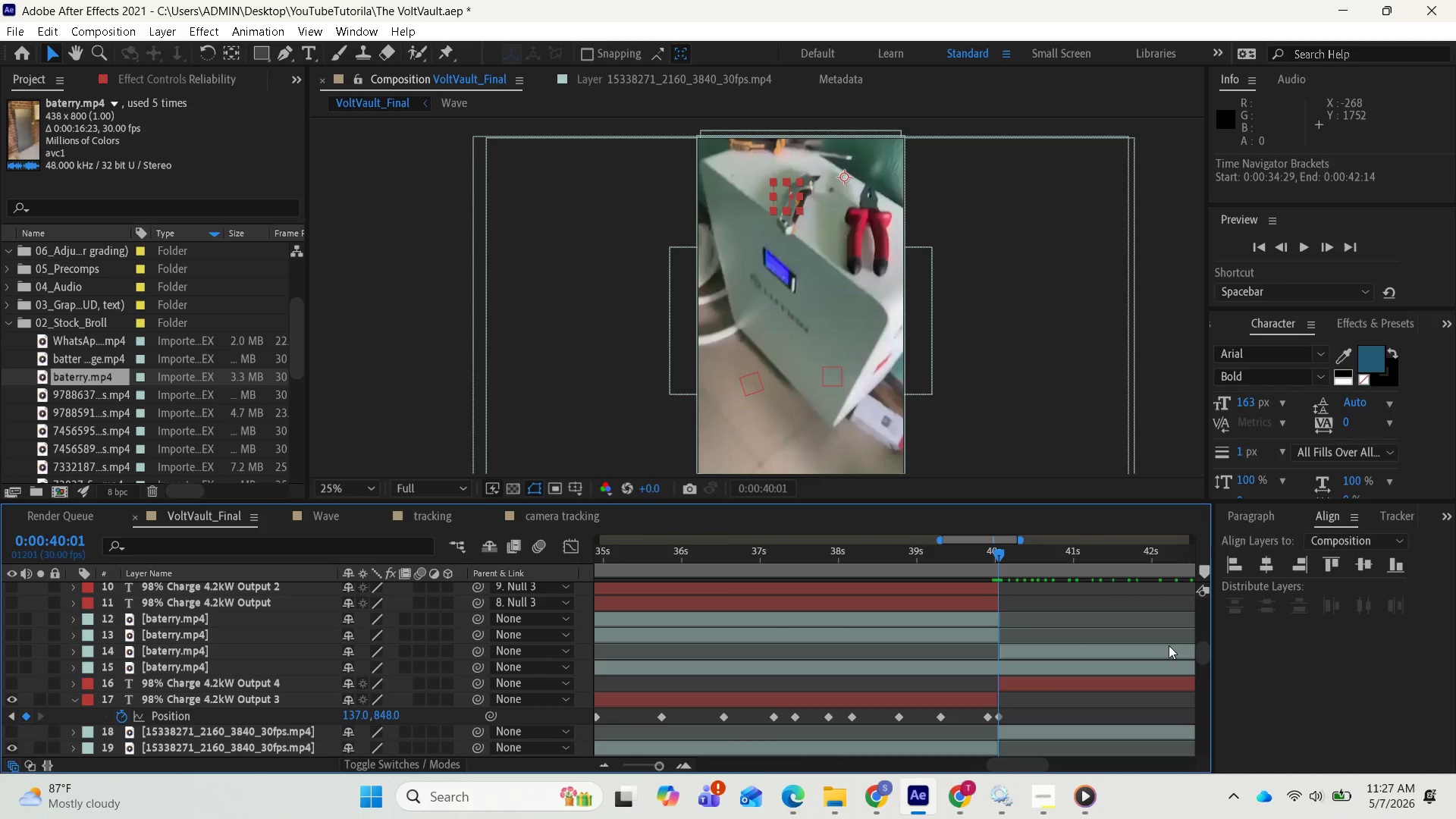 
left_click_drag(start_coordinate=[1198, 653], to_coordinate=[1195, 586])
 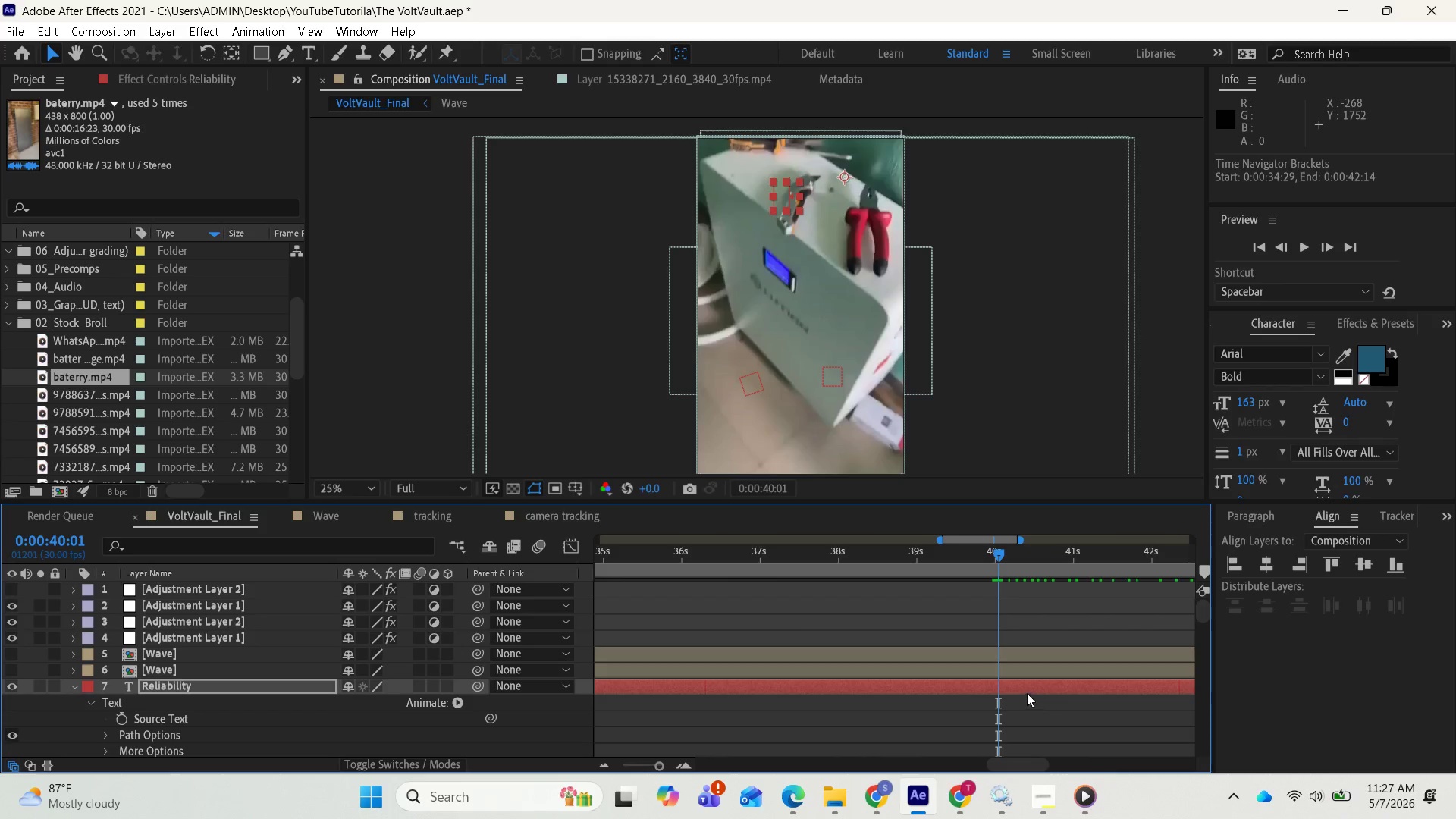 
left_click([1019, 686])
 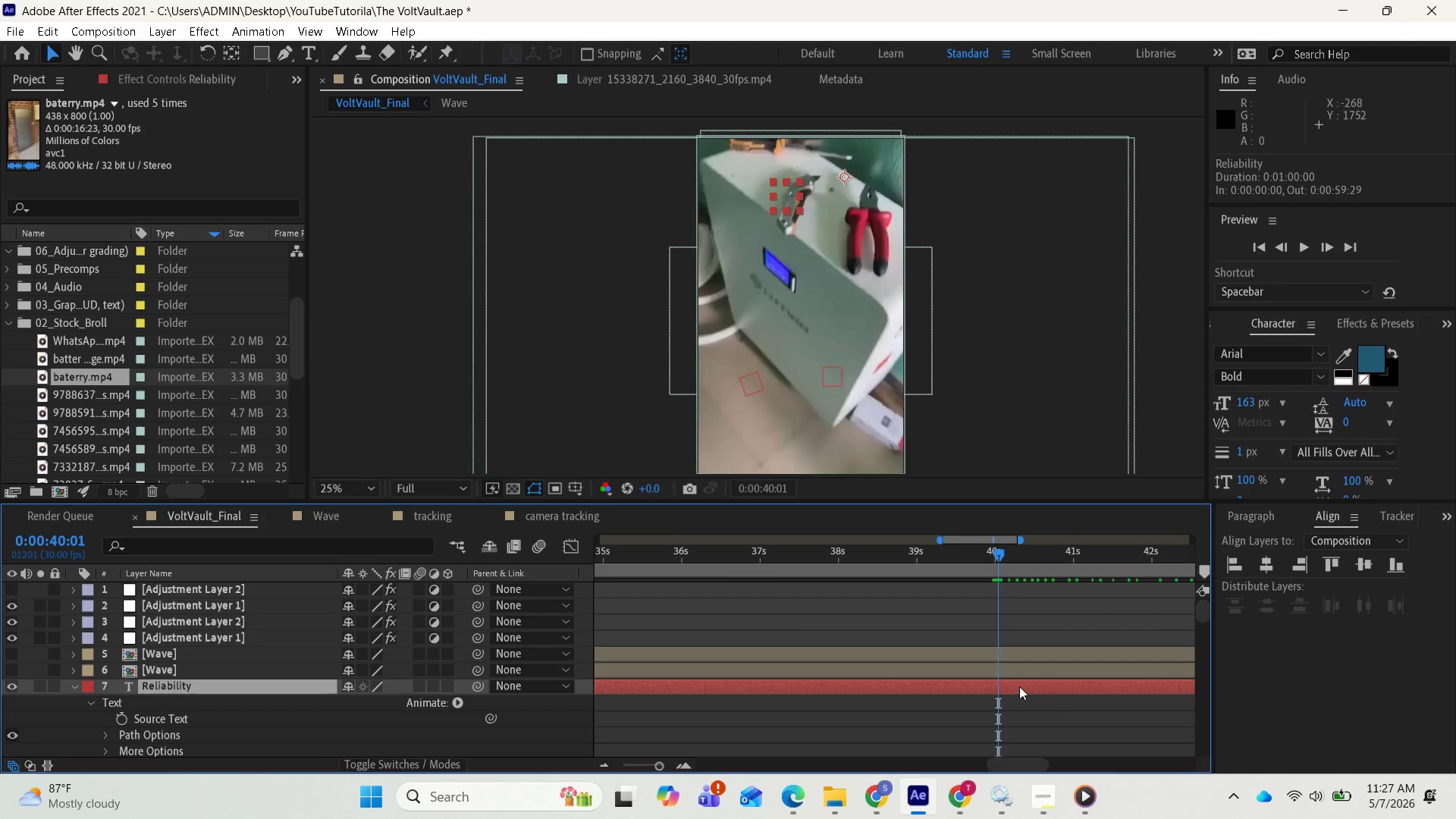 
key(Alt+BracketLeft)
 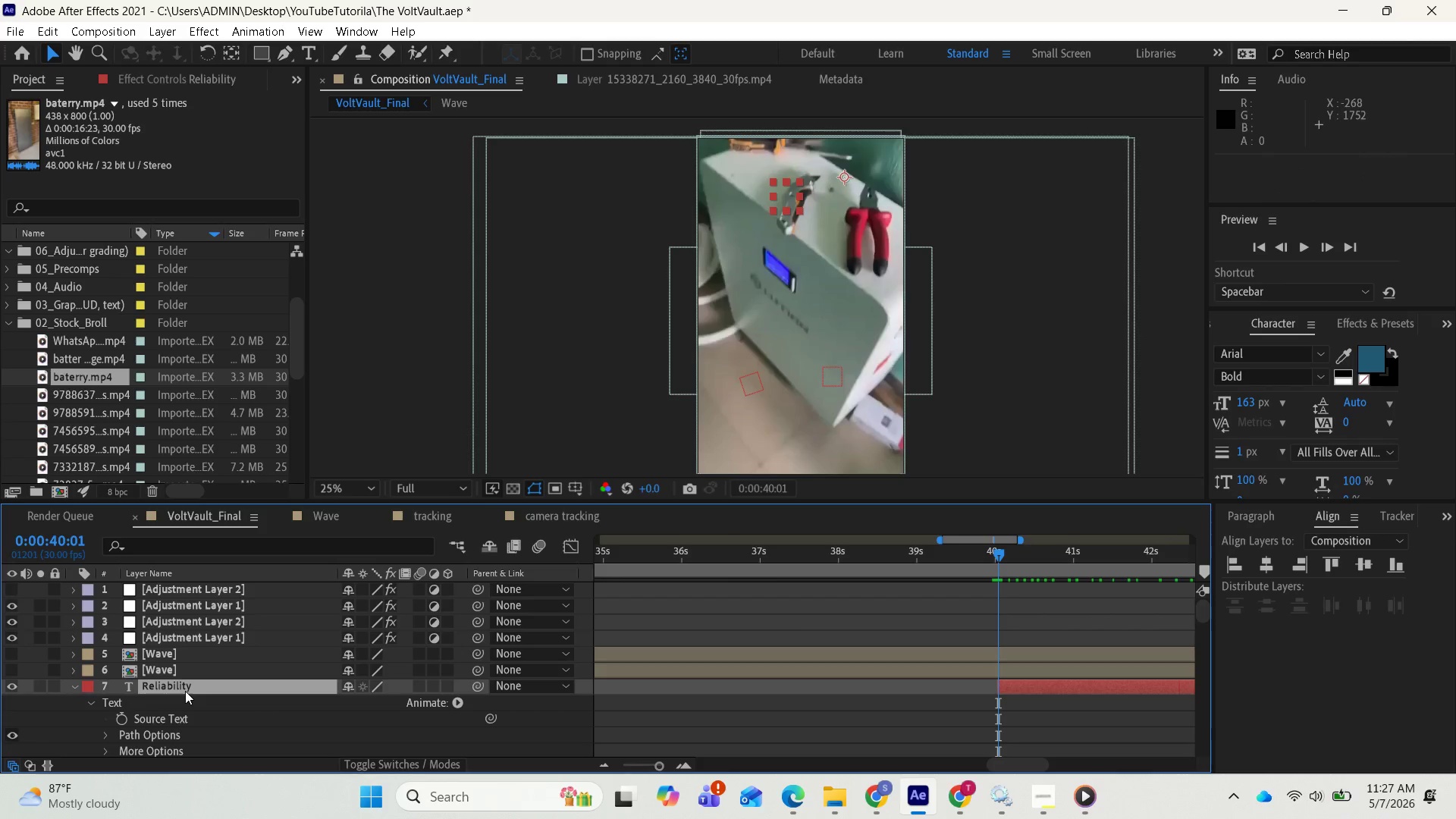 
scroll: coordinate [170, 721], scroll_direction: down, amount: 2.0
 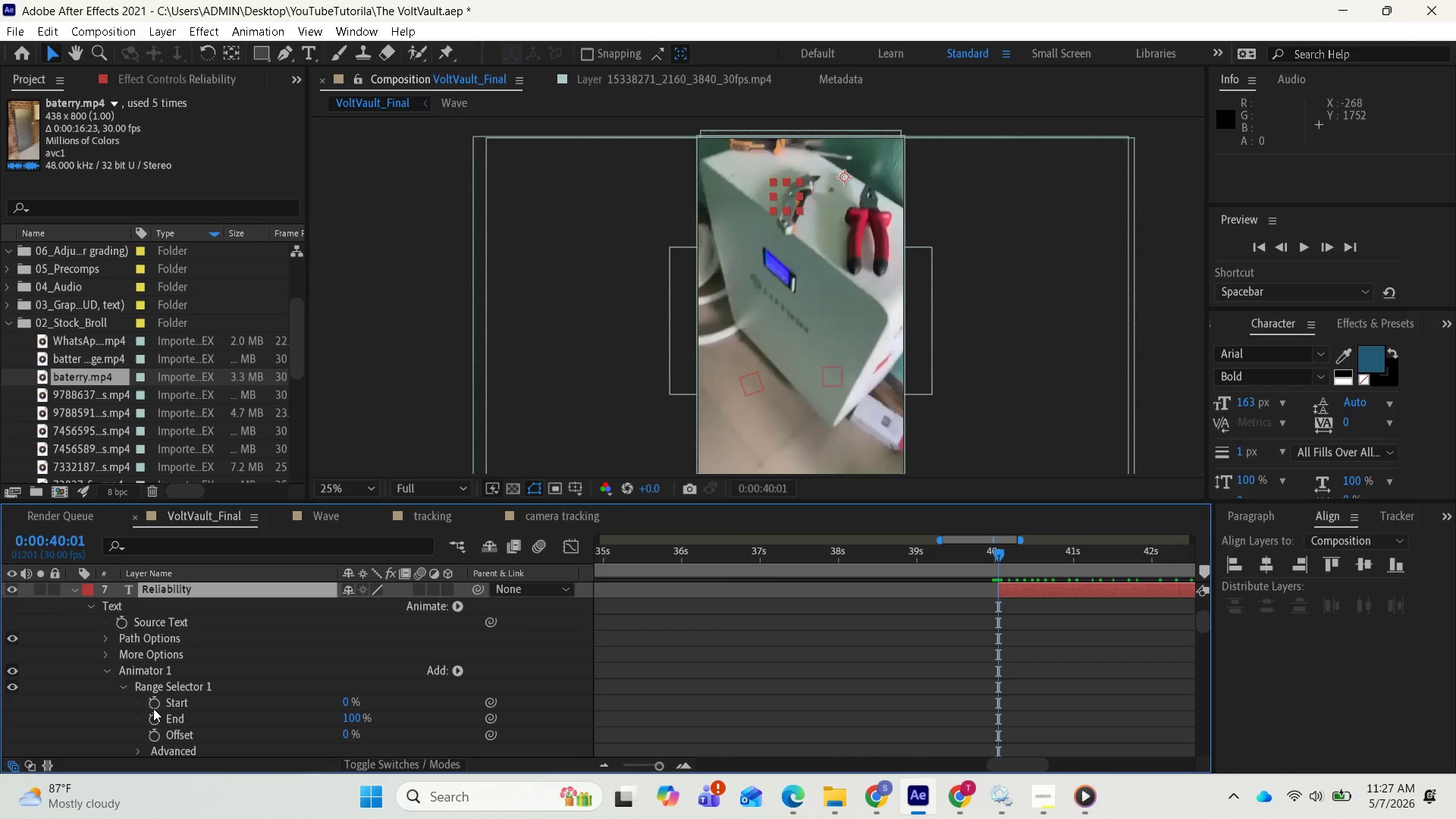 
left_click([153, 706])
 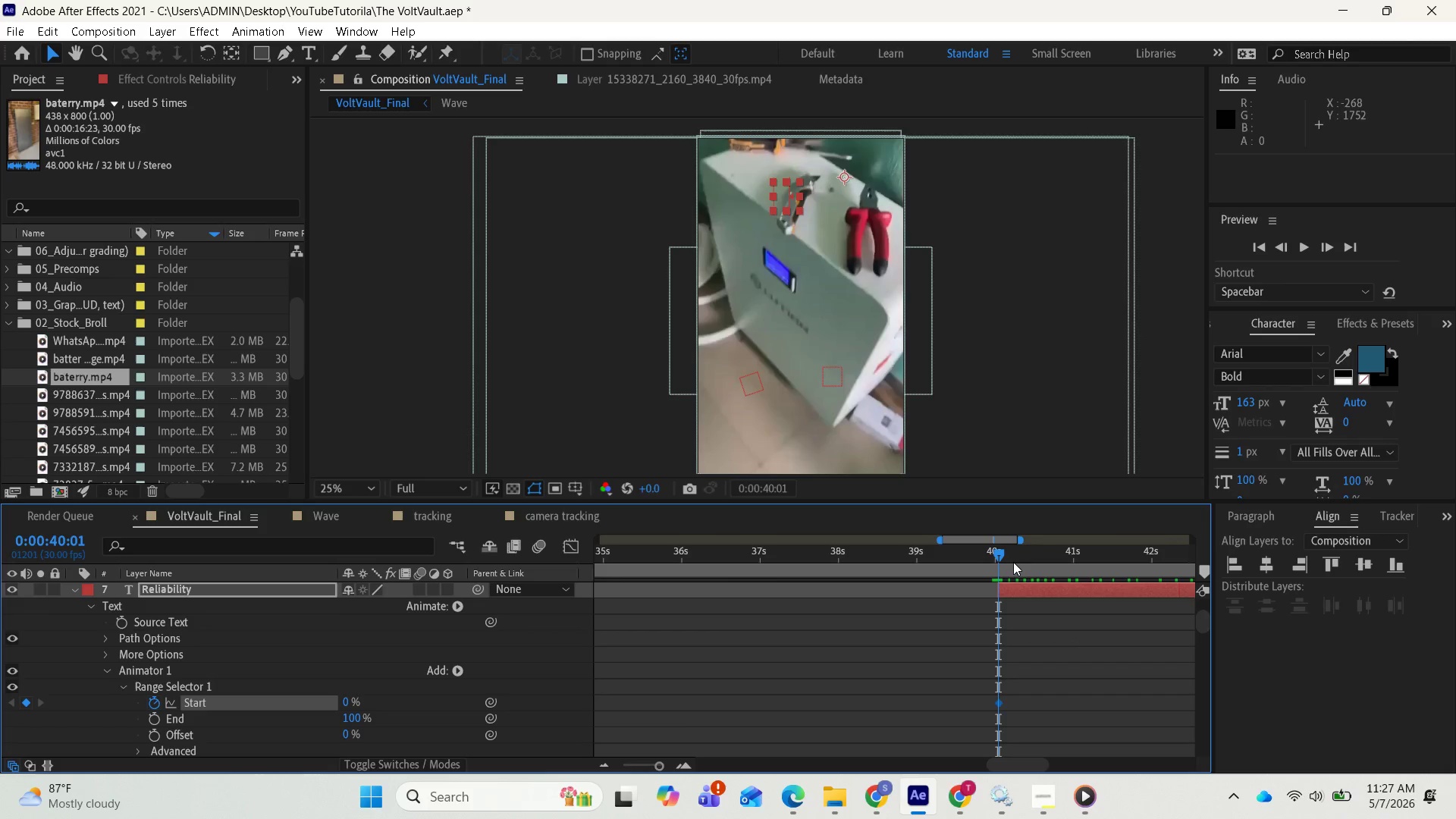 
left_click_drag(start_coordinate=[999, 560], to_coordinate=[1185, 585])
 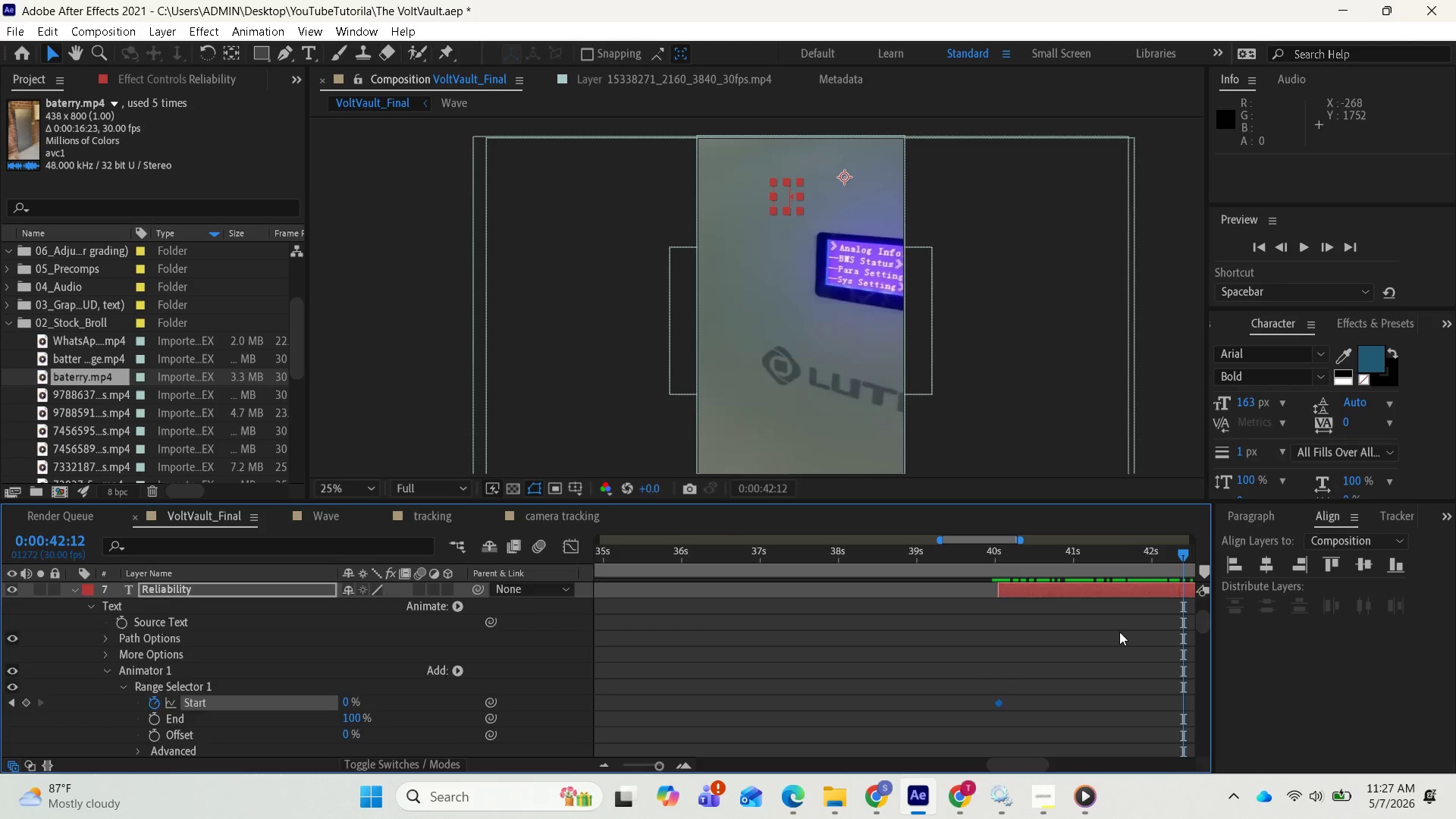 
scroll: coordinate [1121, 630], scroll_direction: none, amount: 0.0
 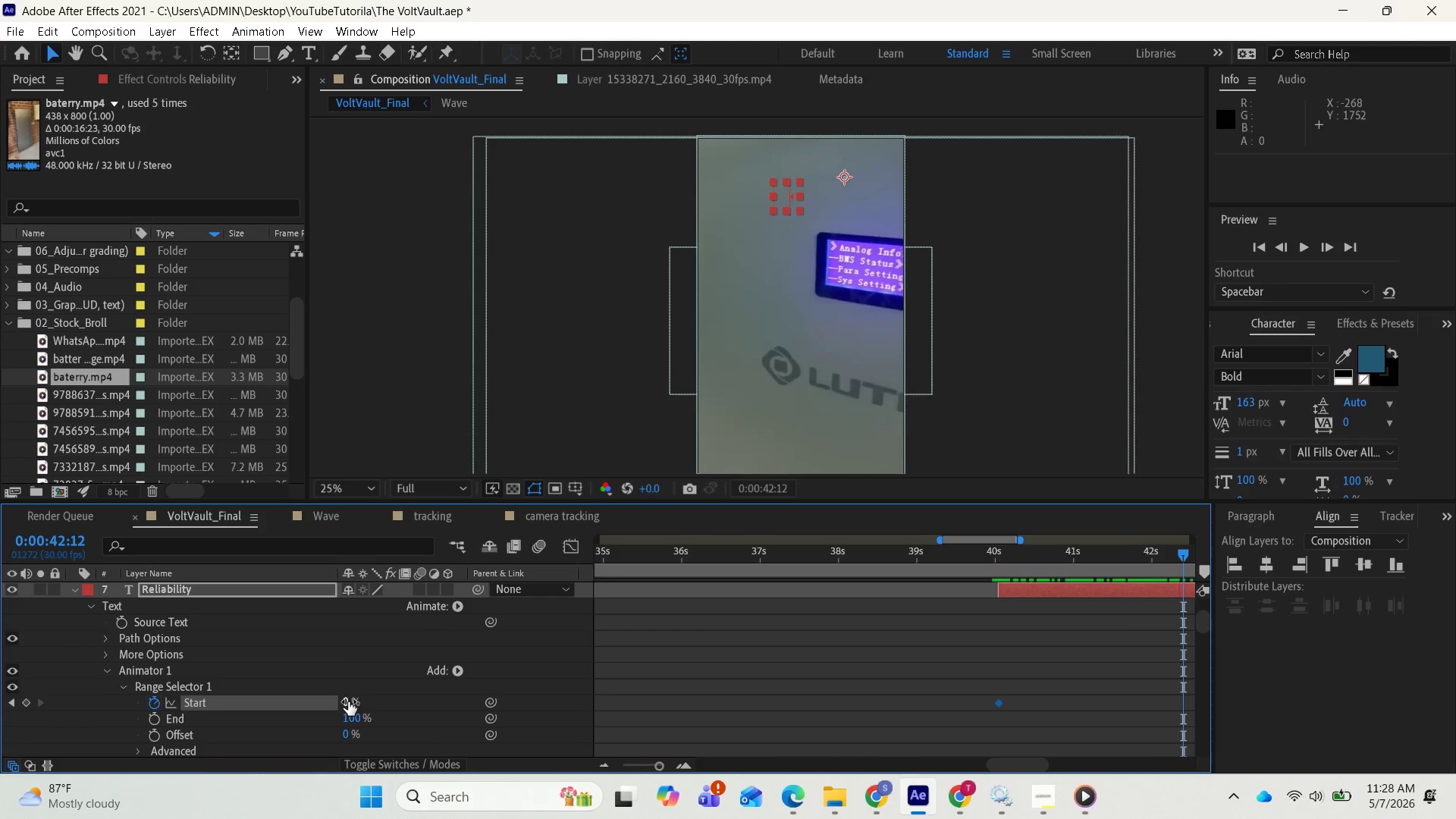 
left_click([348, 701])
 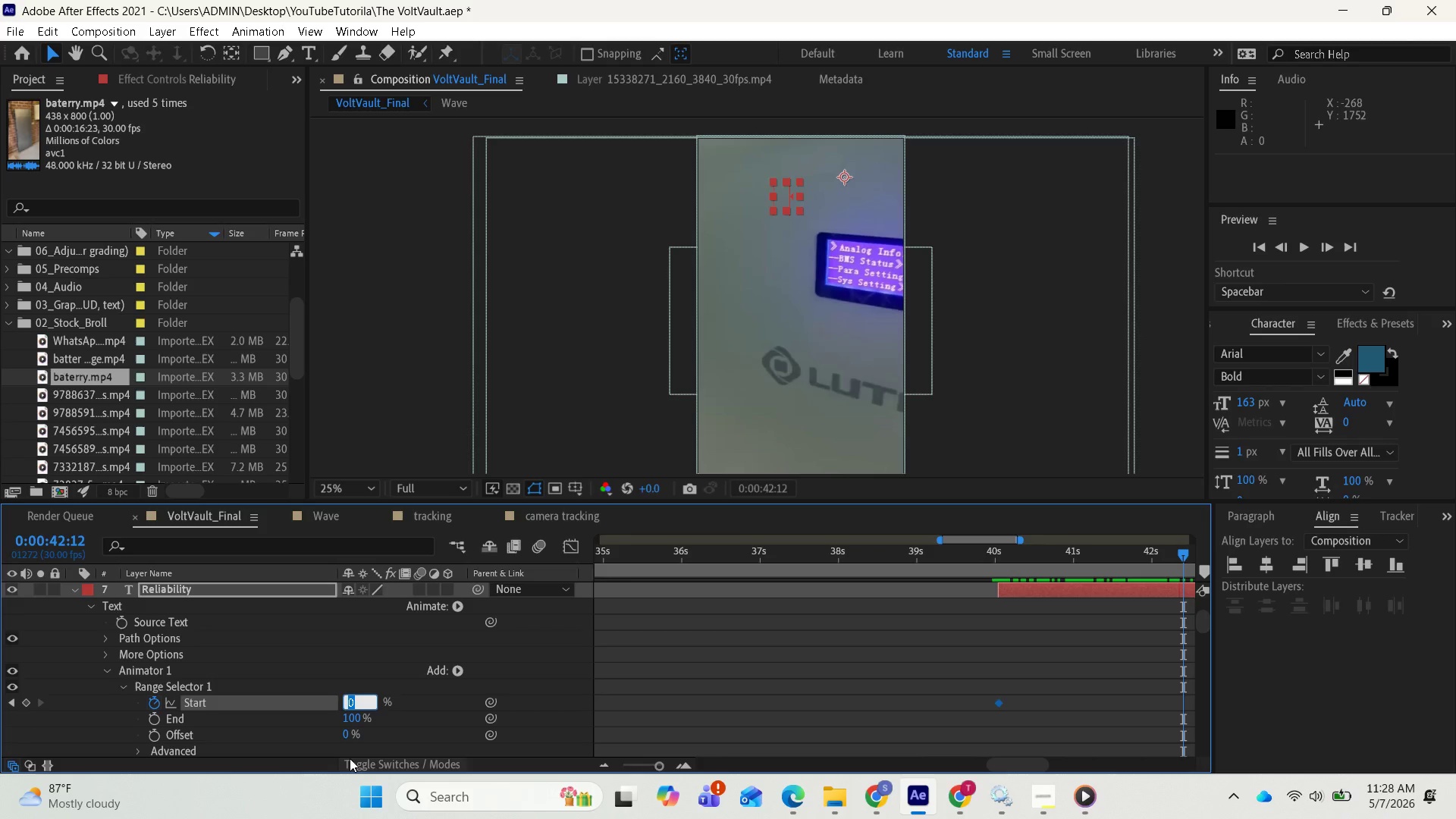 
type(100)
 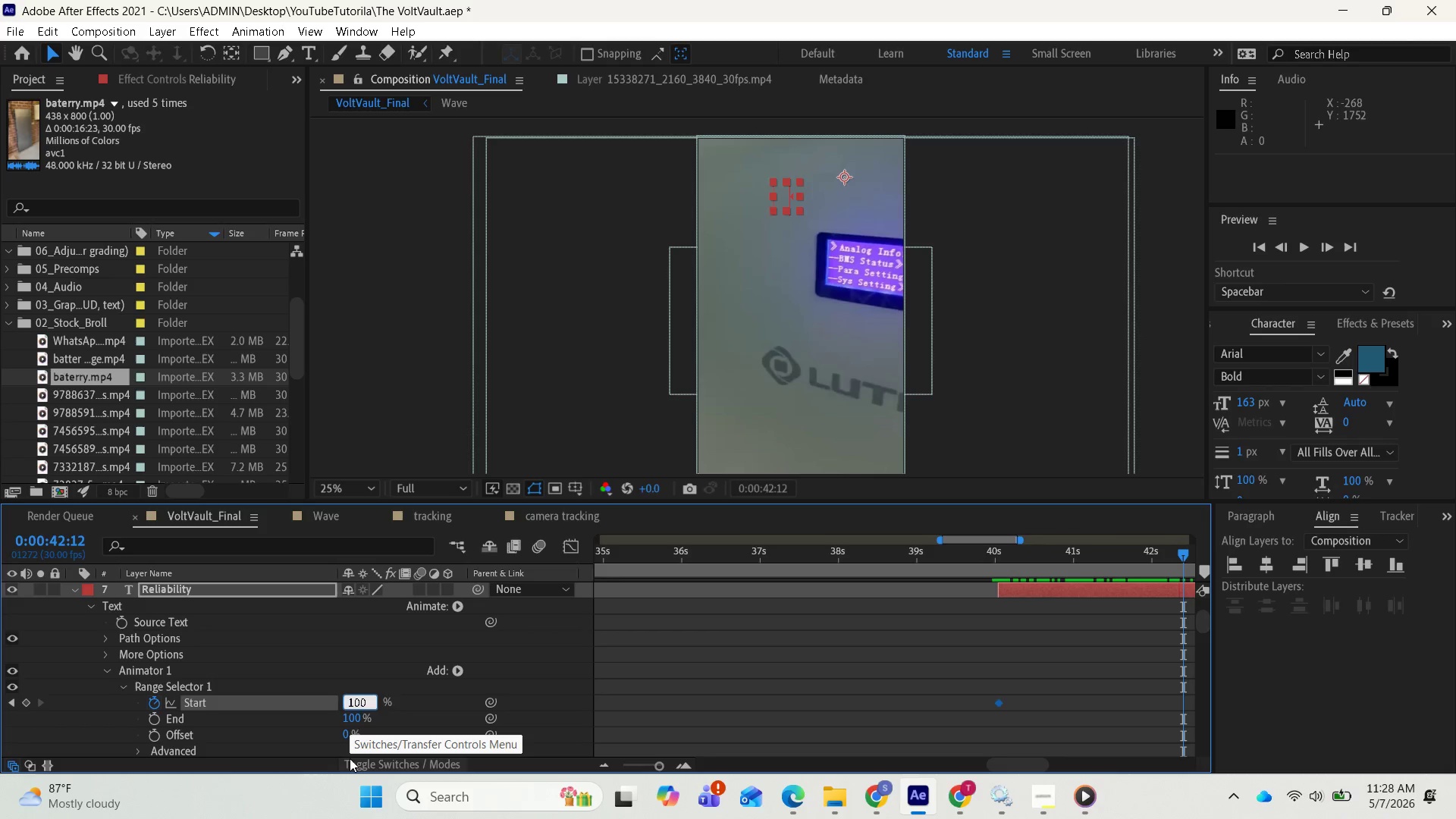 
key(Enter)
 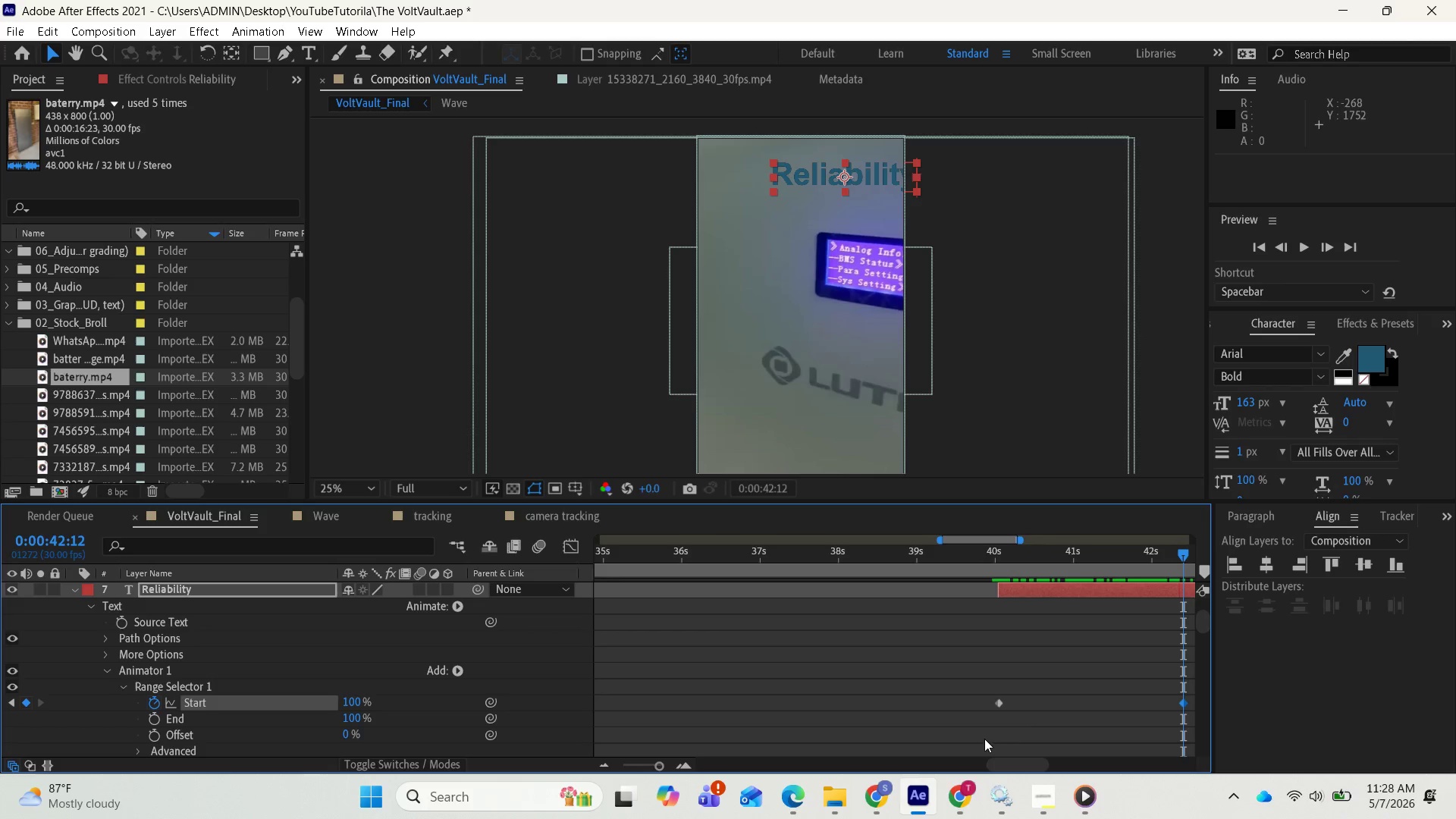 
wait(5.38)
 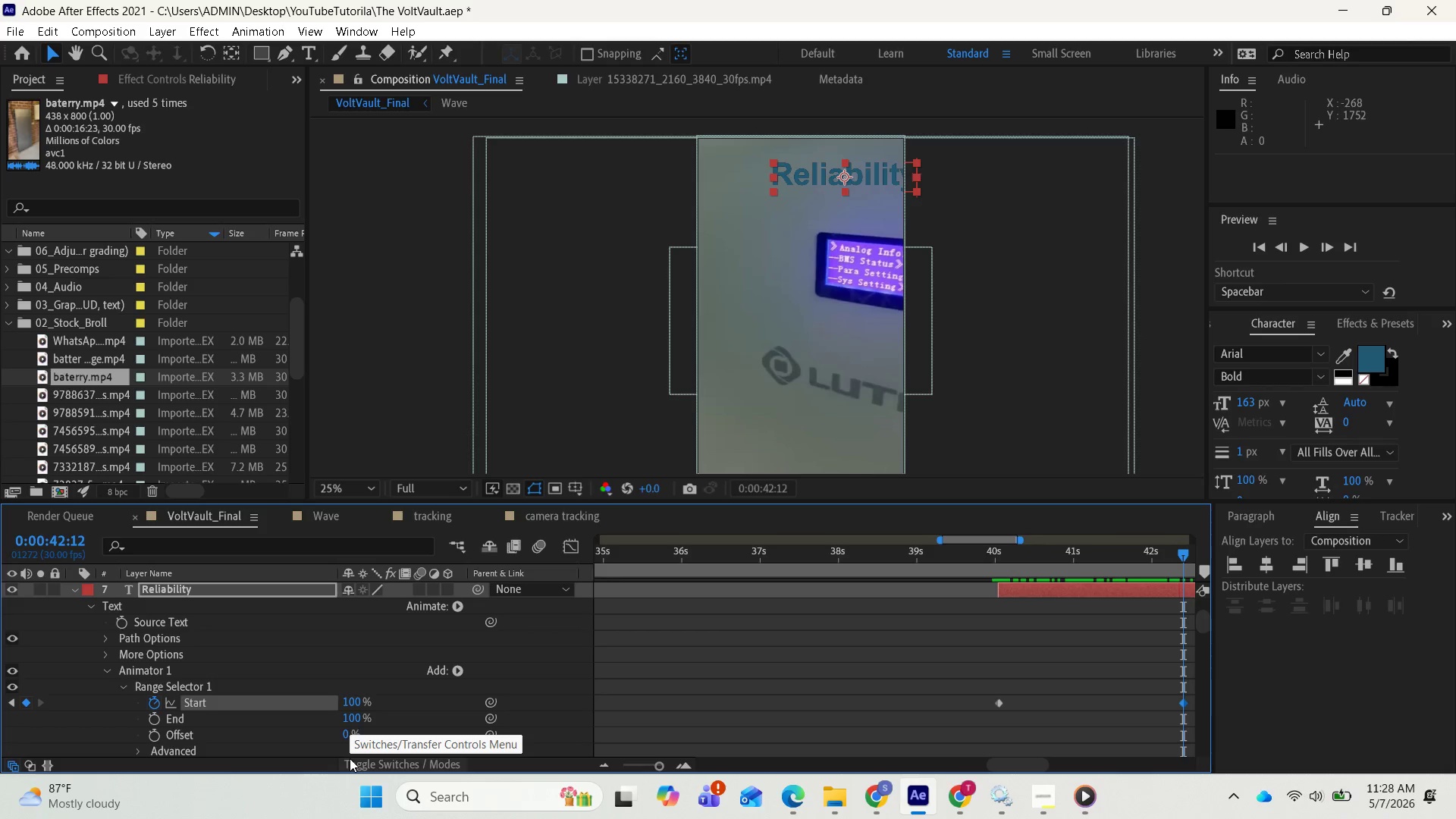 
left_click_drag(start_coordinate=[1176, 554], to_coordinate=[908, 586])
 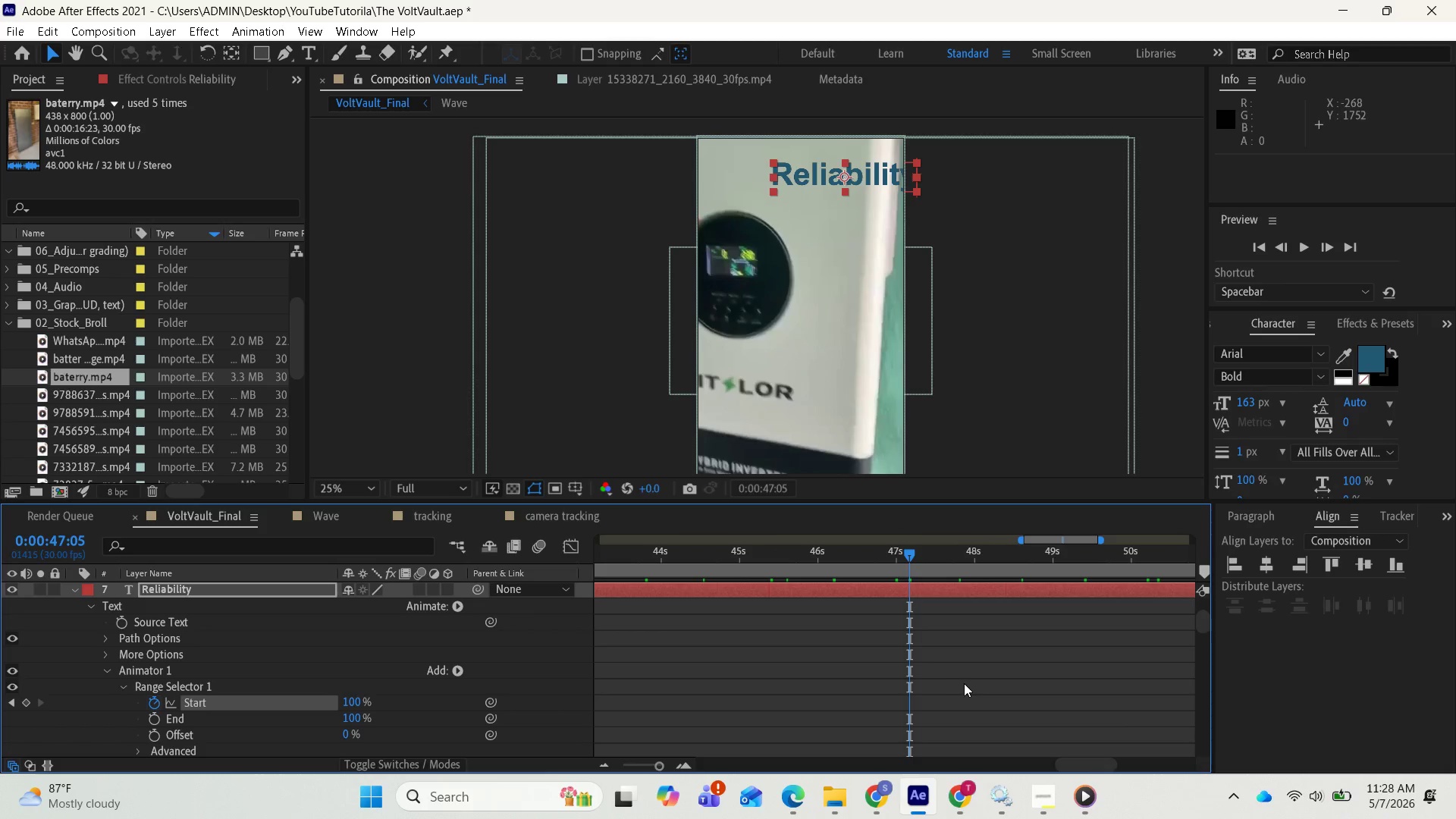 
scroll: coordinate [959, 651], scroll_direction: up, amount: 8.0
 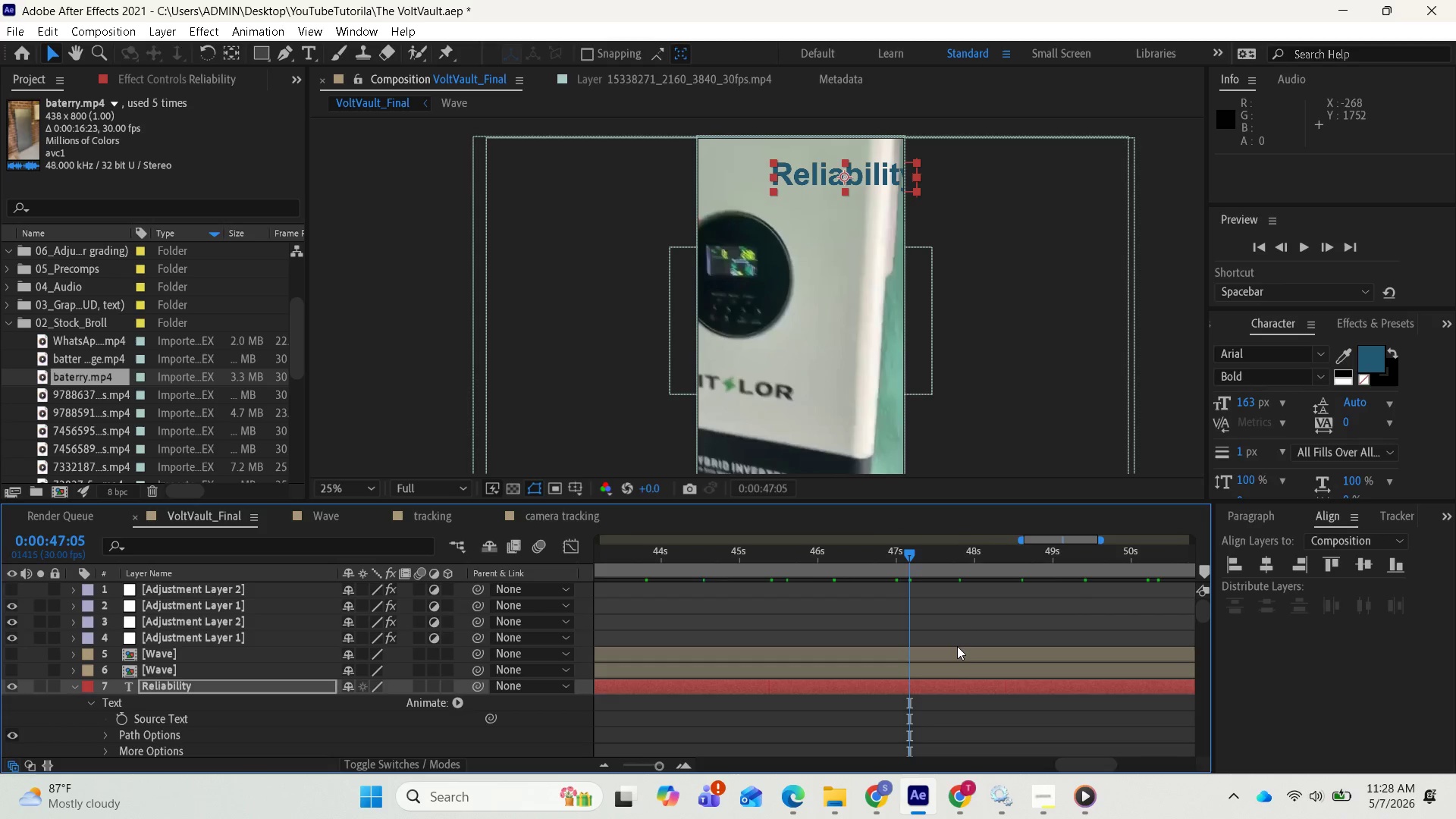 
key(Minus)
 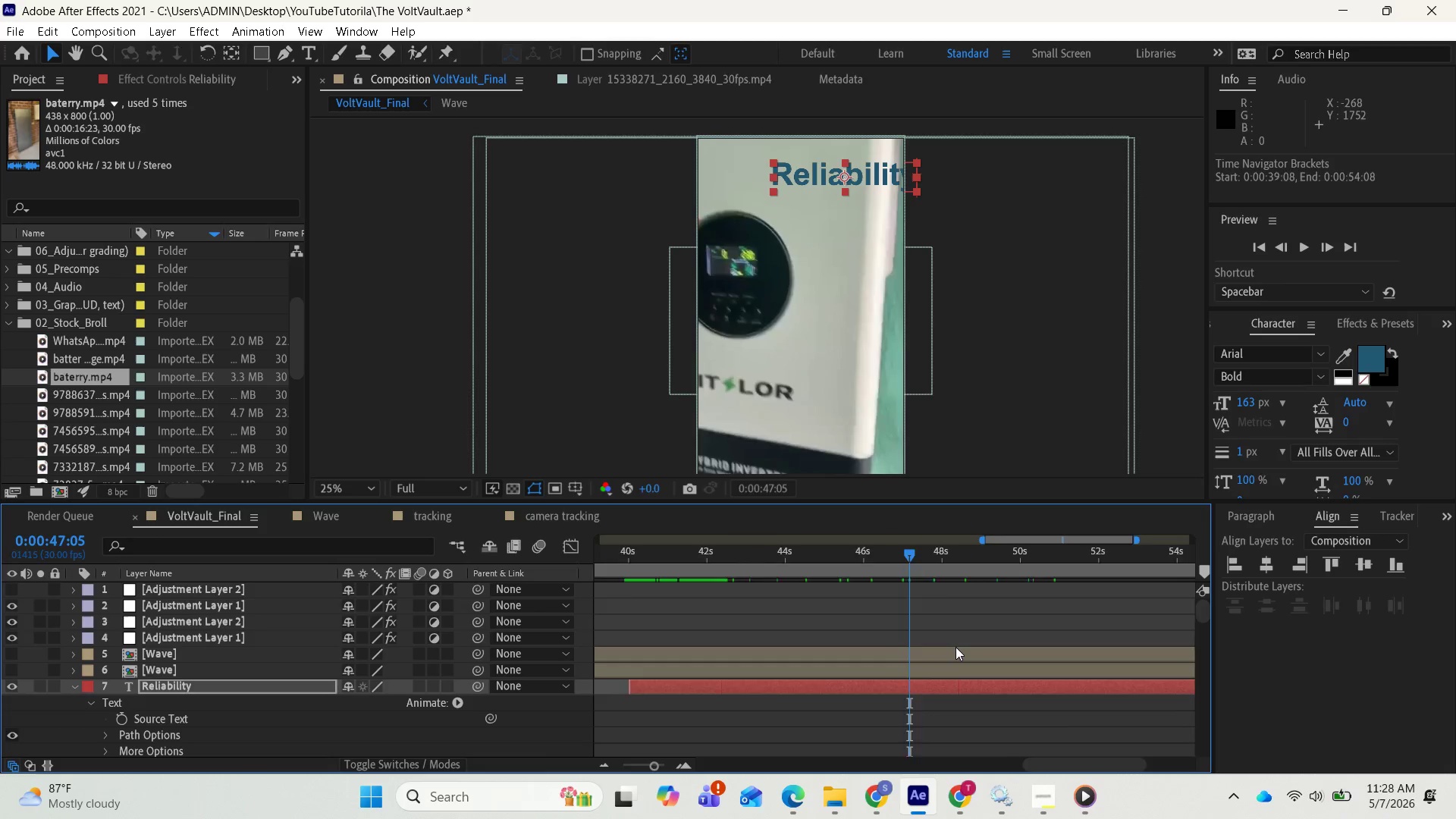 
key(Minus)
 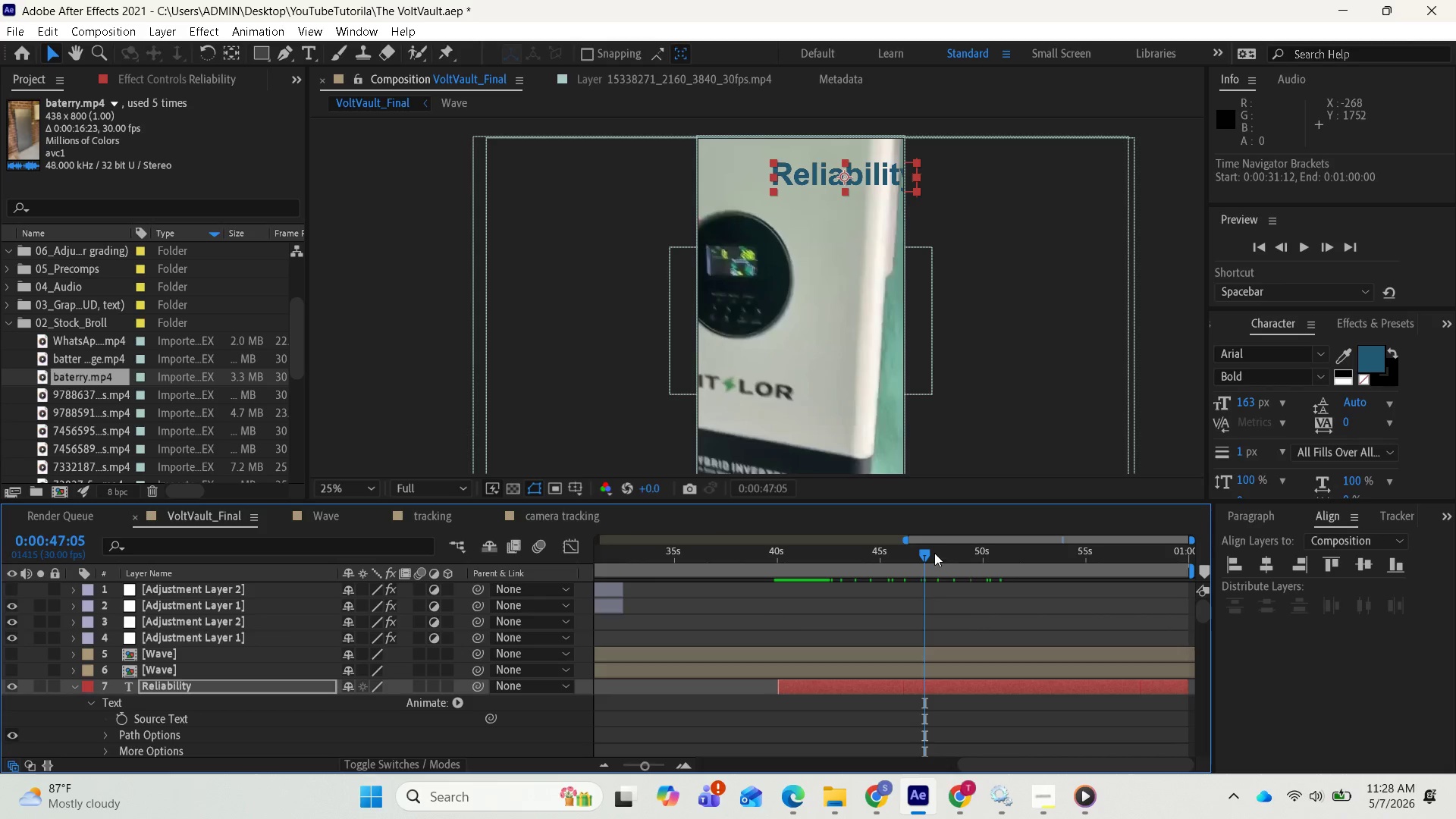 
left_click_drag(start_coordinate=[920, 553], to_coordinate=[836, 548])
 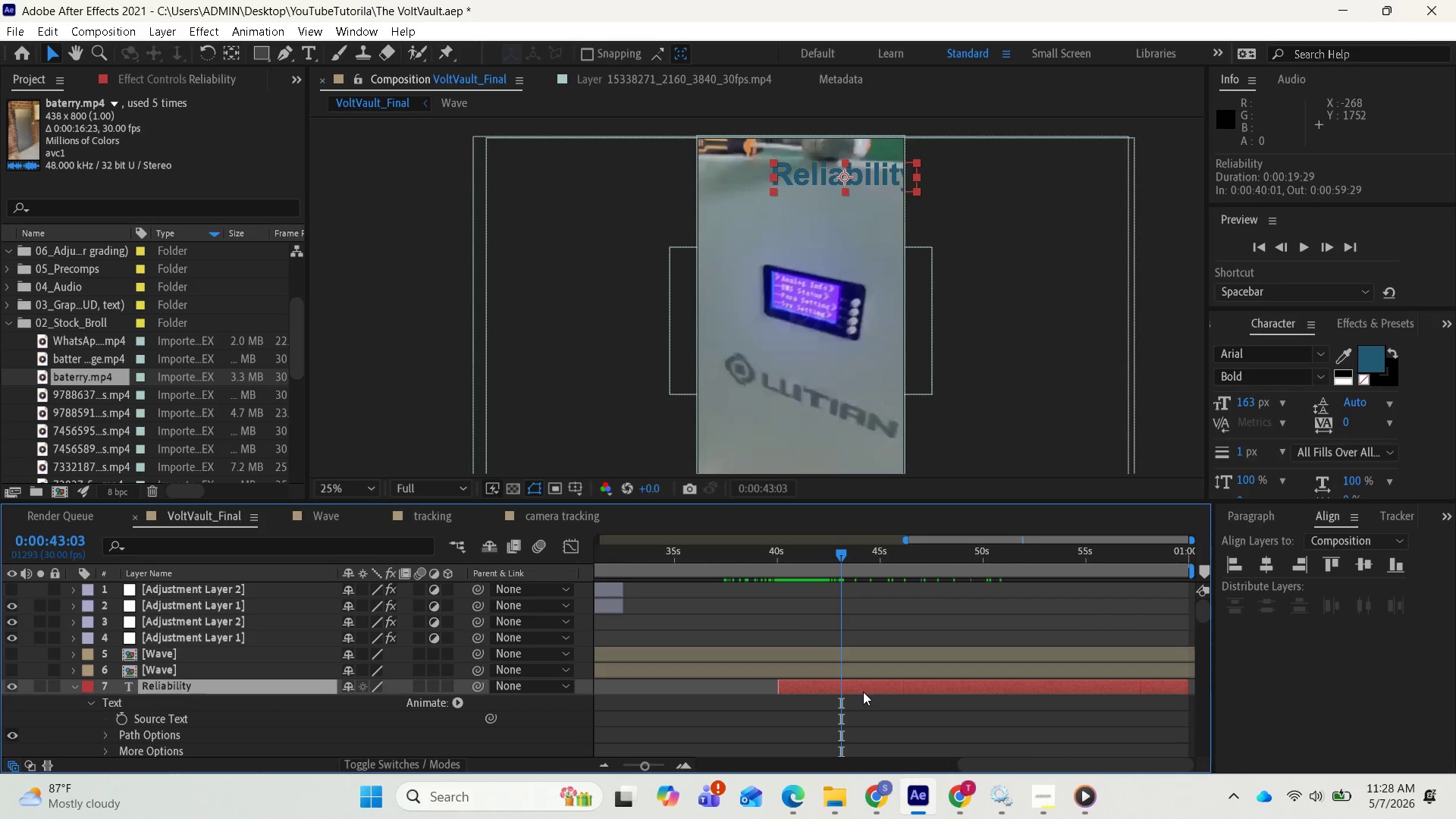 
key(Delete)
 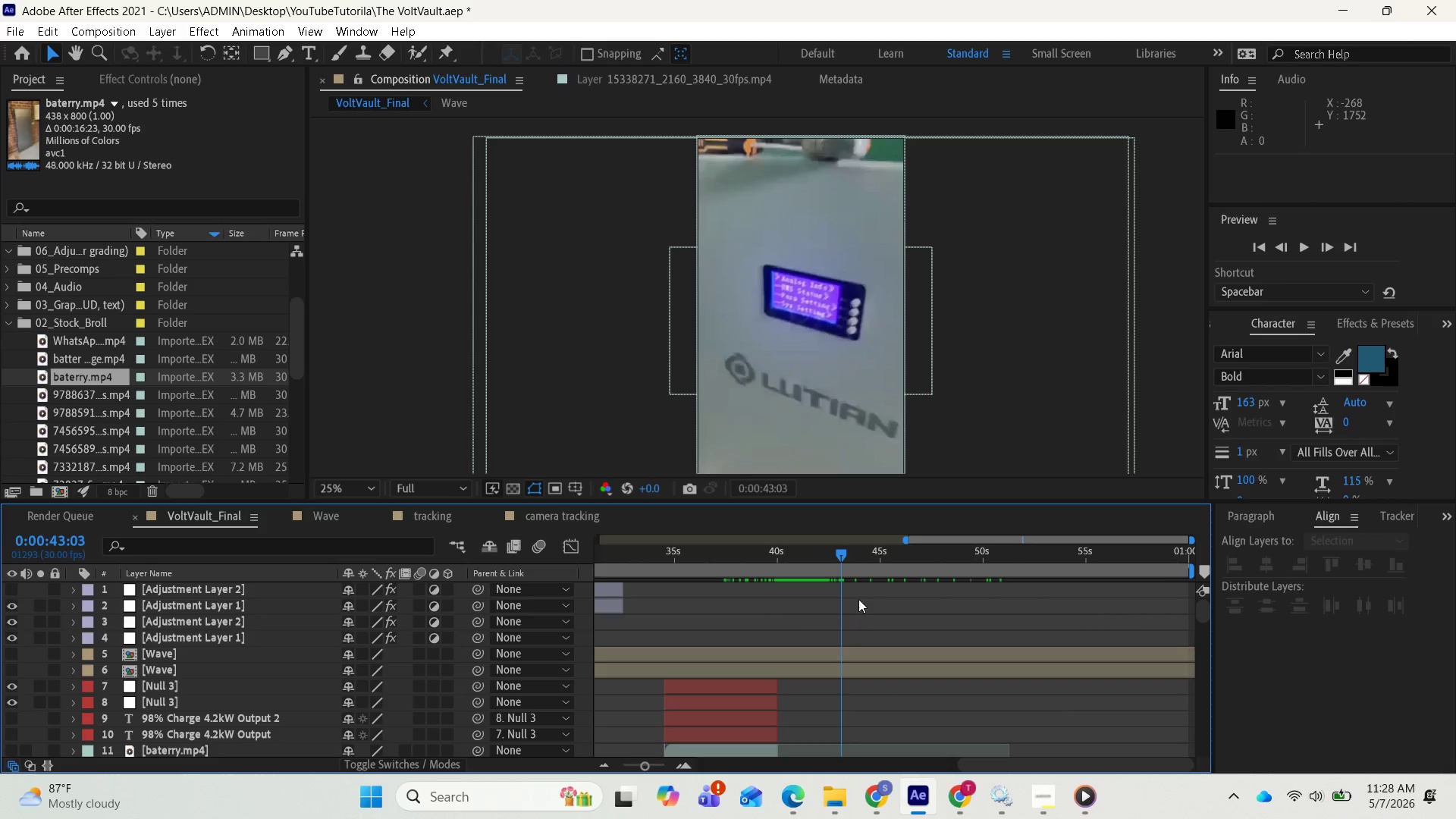 
scroll: coordinate [883, 703], scroll_direction: down, amount: 2.0
 